 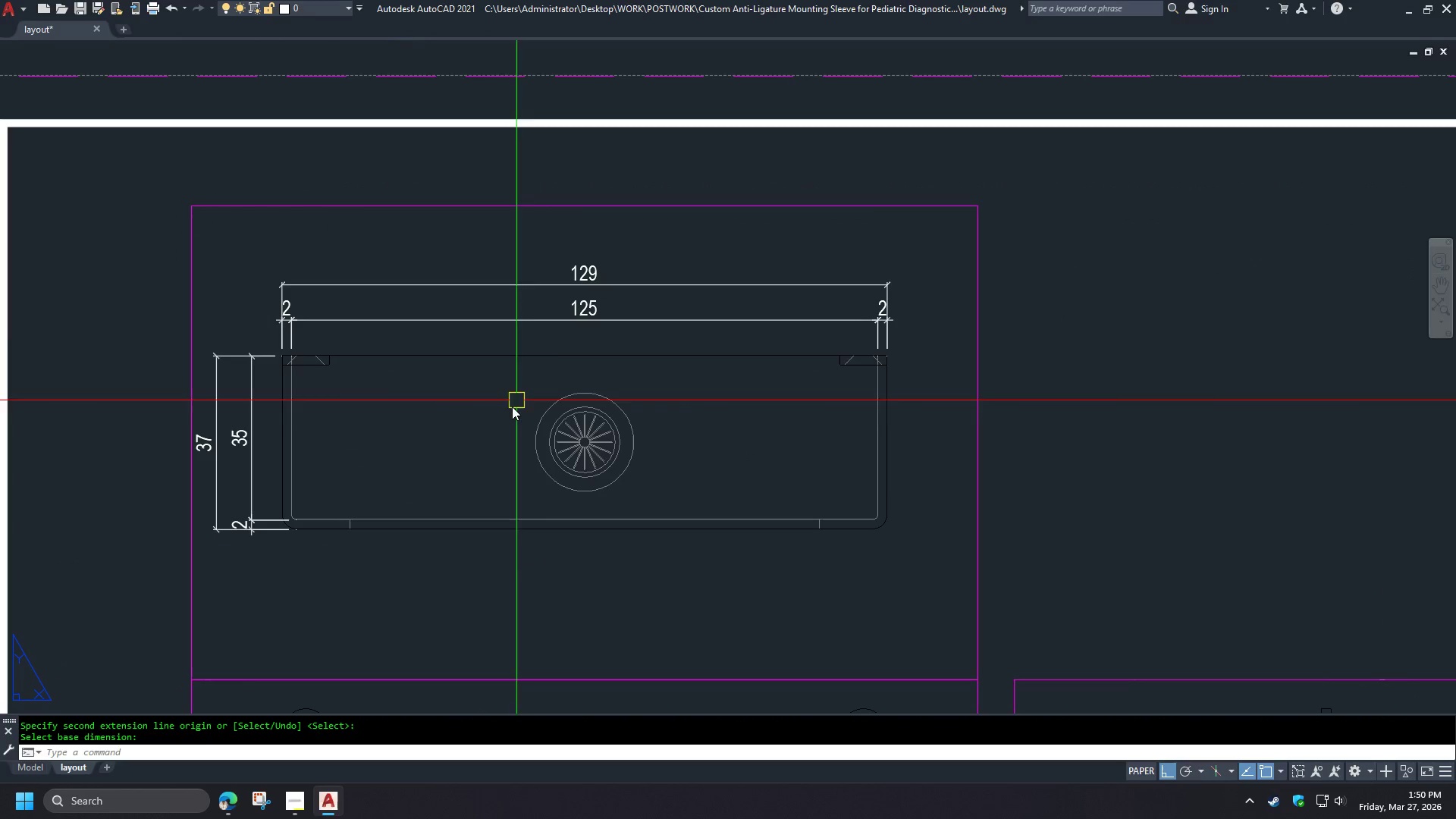 
type(dli )
 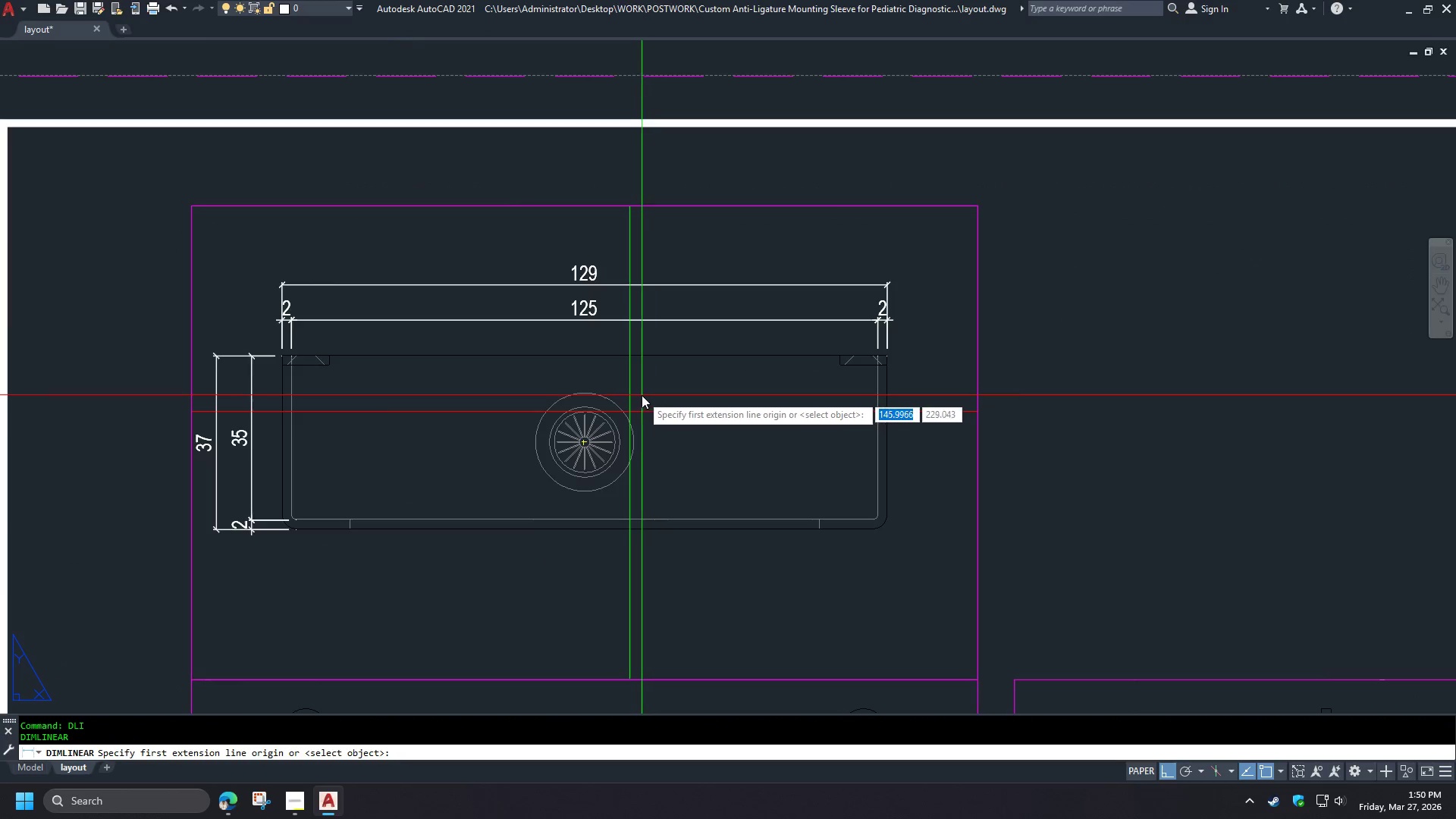 
scroll: coordinate [642, 395], scroll_direction: up, amount: 1.0
 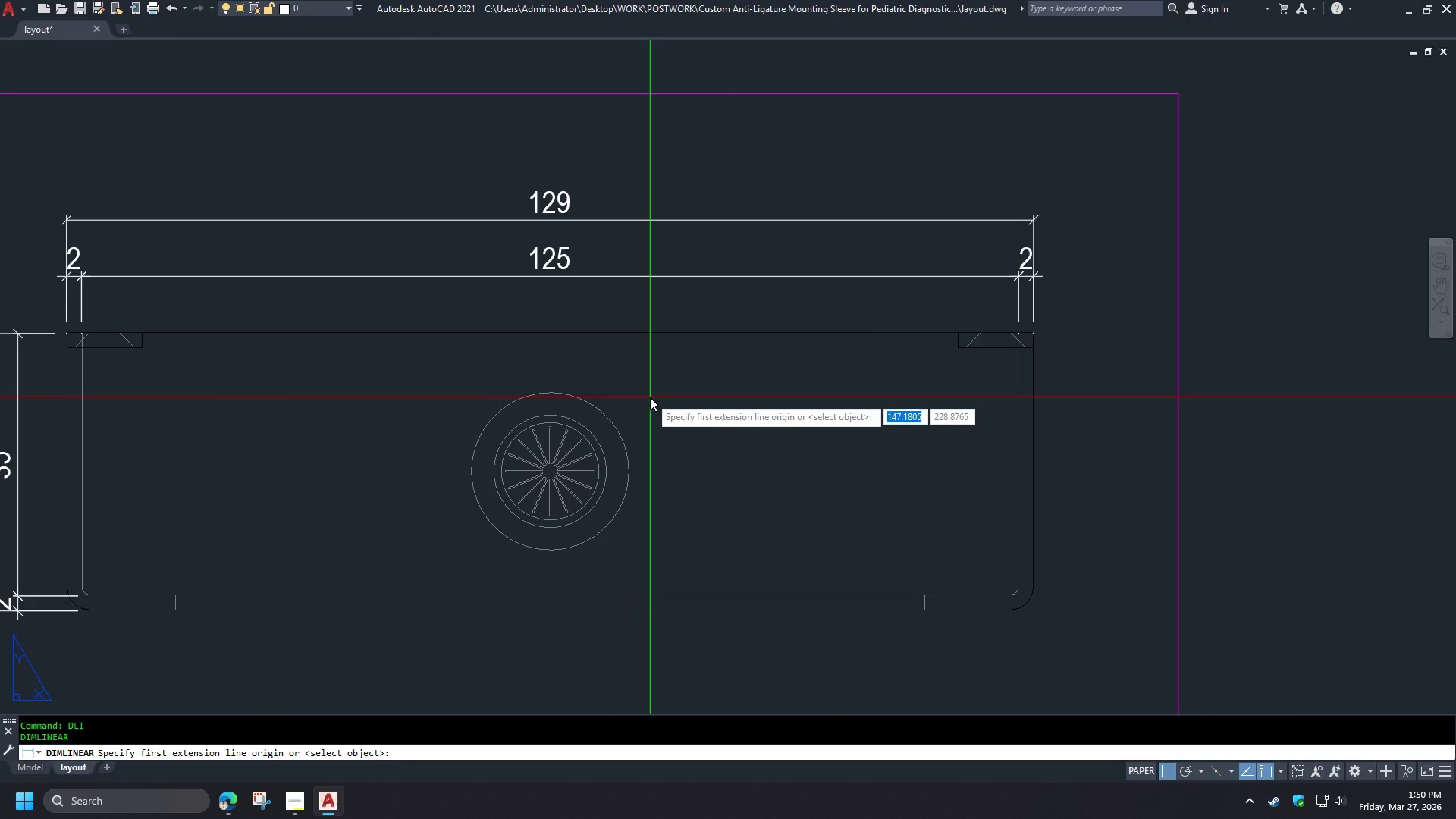 
wait(11.23)
 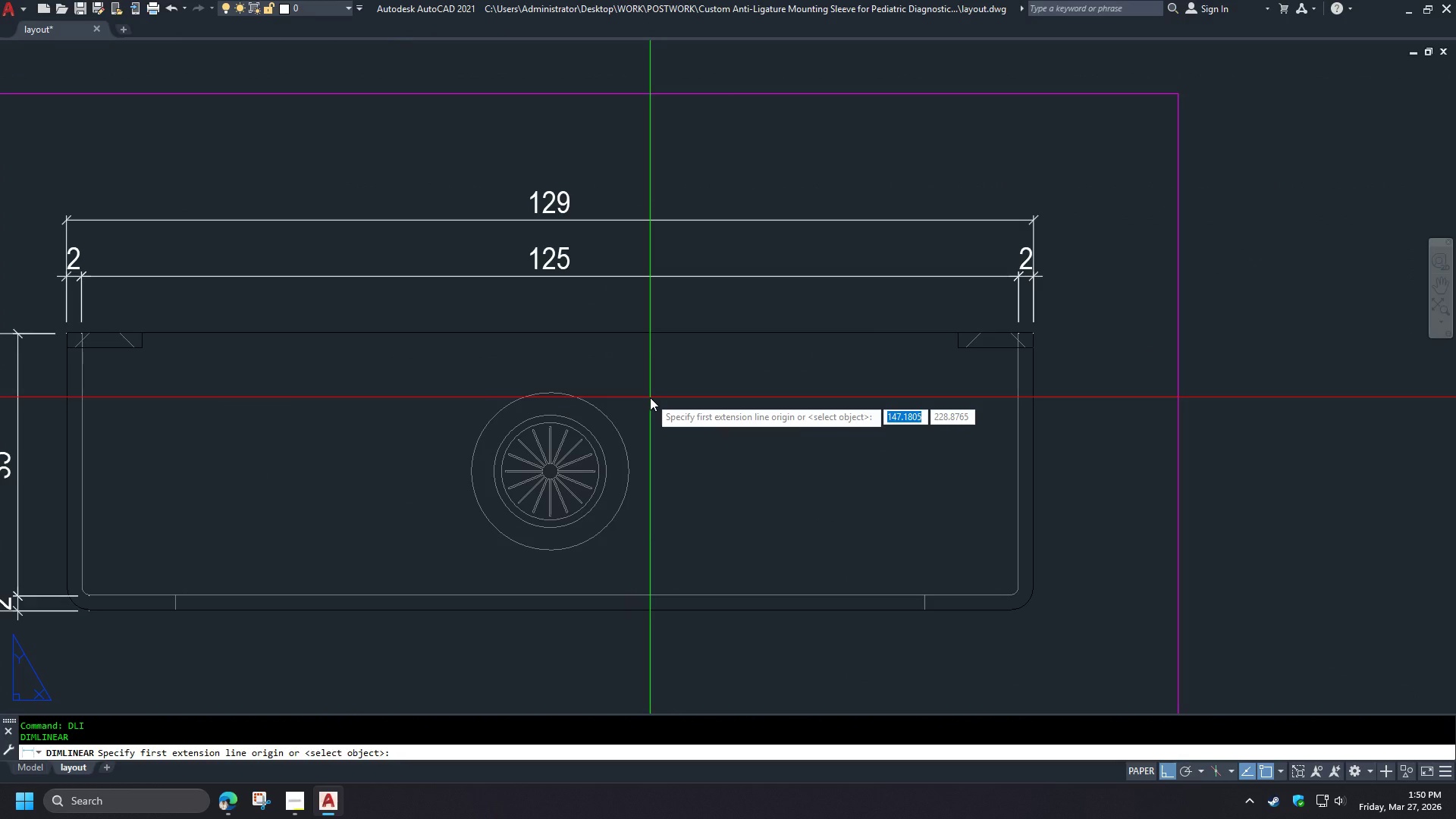 
scroll: coordinate [650, 398], scroll_direction: down, amount: 1.0
 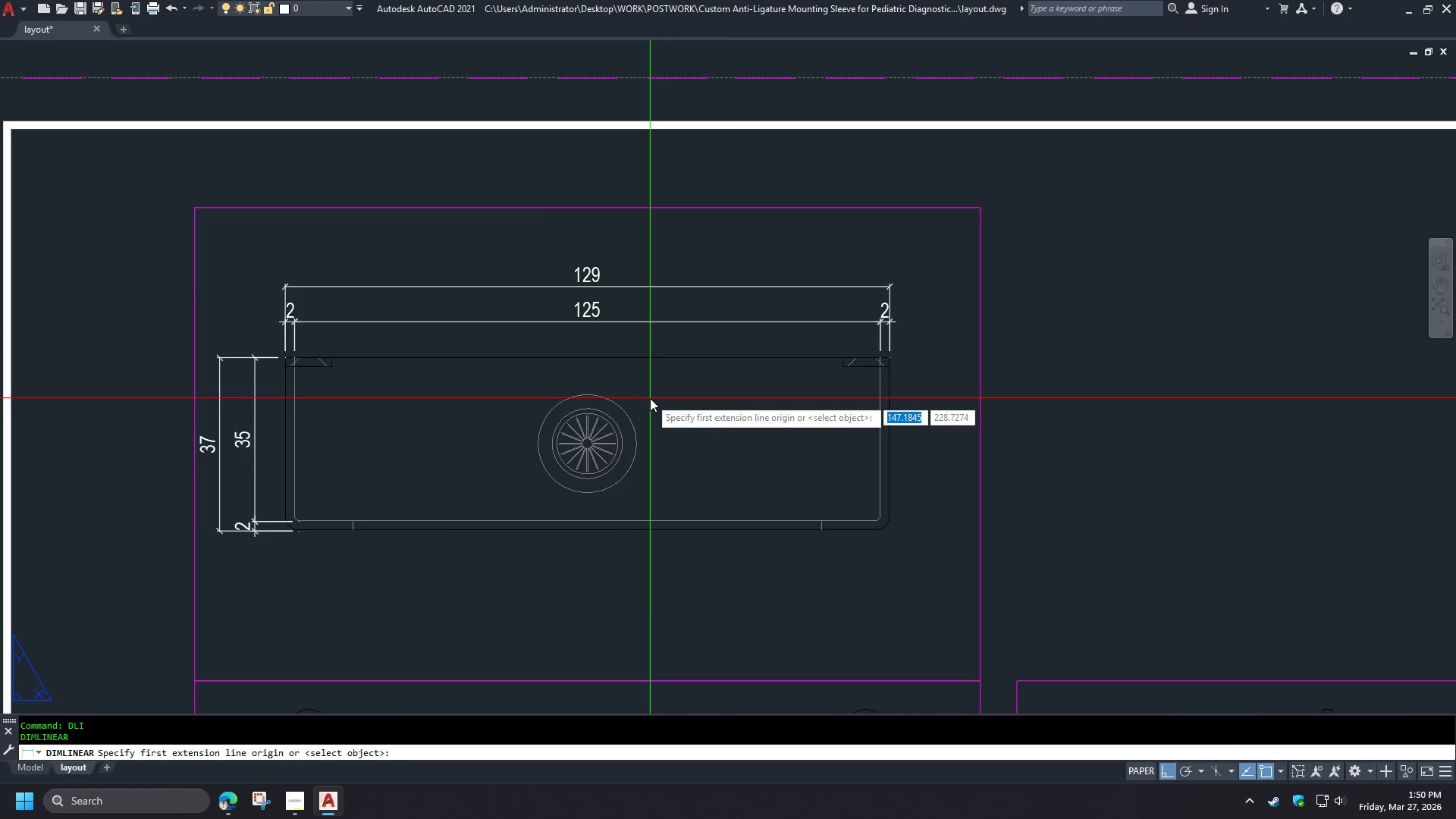 
scroll: coordinate [650, 398], scroll_direction: up, amount: 2.0
 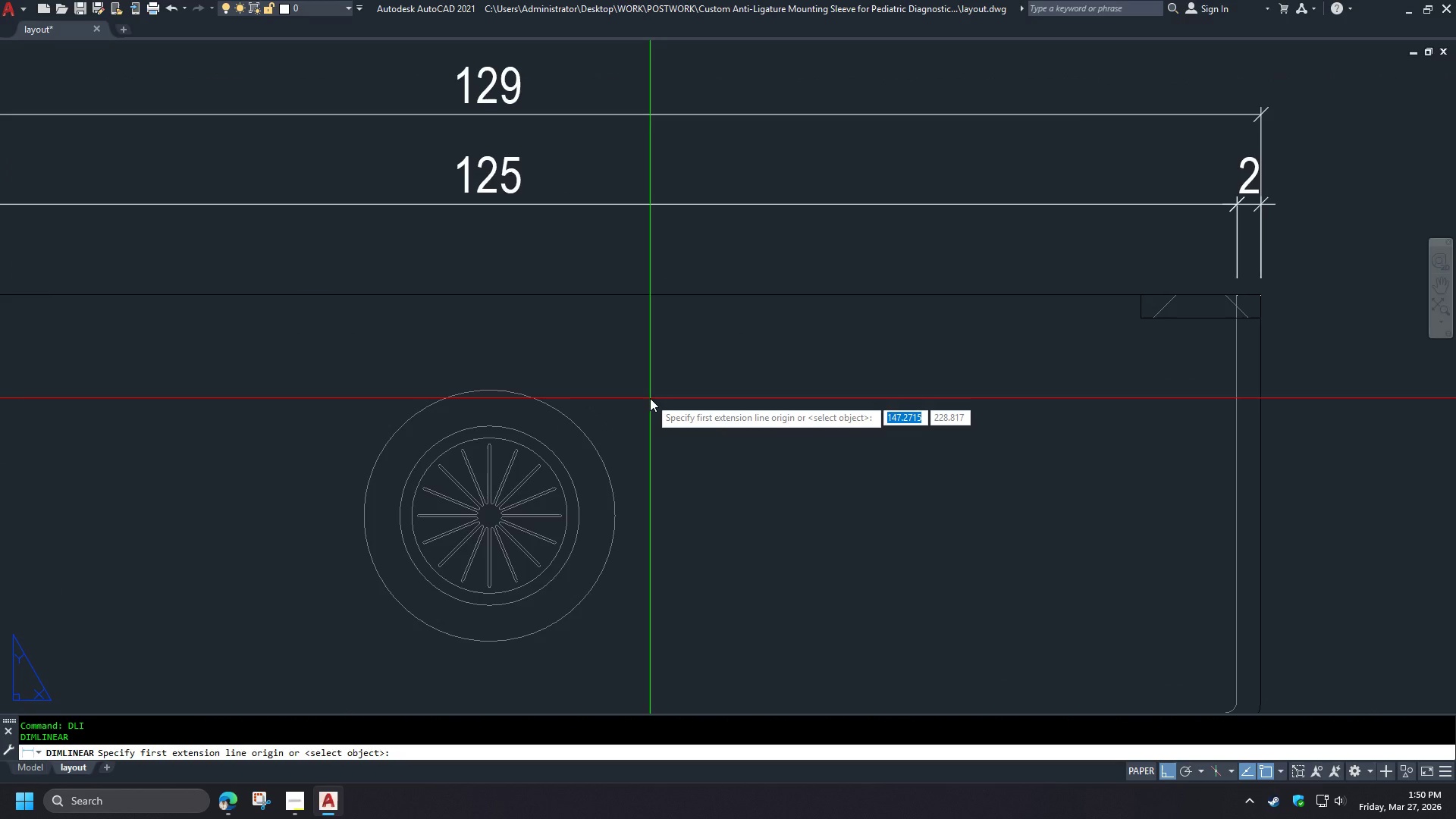 
scroll: coordinate [650, 398], scroll_direction: down, amount: 1.0
 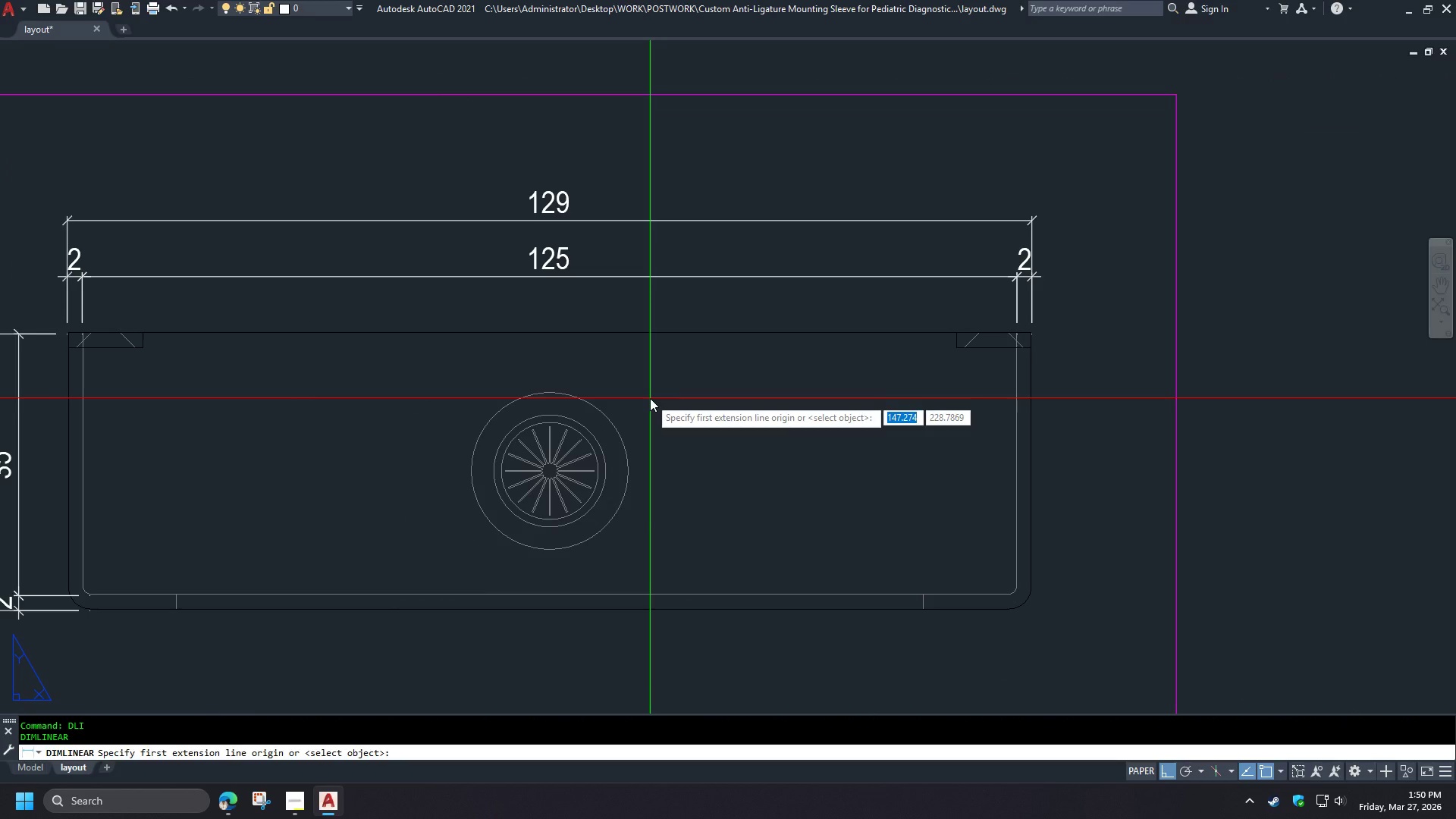 
key(Escape)
 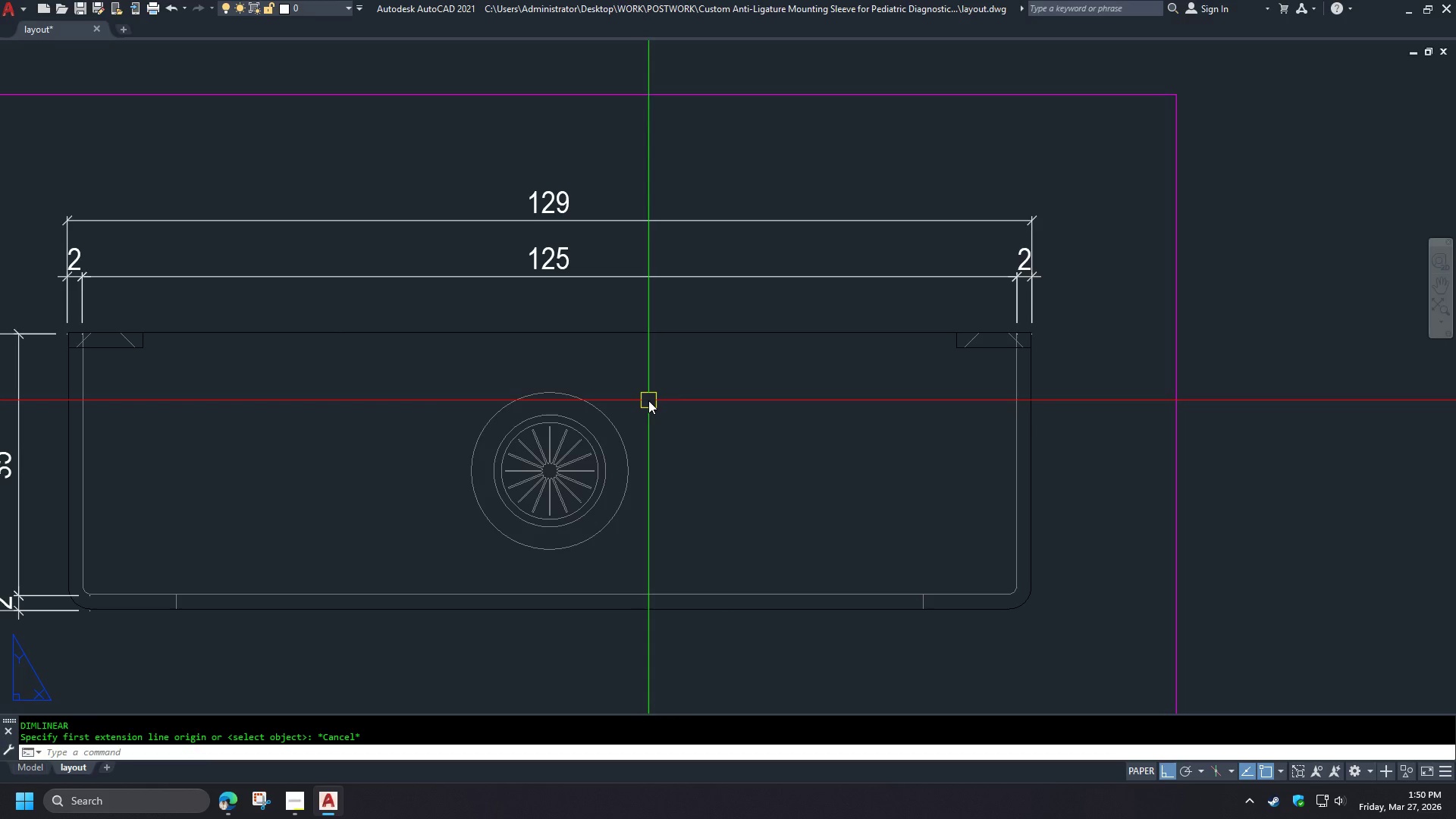 
wait(7.89)
 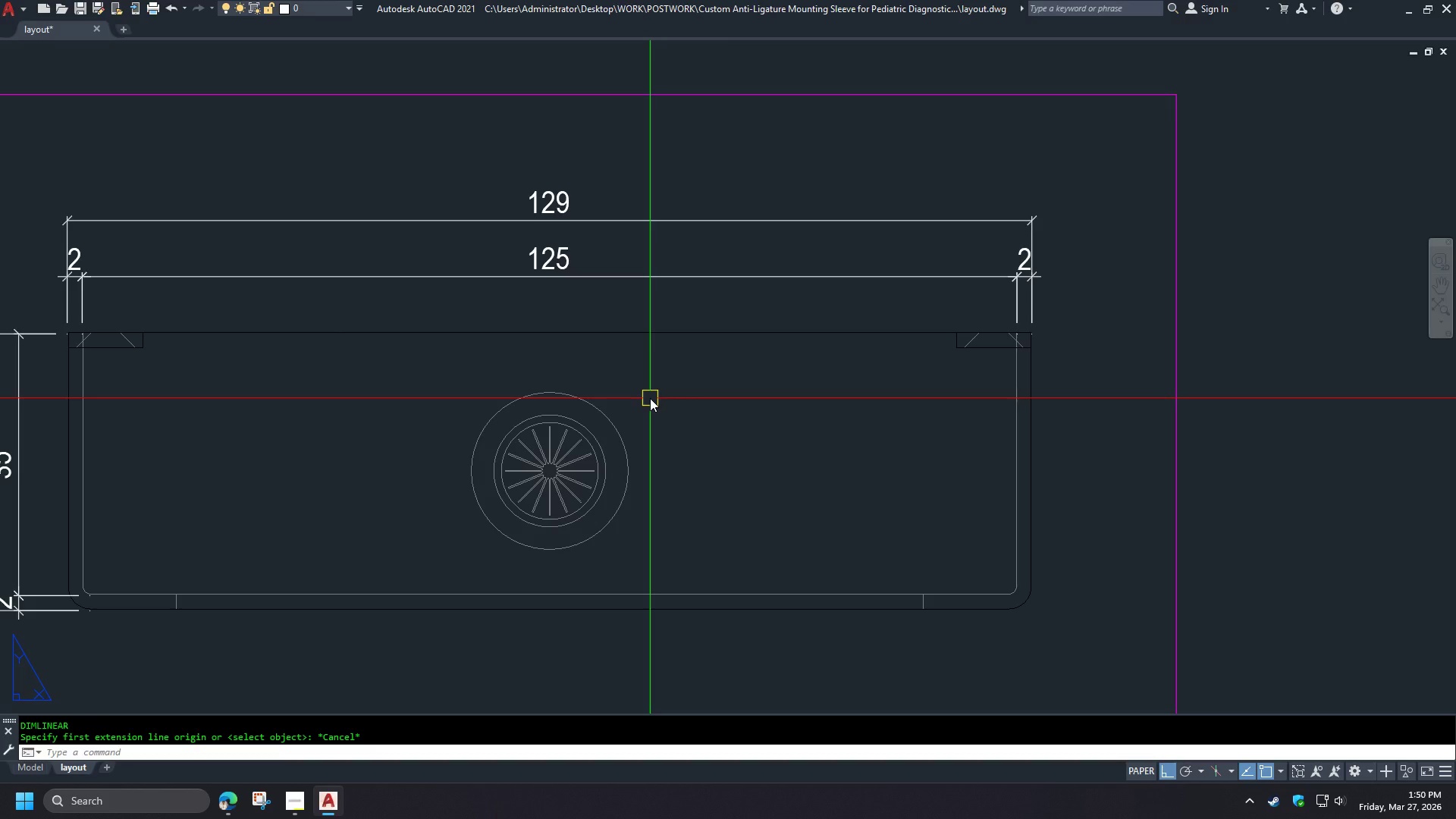 
type(dli)
 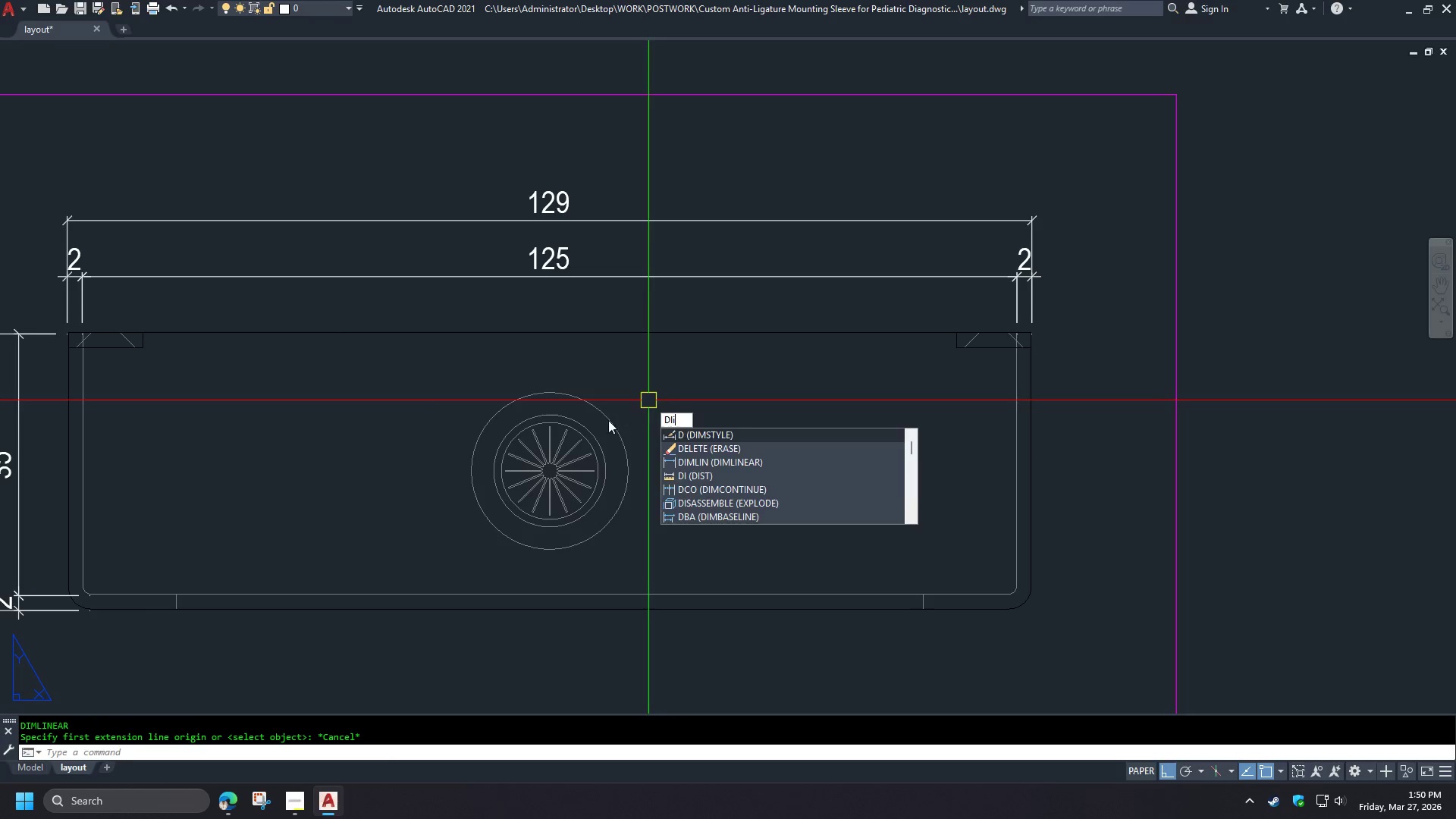 
key(Space)
 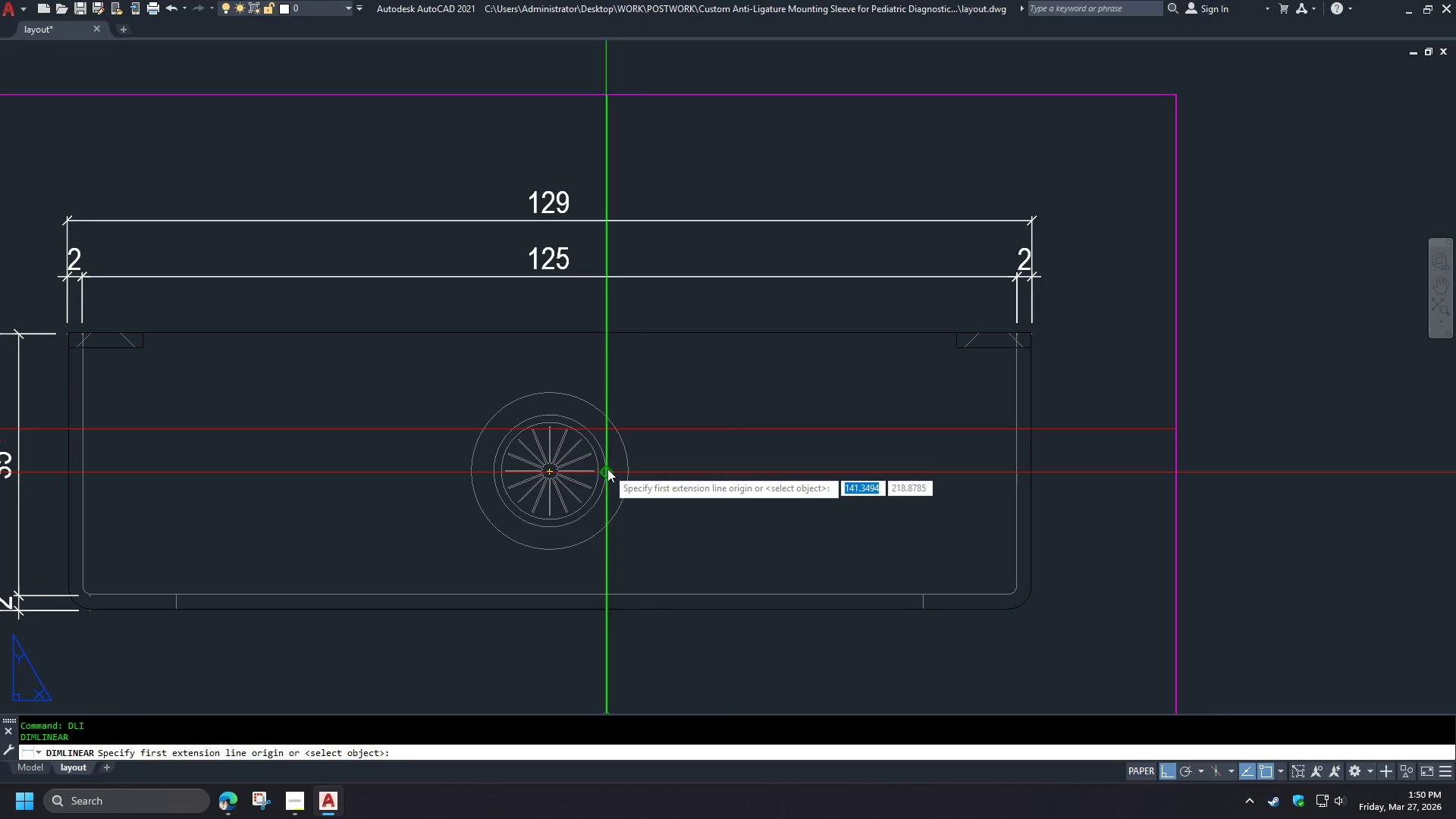 
left_click([607, 469])
 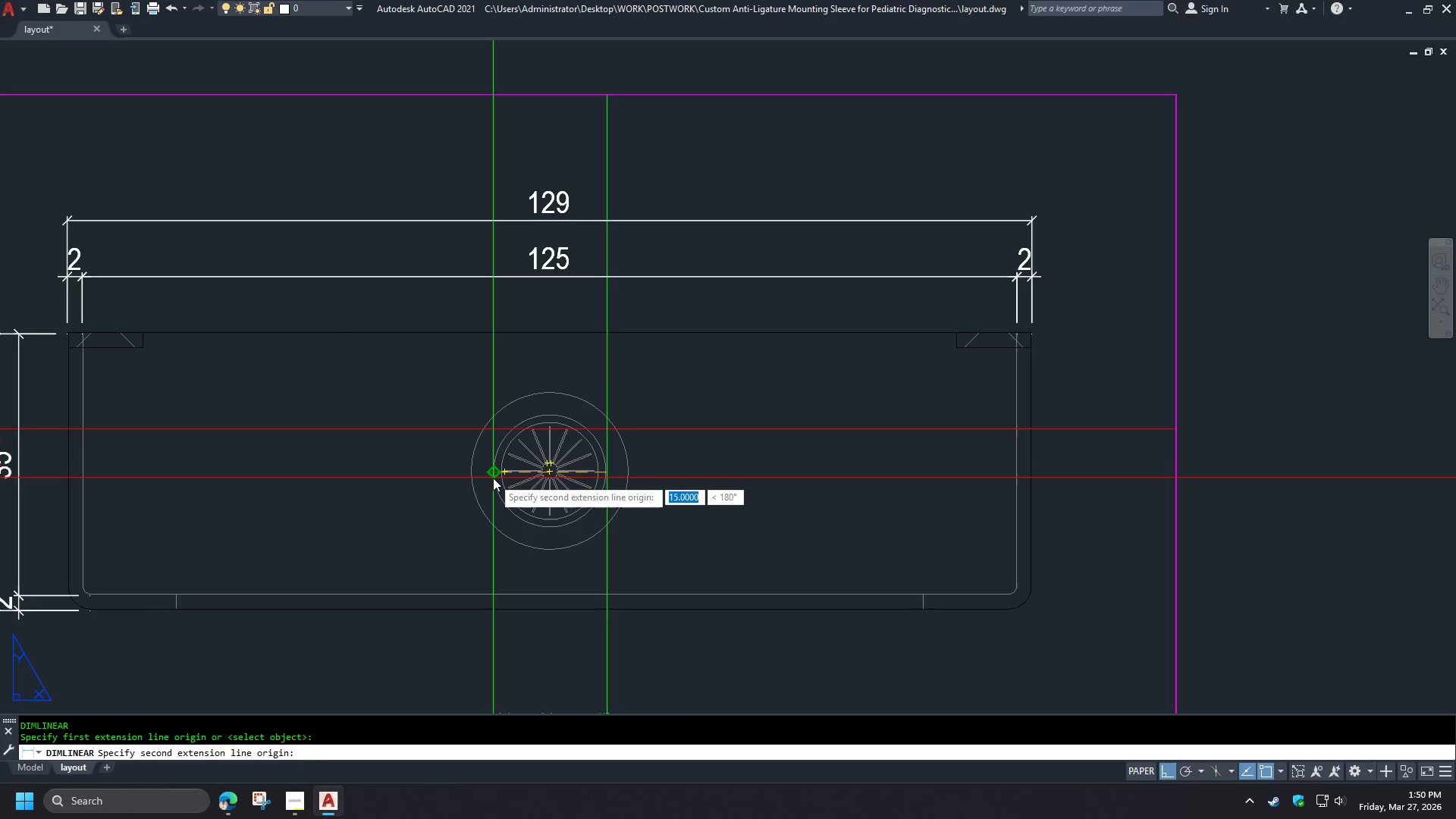 
left_click([493, 479])
 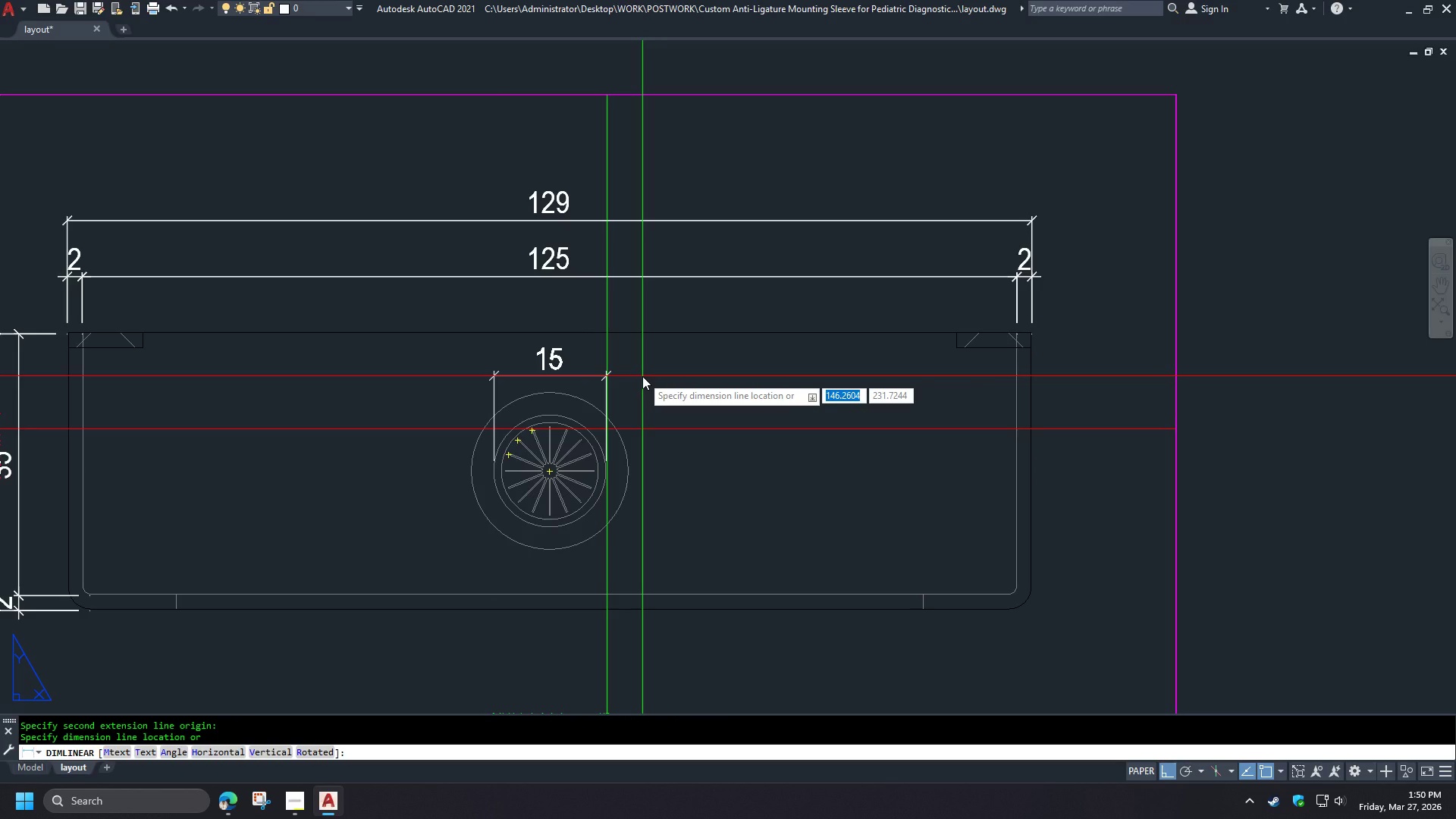 
left_click([642, 376])
 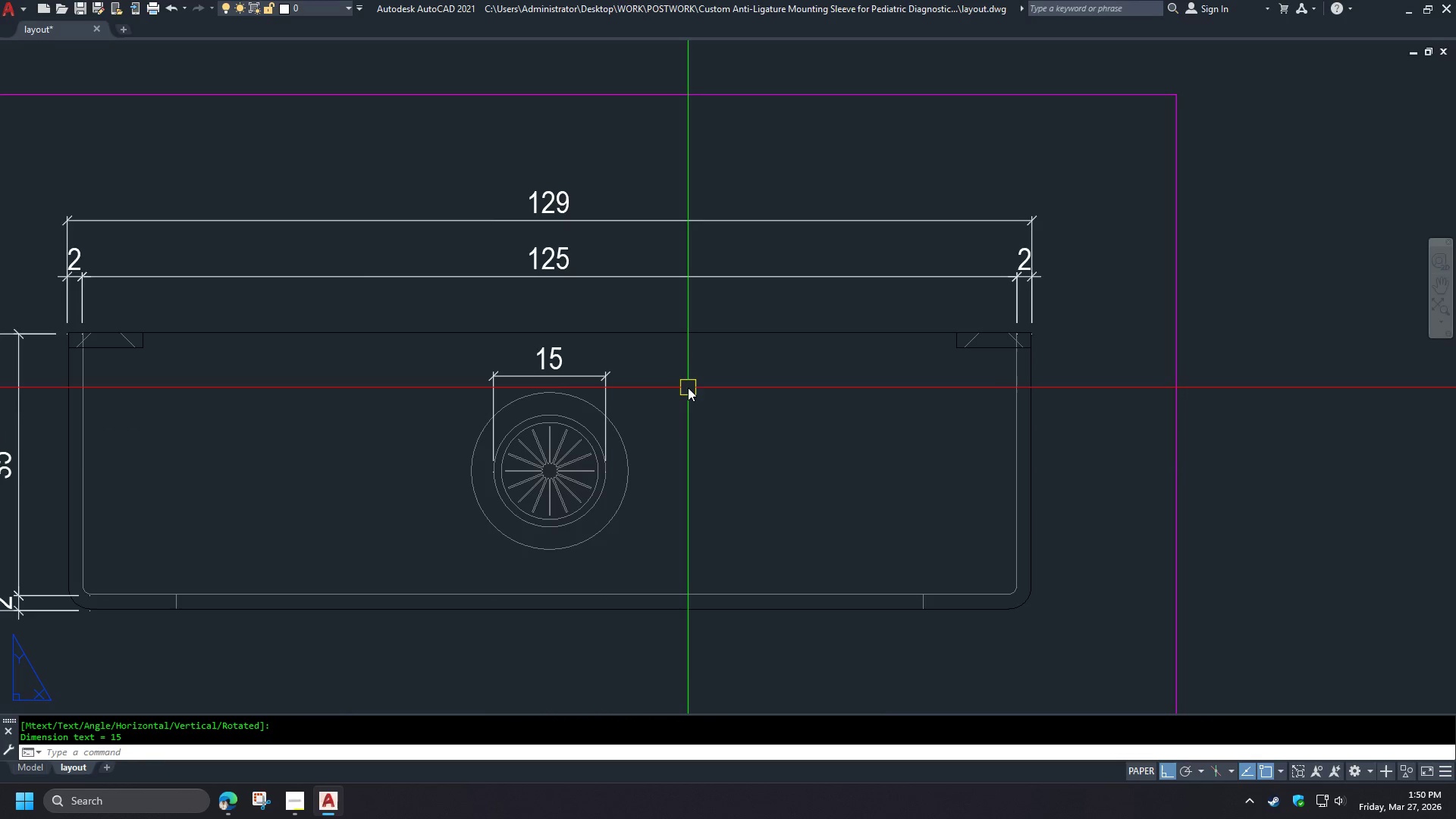 
scroll: coordinate [696, 391], scroll_direction: down, amount: 2.0
 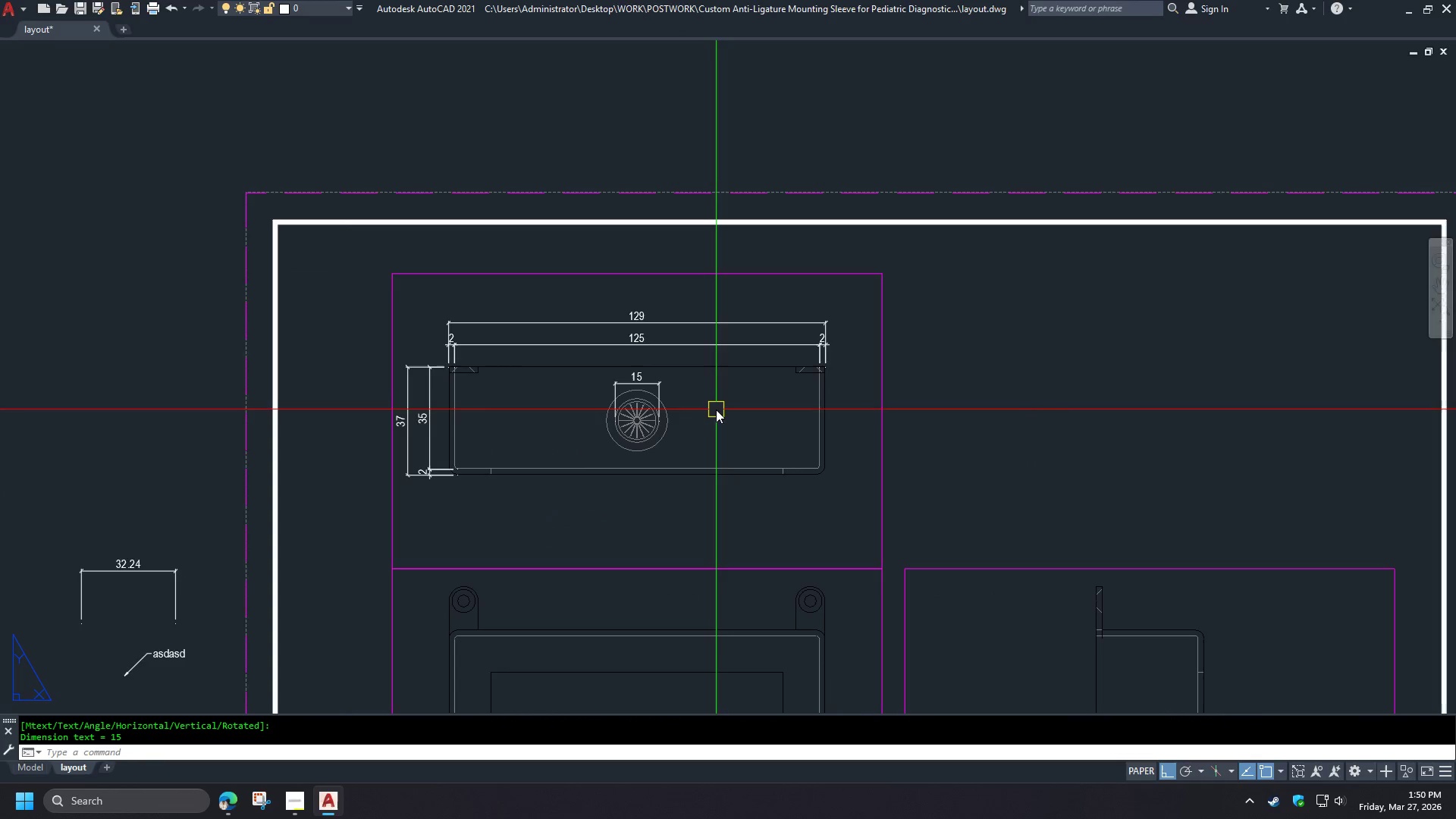 
scroll: coordinate [704, 399], scroll_direction: up, amount: 2.0
 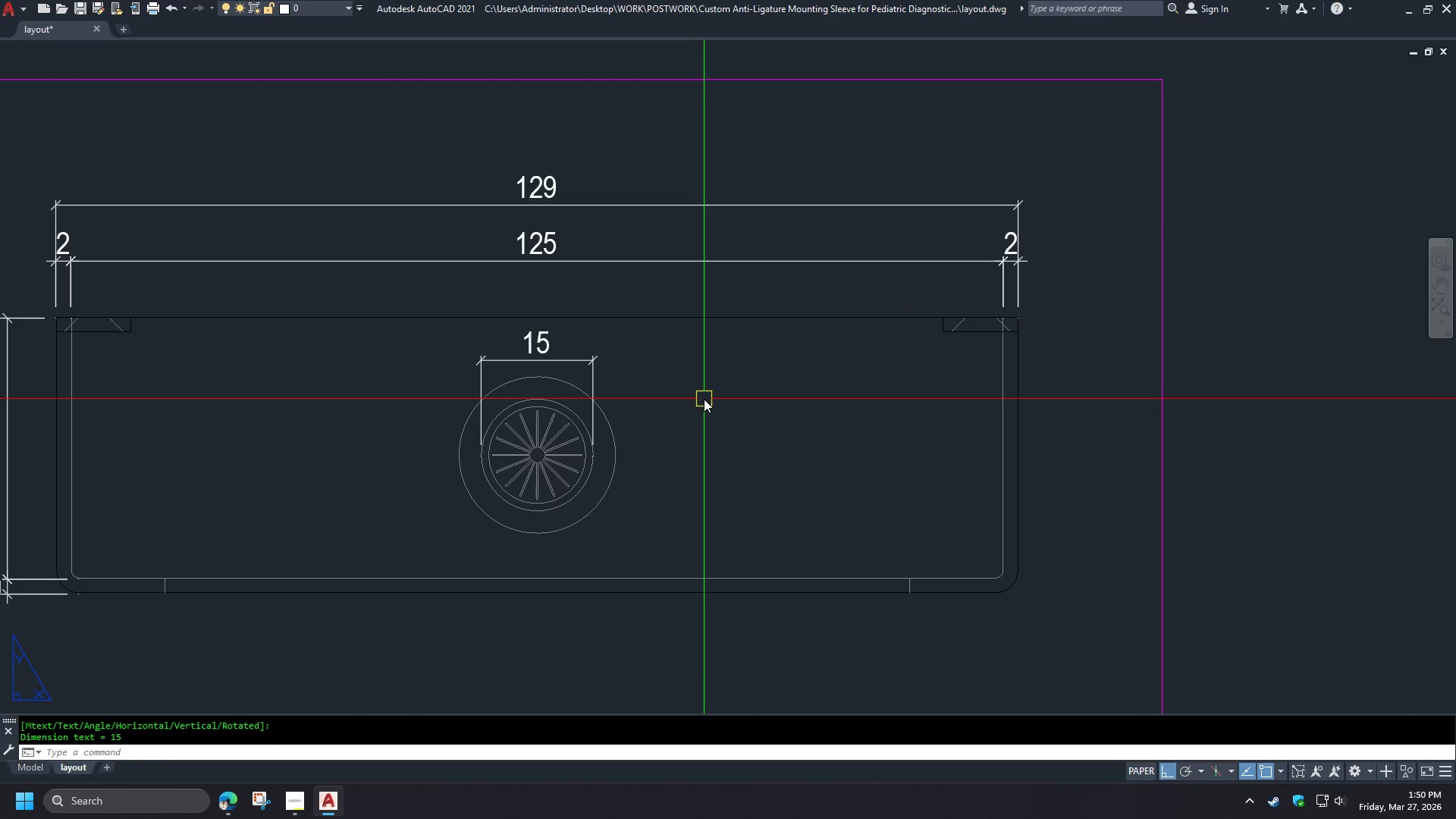 
wait(10.75)
 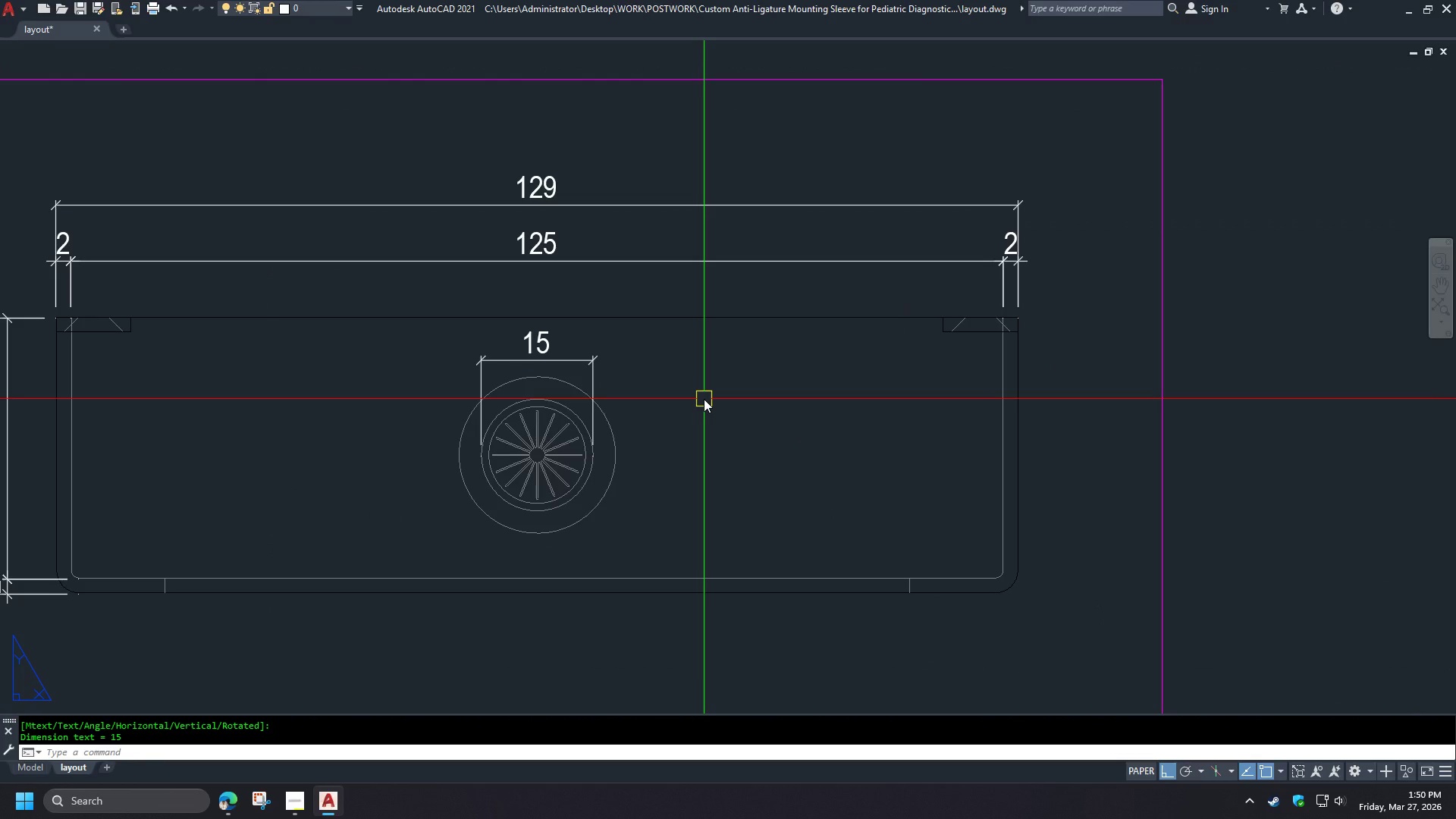 
left_click([589, 375])
 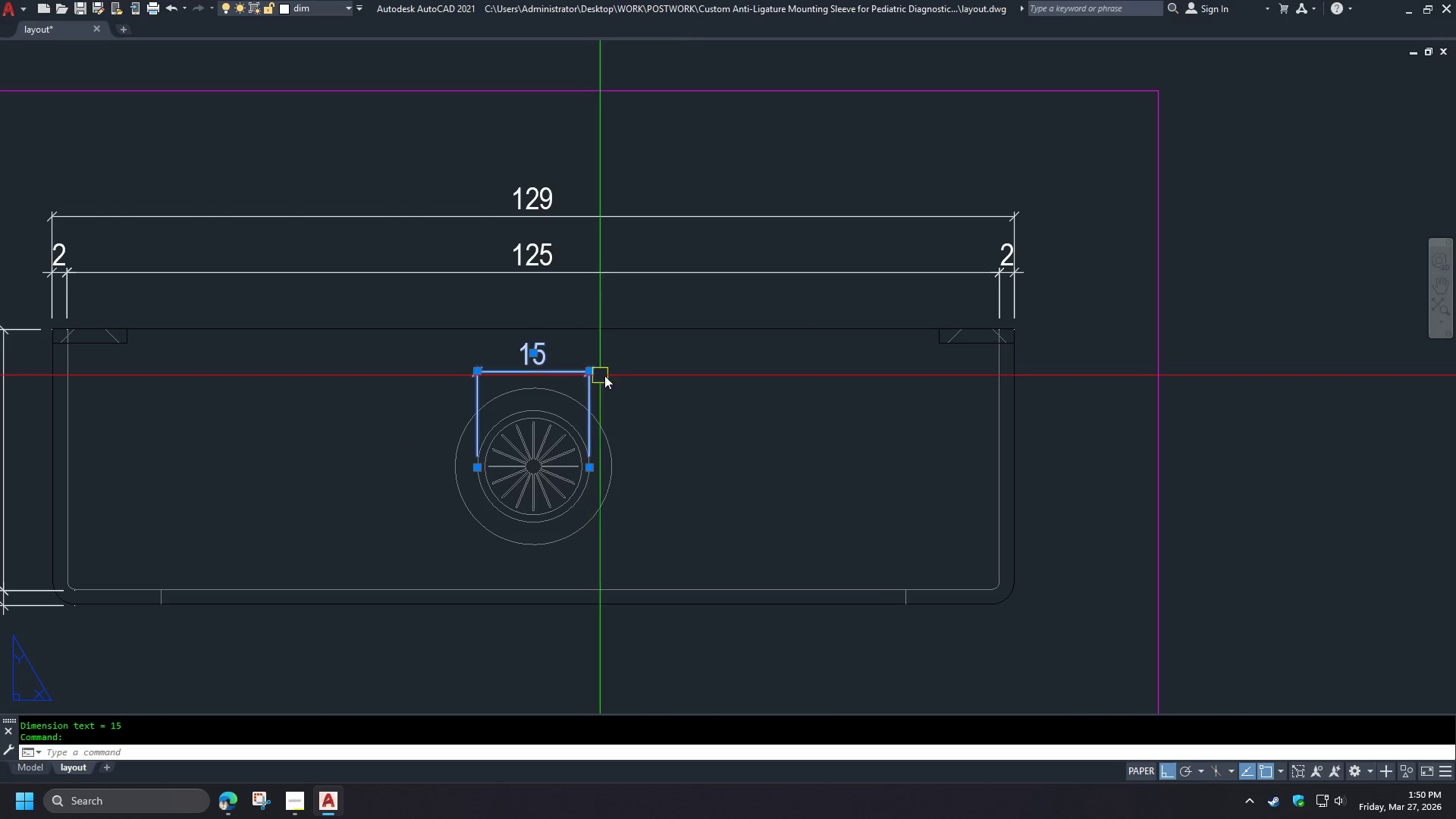 
type(e dra )
 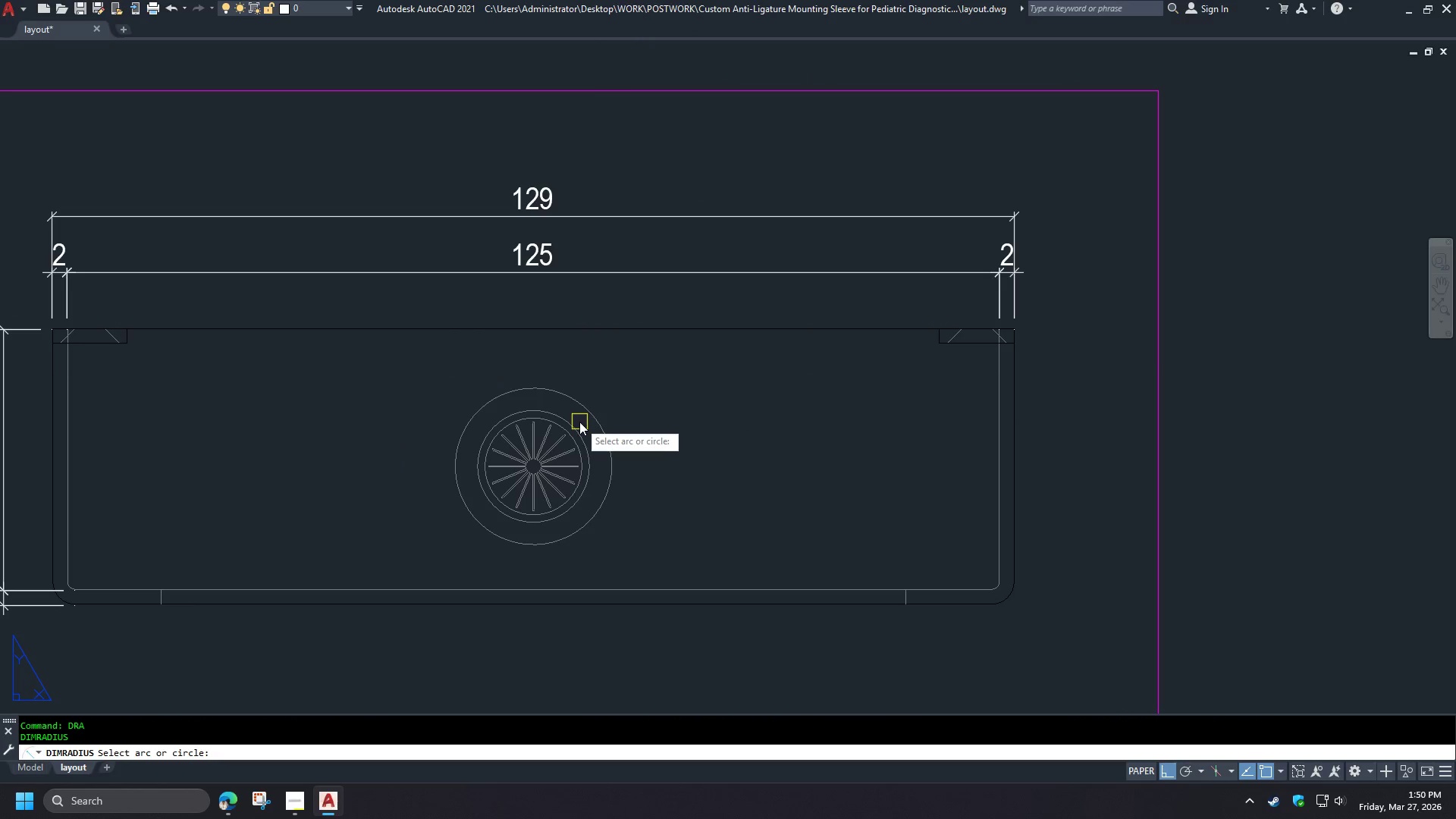 
left_click([579, 422])
 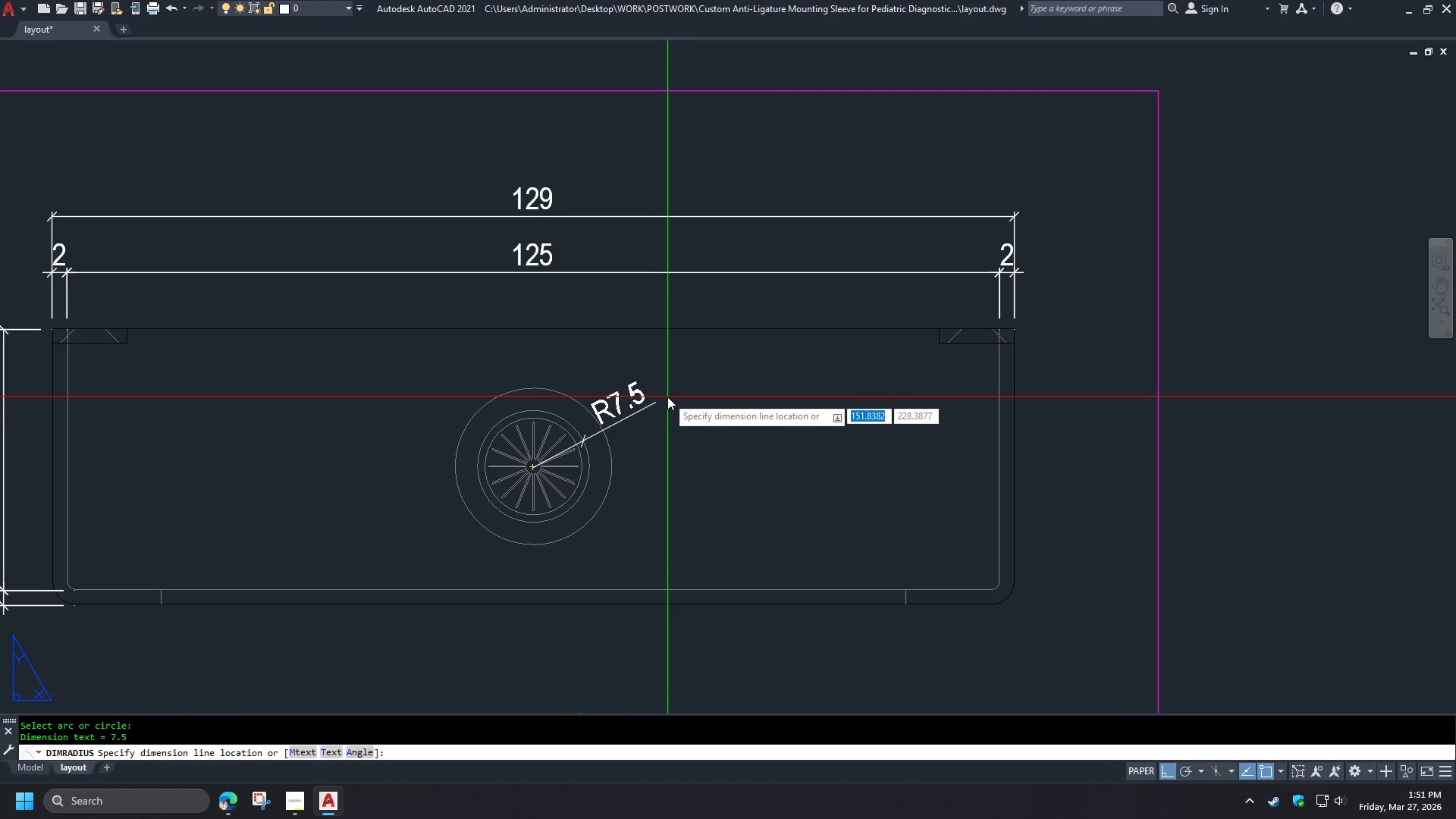 
wait(17.88)
 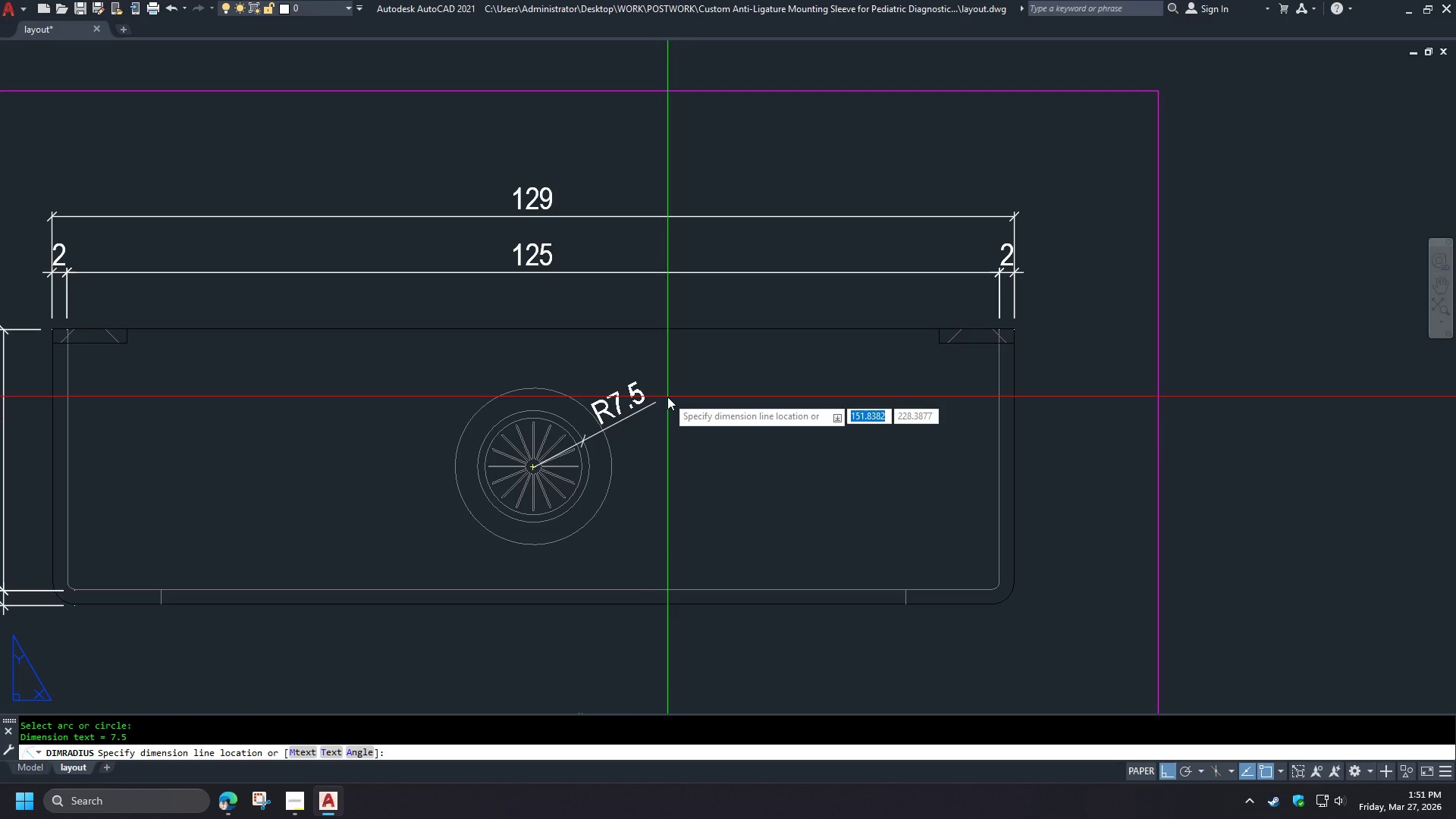 
left_click([657, 382])
 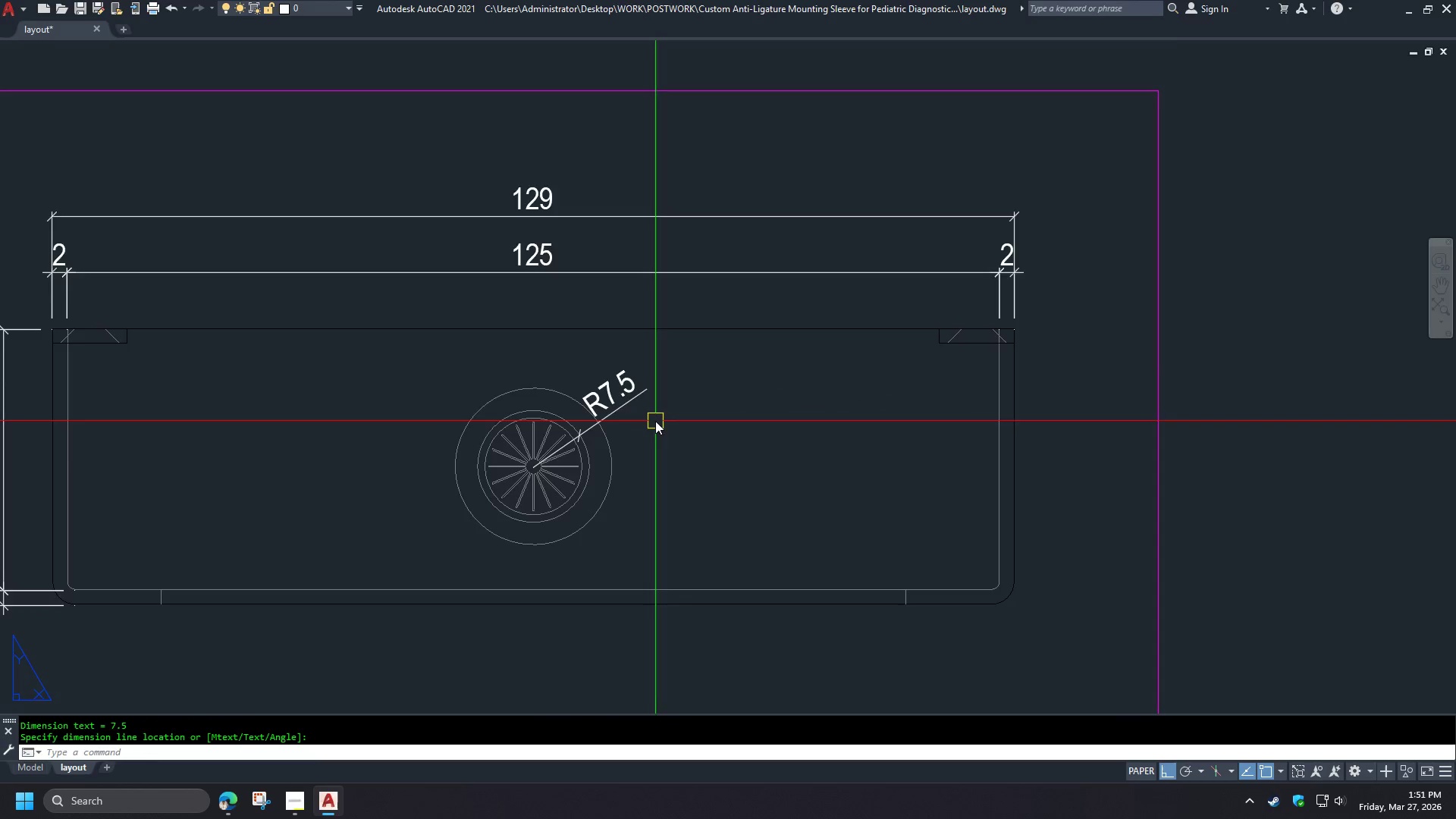 
scroll: coordinate [669, 451], scroll_direction: up, amount: 1.0
 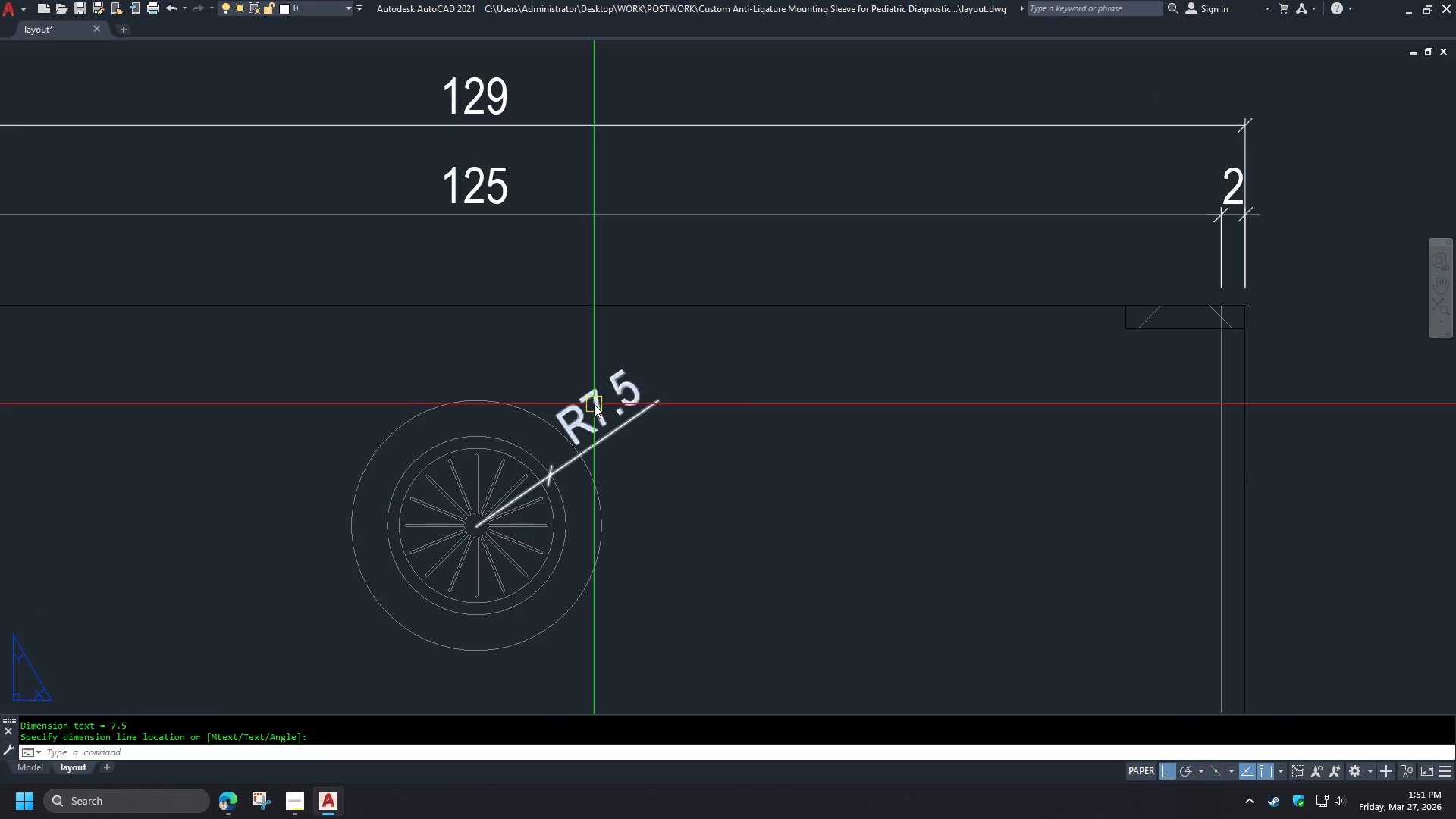 
double_click([594, 404])
 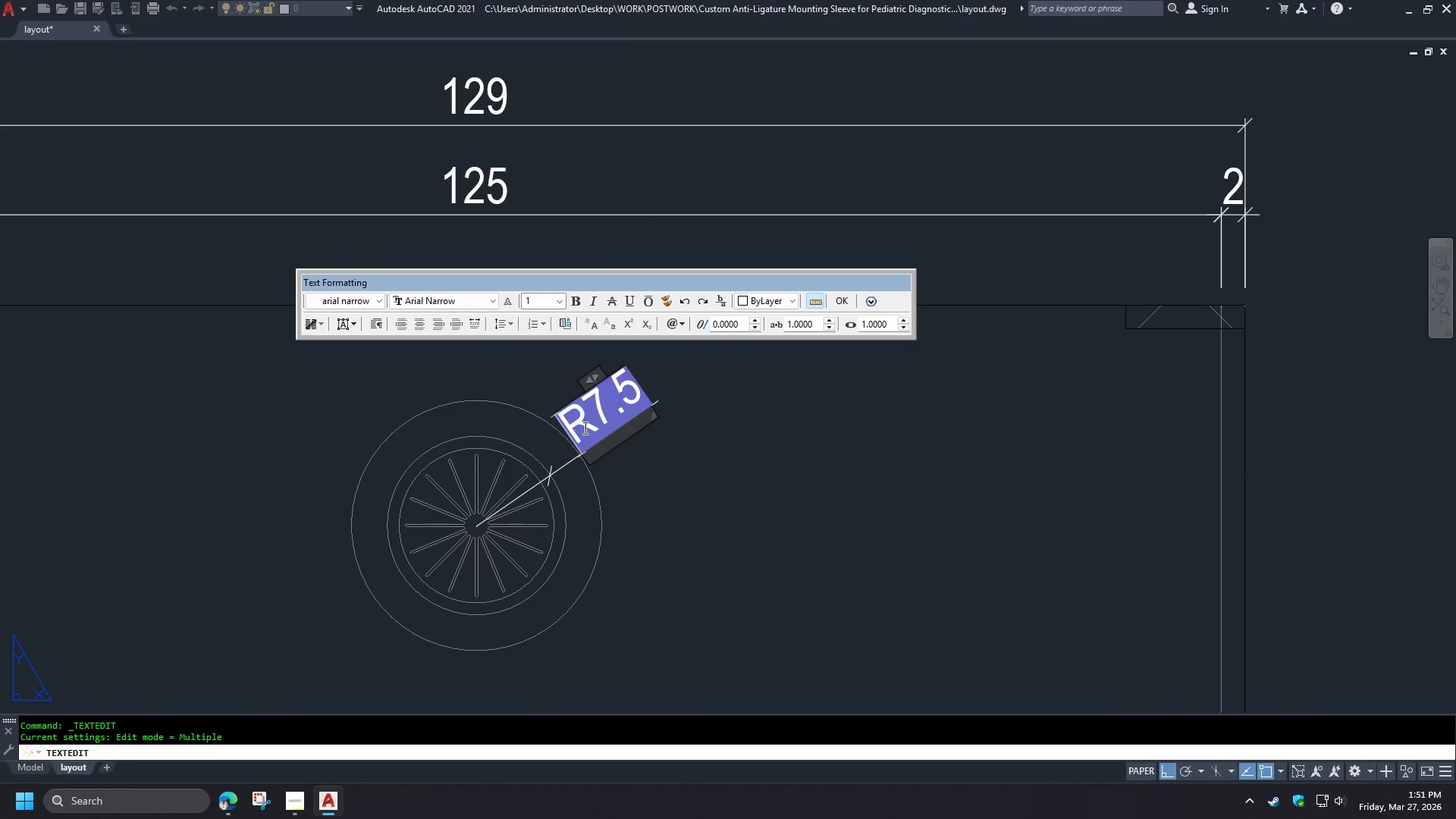 
left_click([584, 428])
 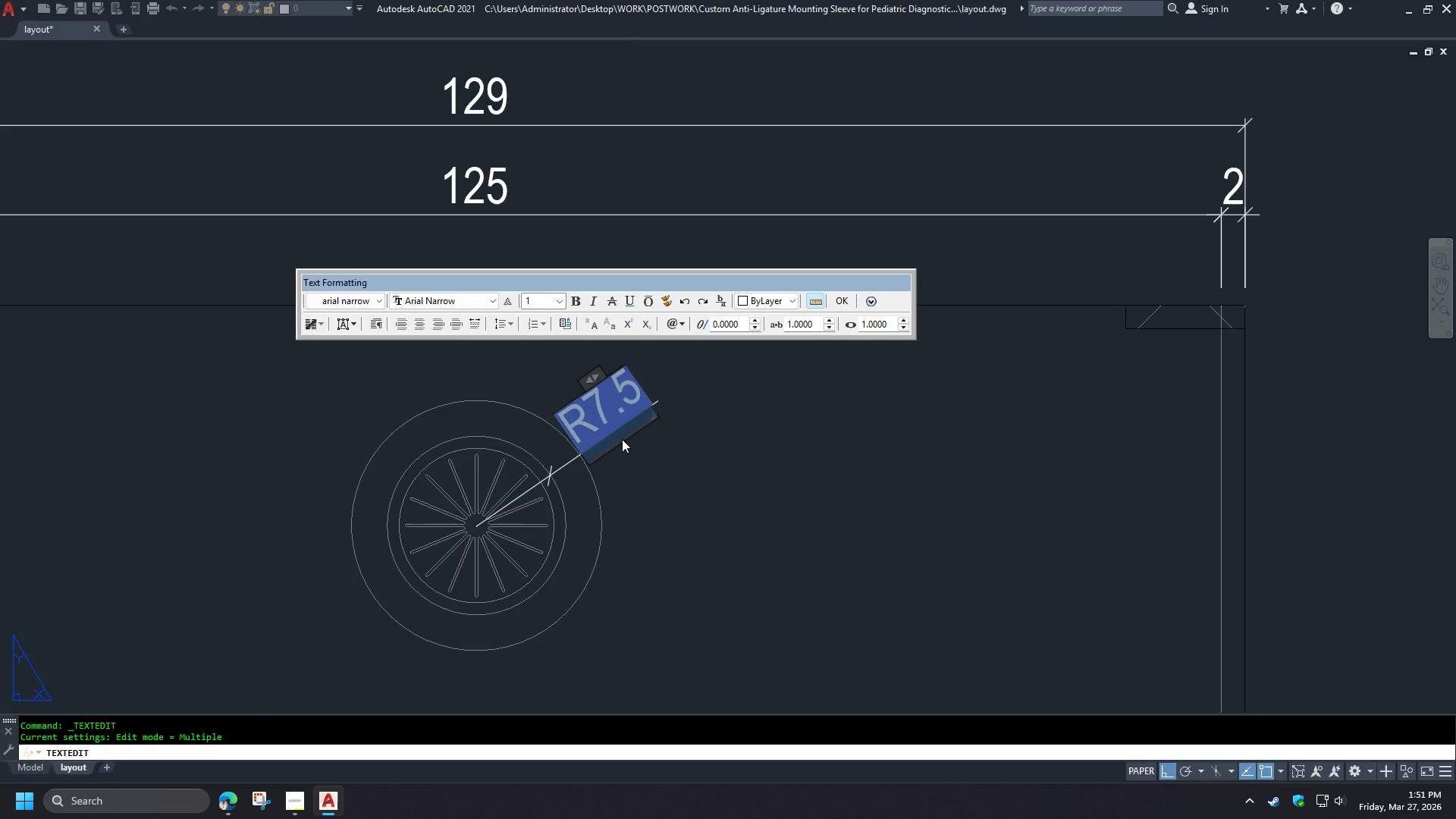 
key(D)
 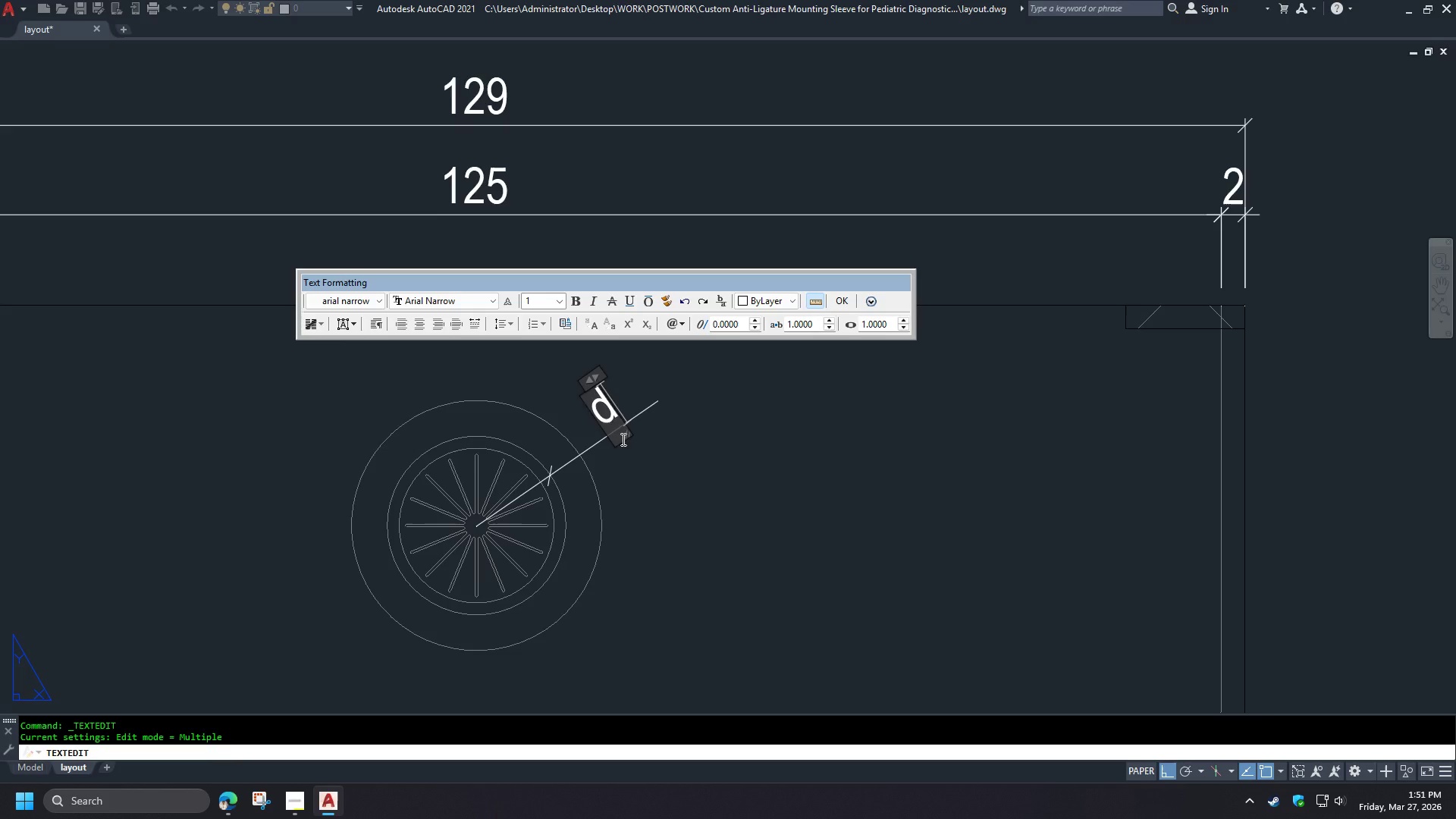 
key(Backspace)
 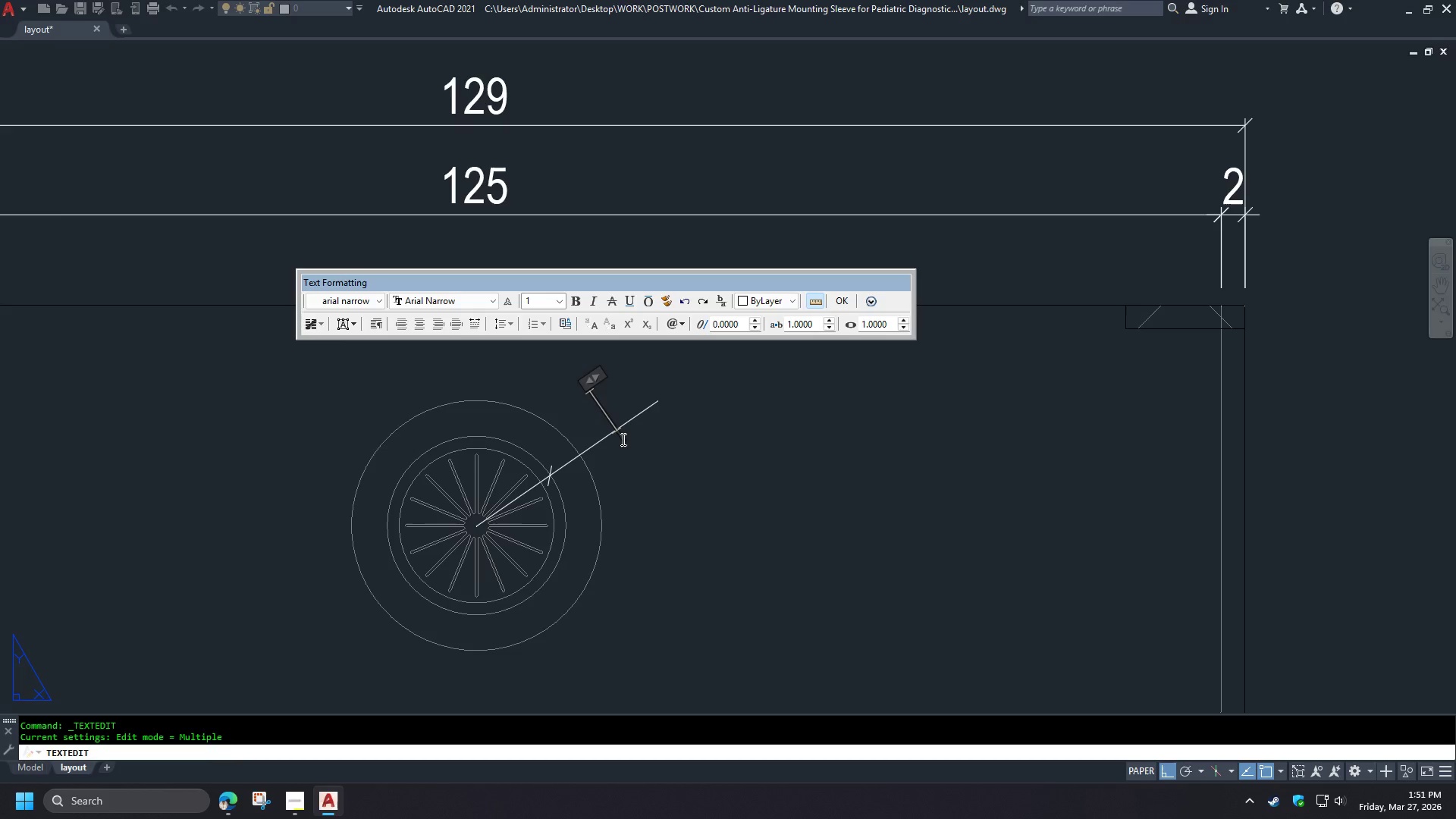 
key(Shift+D)
 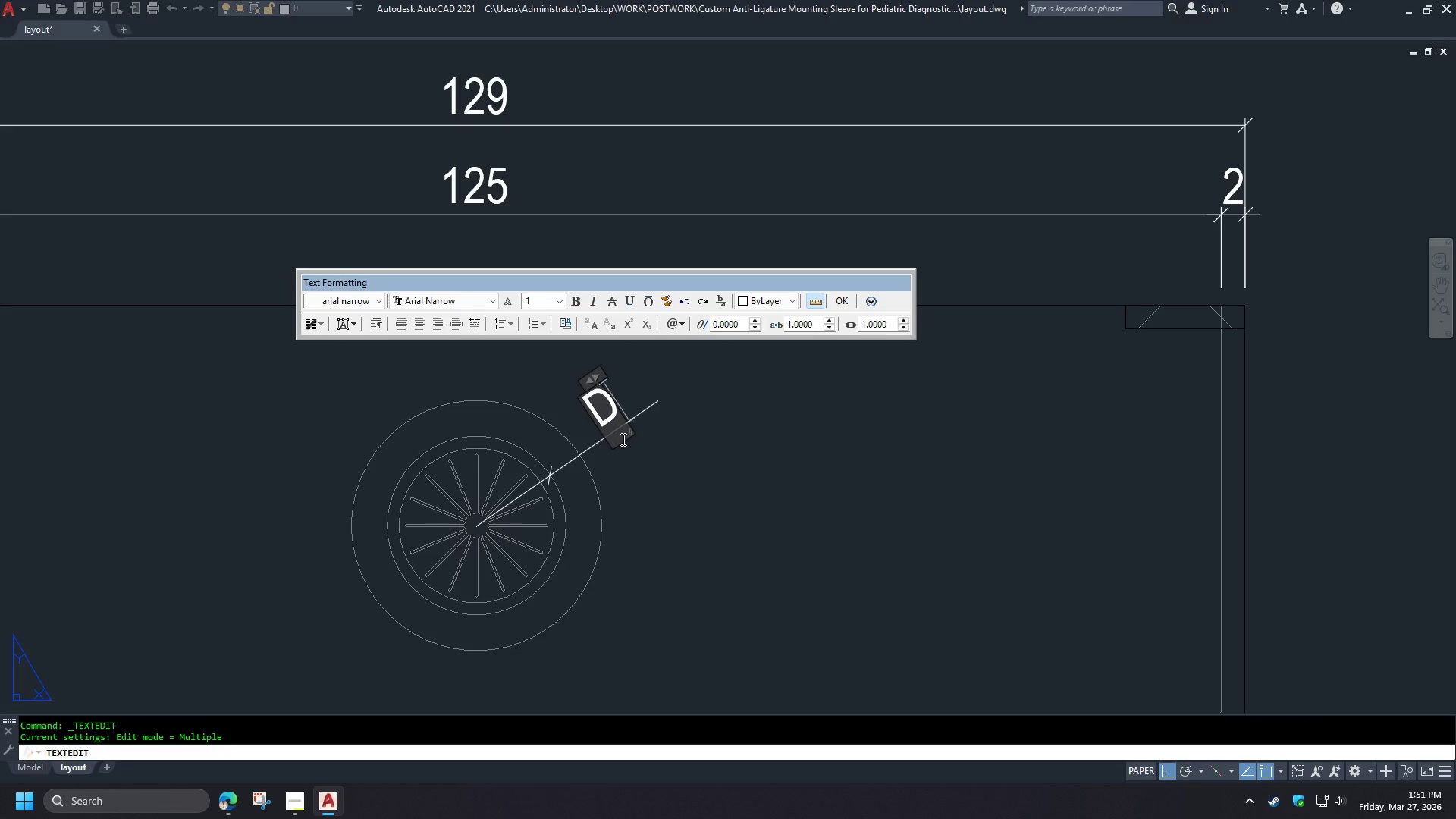 
wait(6.7)
 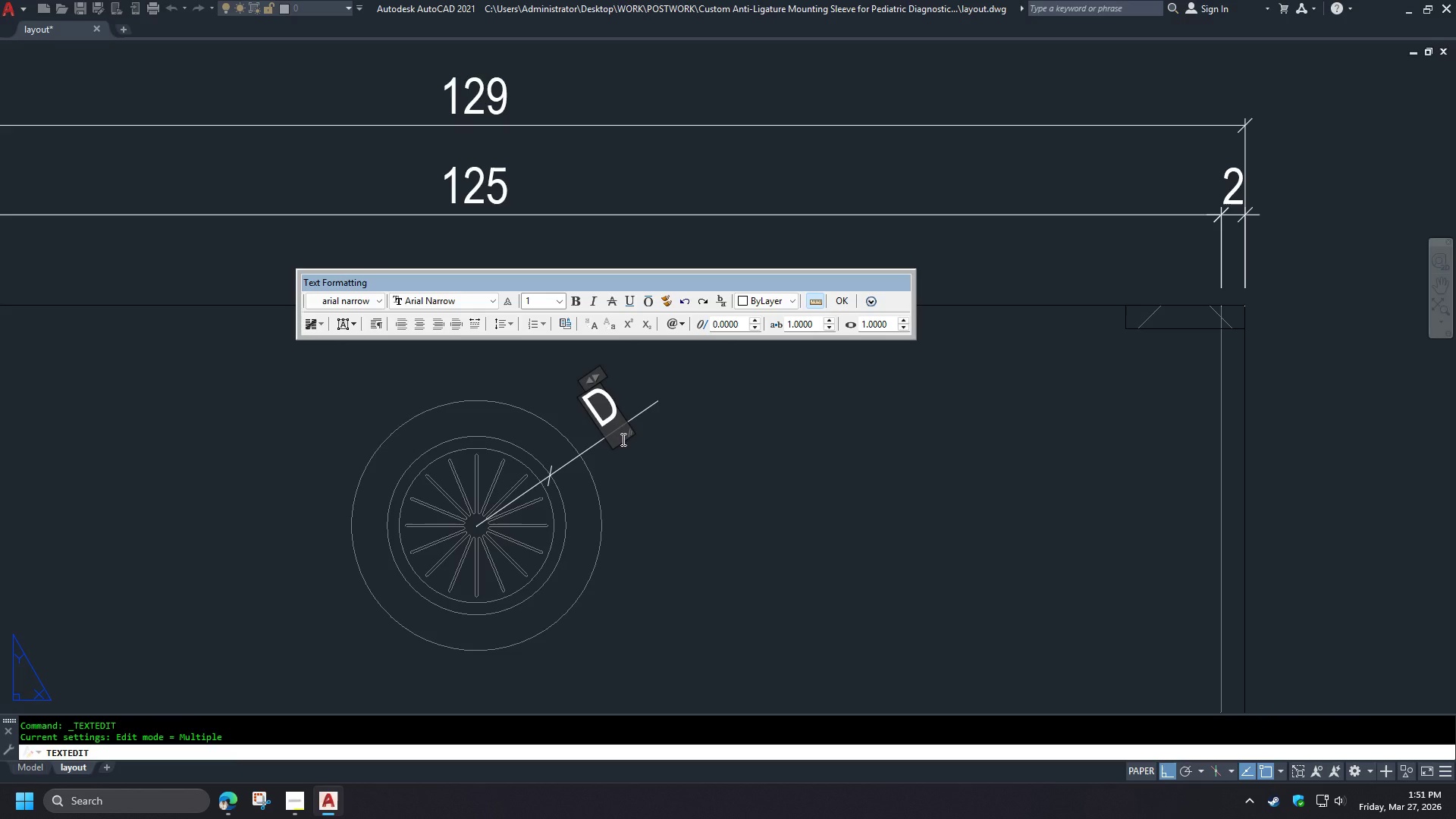 
key(Numpad1)
 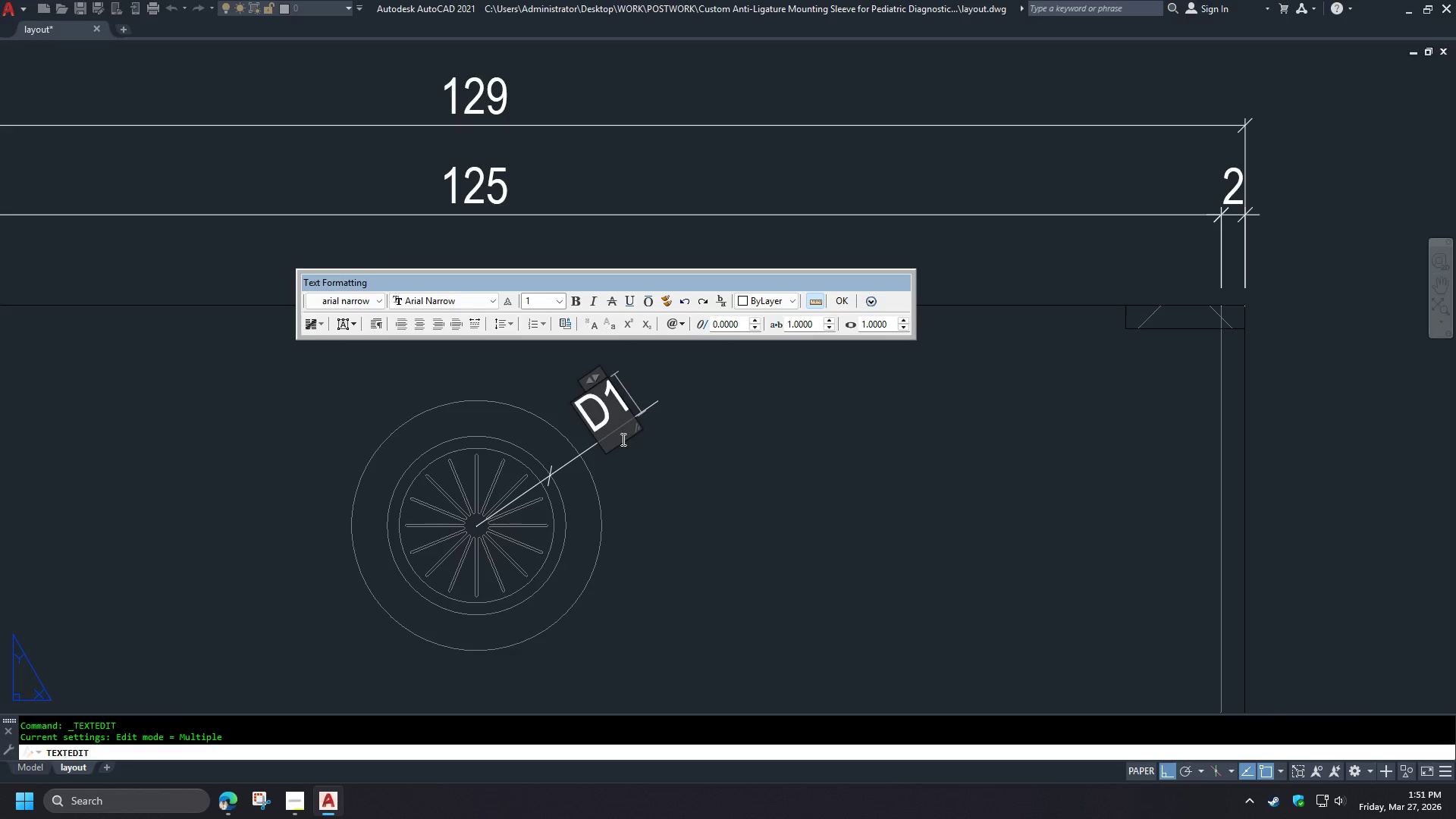 
key(Numpad5)
 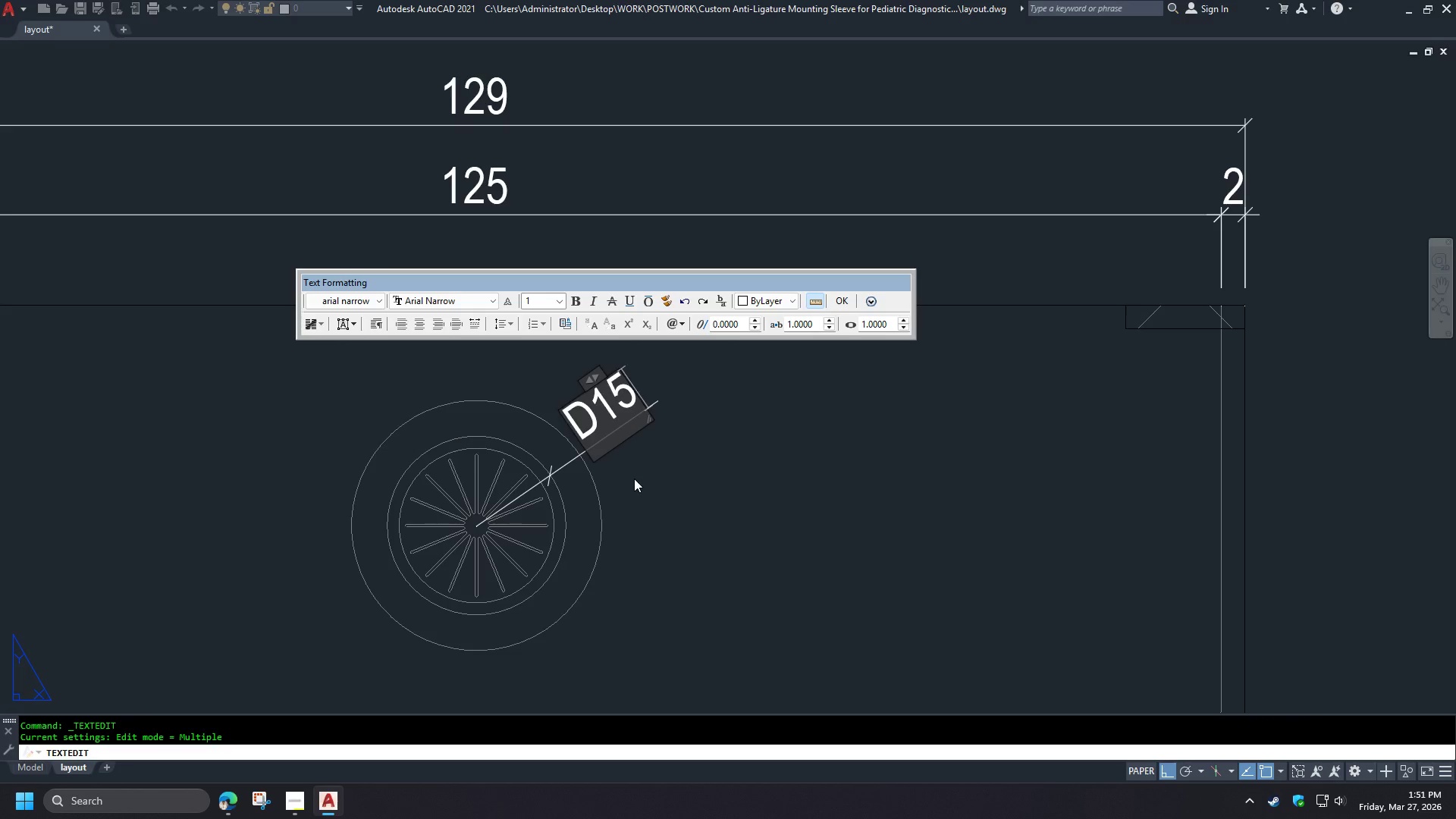 
wait(6.94)
 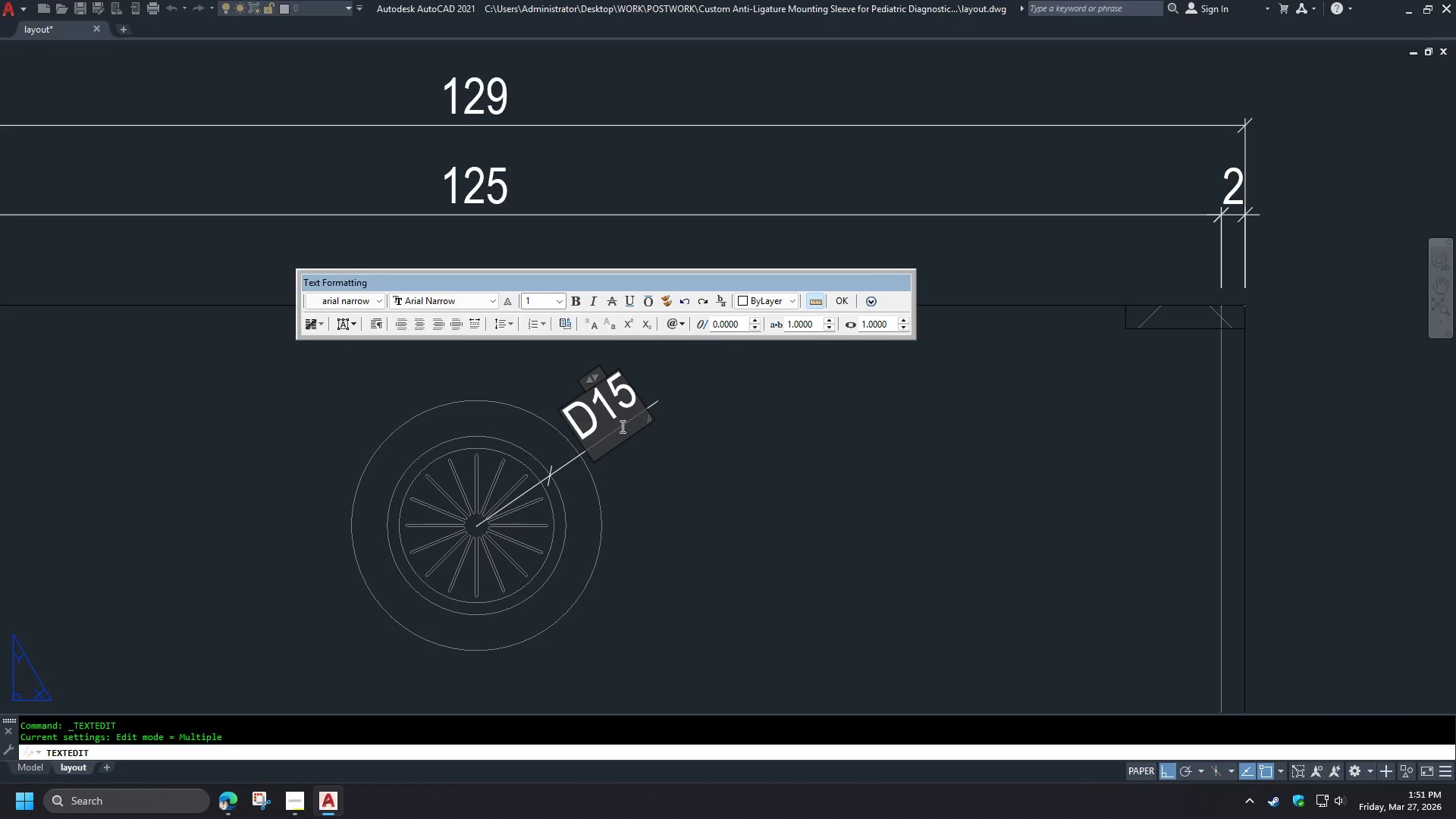 
key(Escape)
 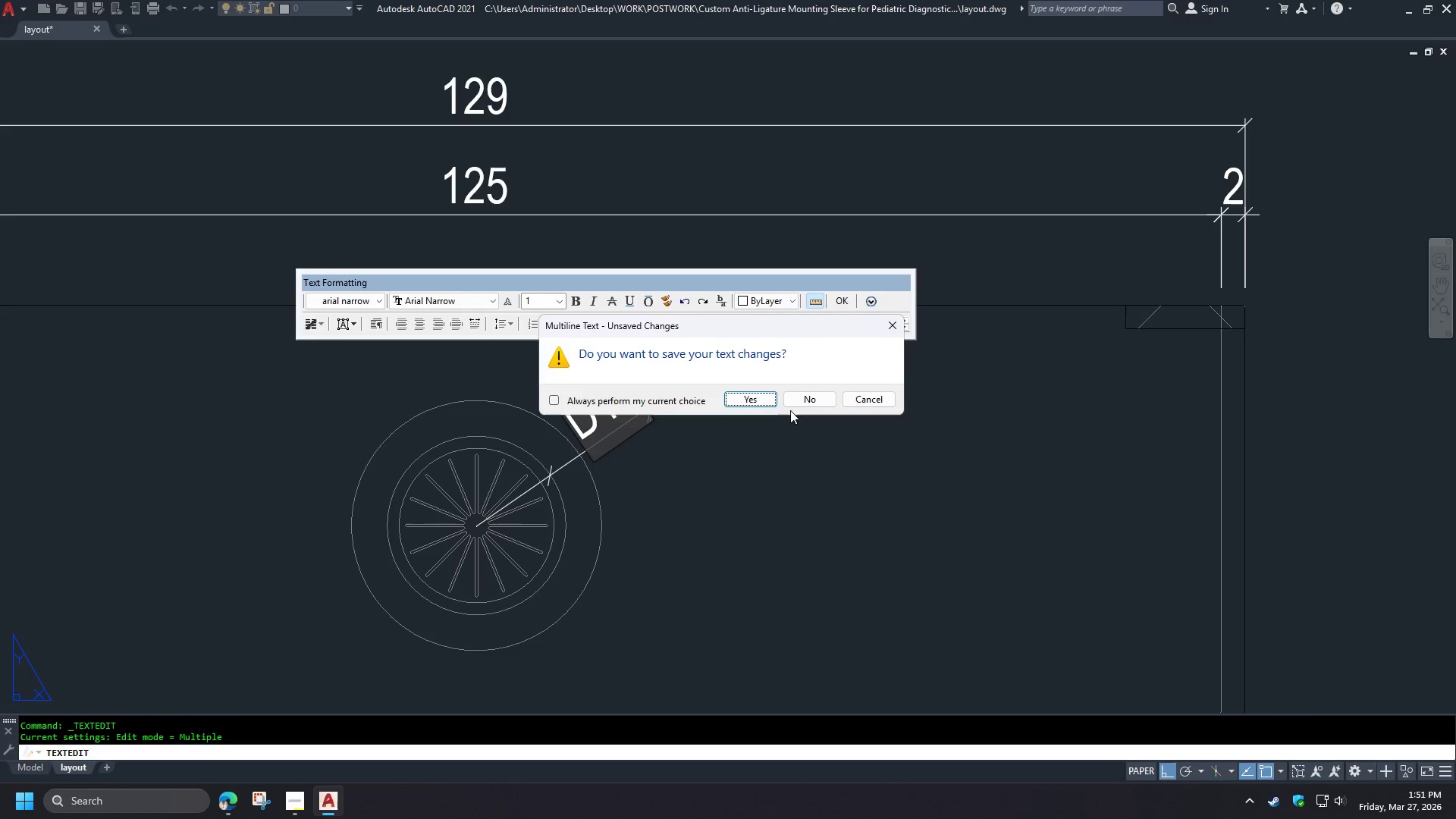 
left_click([821, 400])
 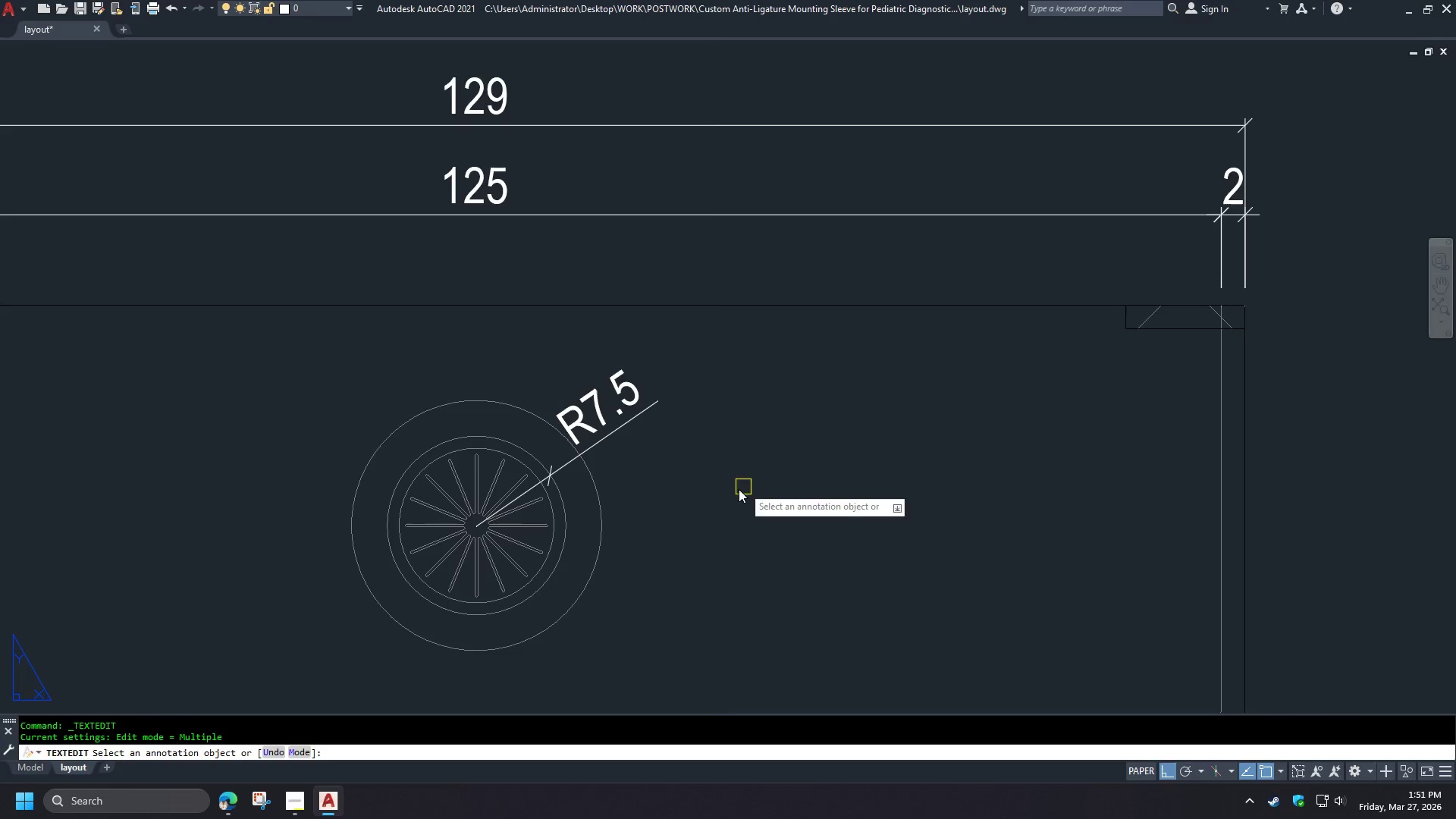 
key(Escape)
 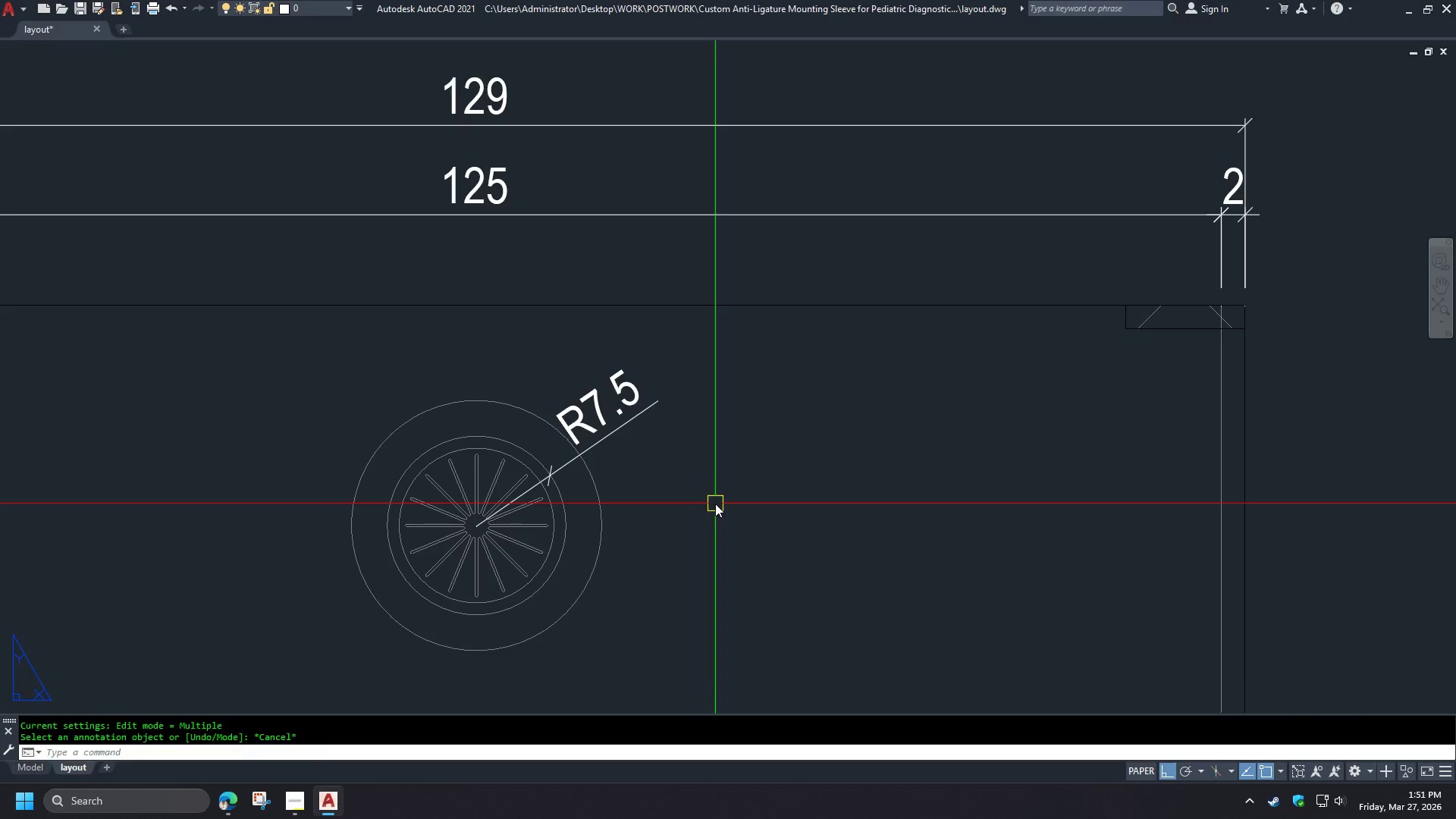 
key(Escape)
 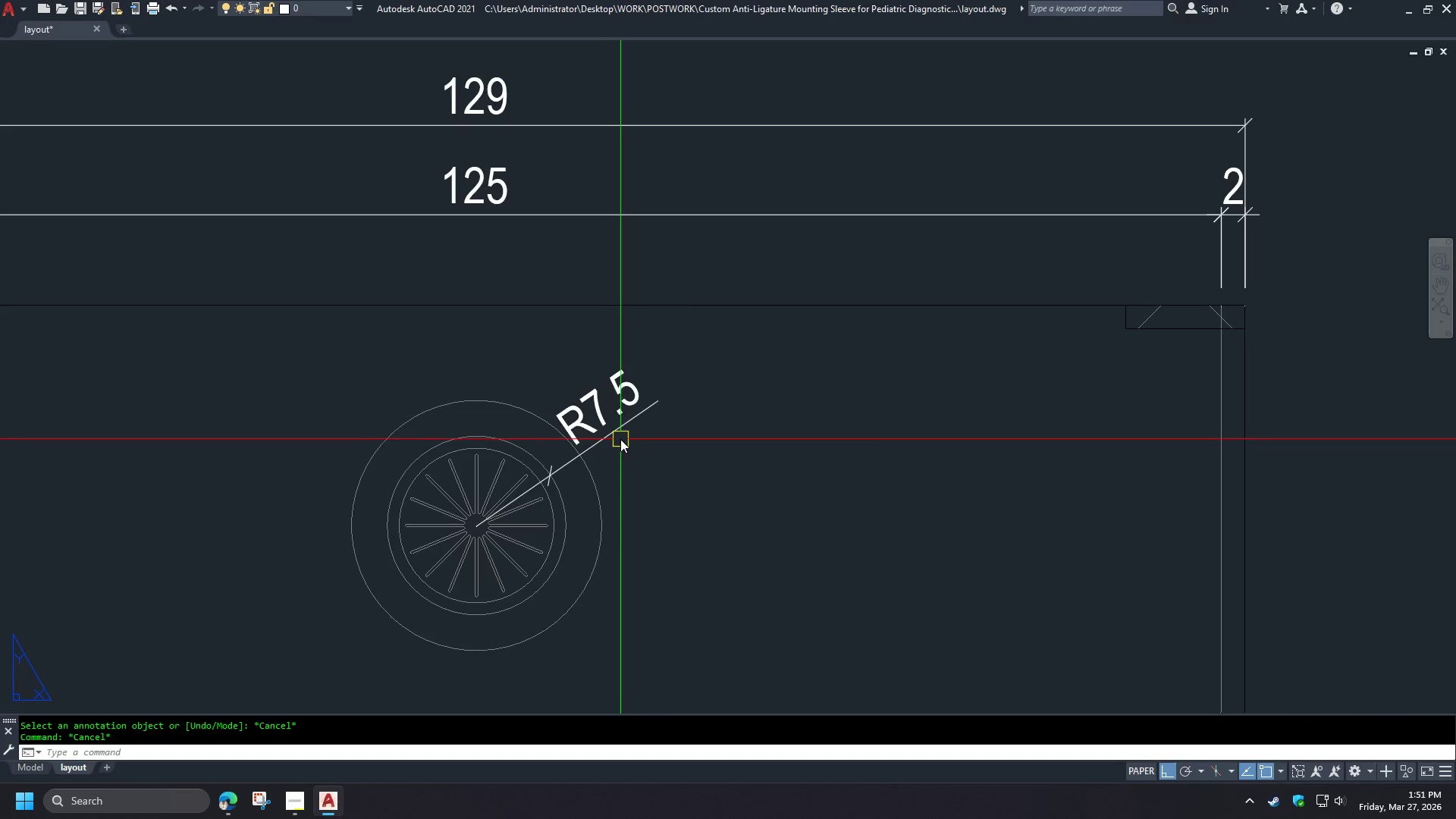 
left_click([617, 435])
 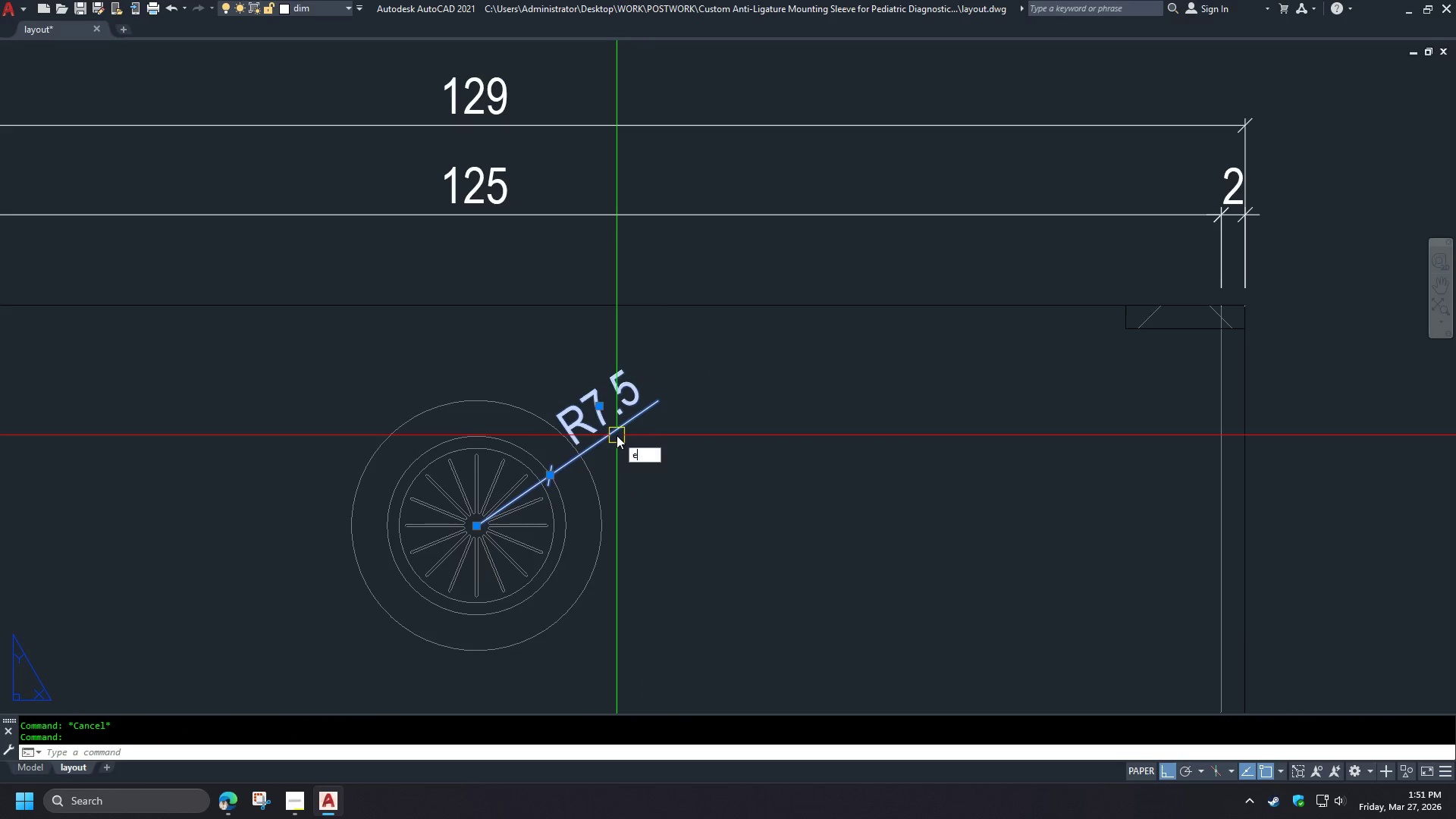 
type(e dli)
 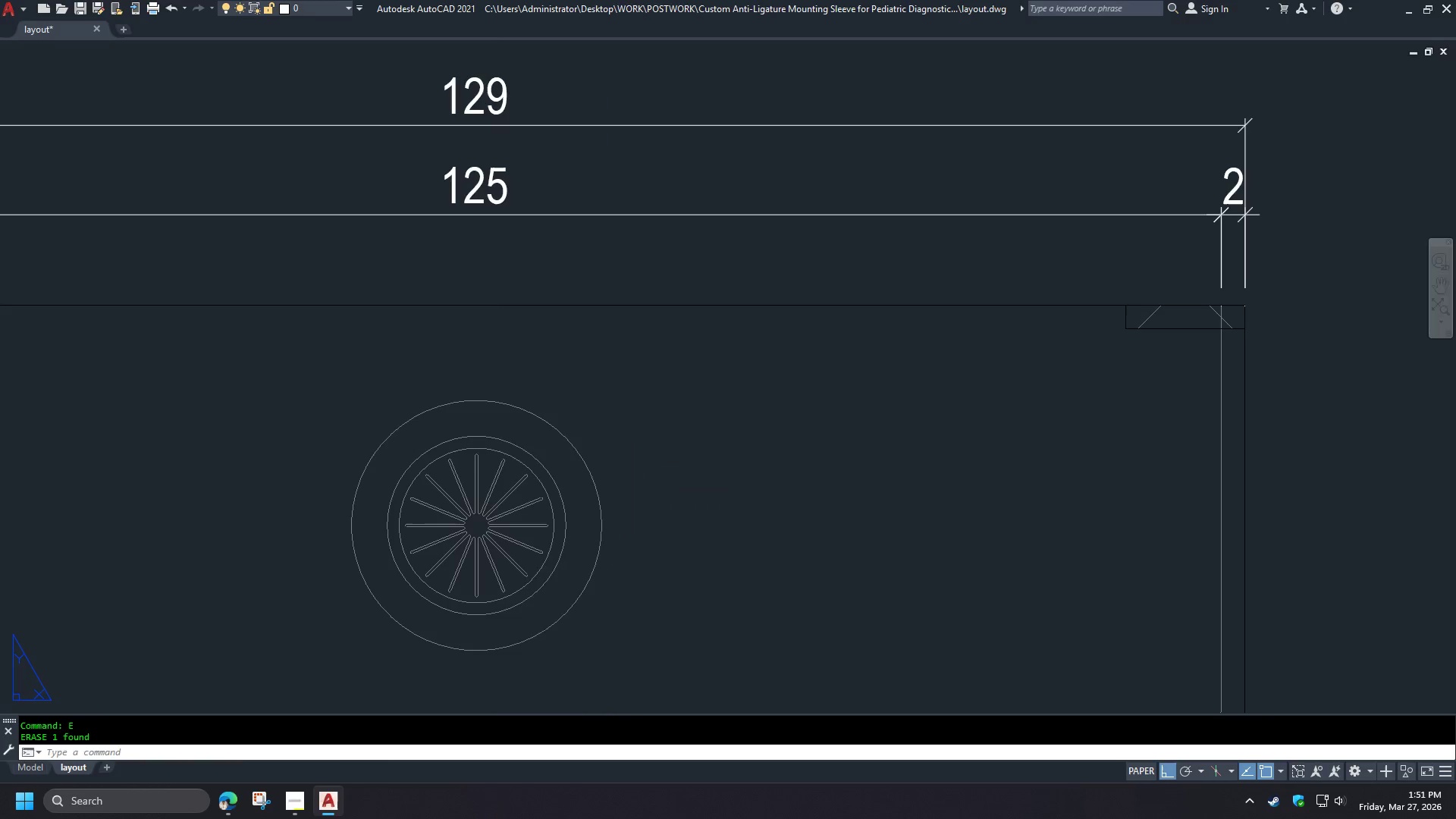 
key(Space)
 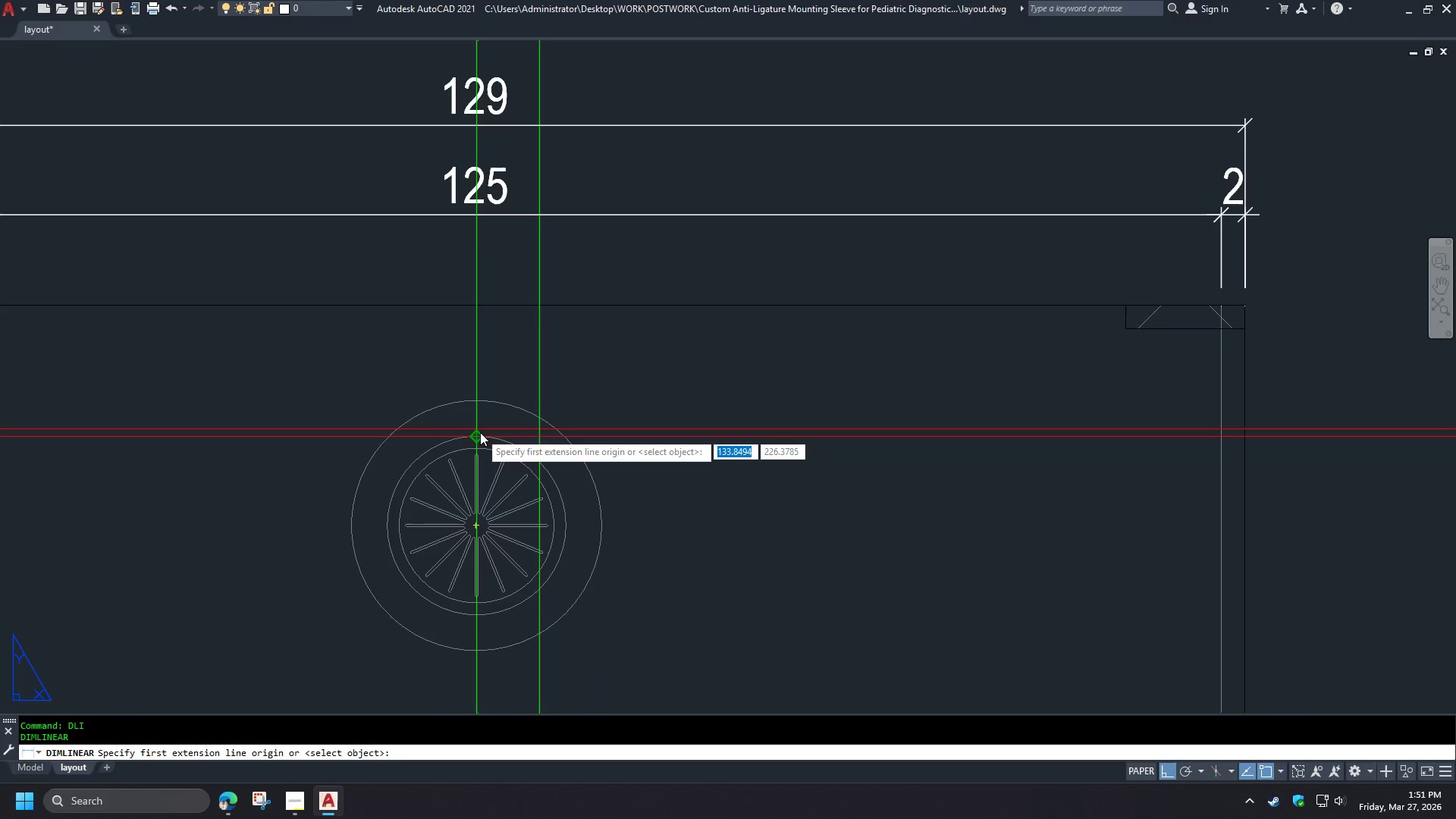 
left_click([480, 432])
 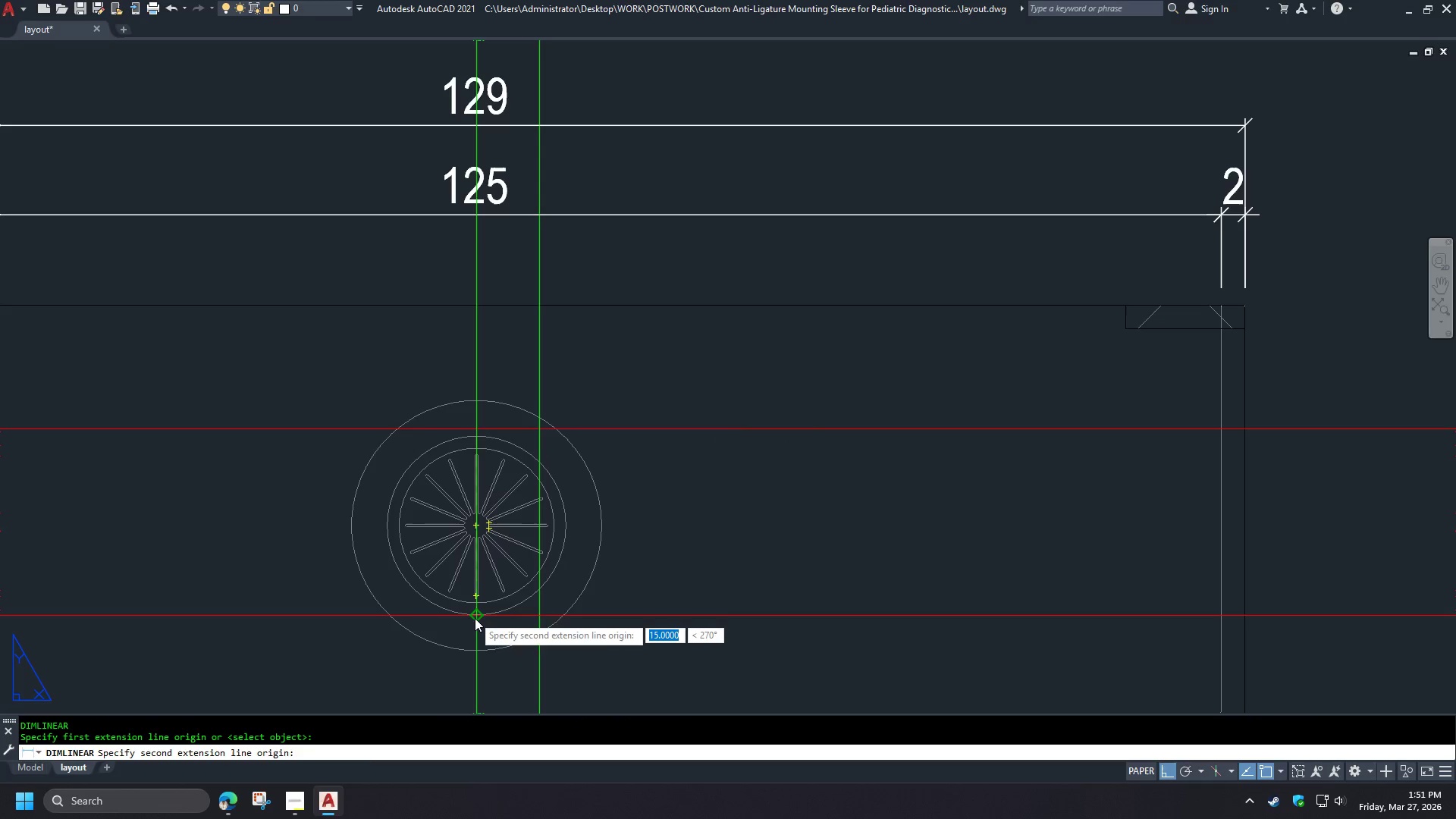 
left_click([475, 620])
 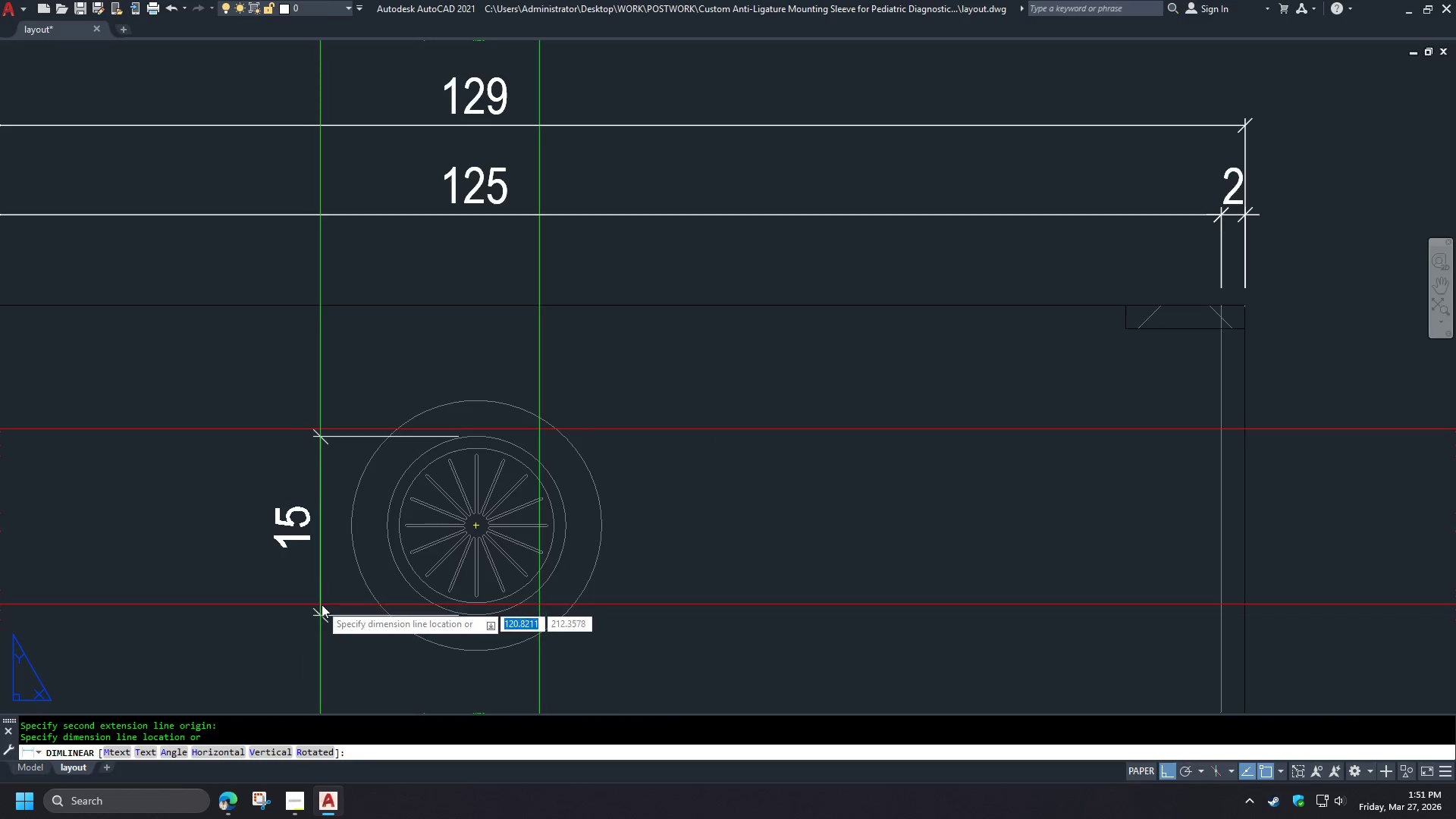 
left_click([318, 604])
 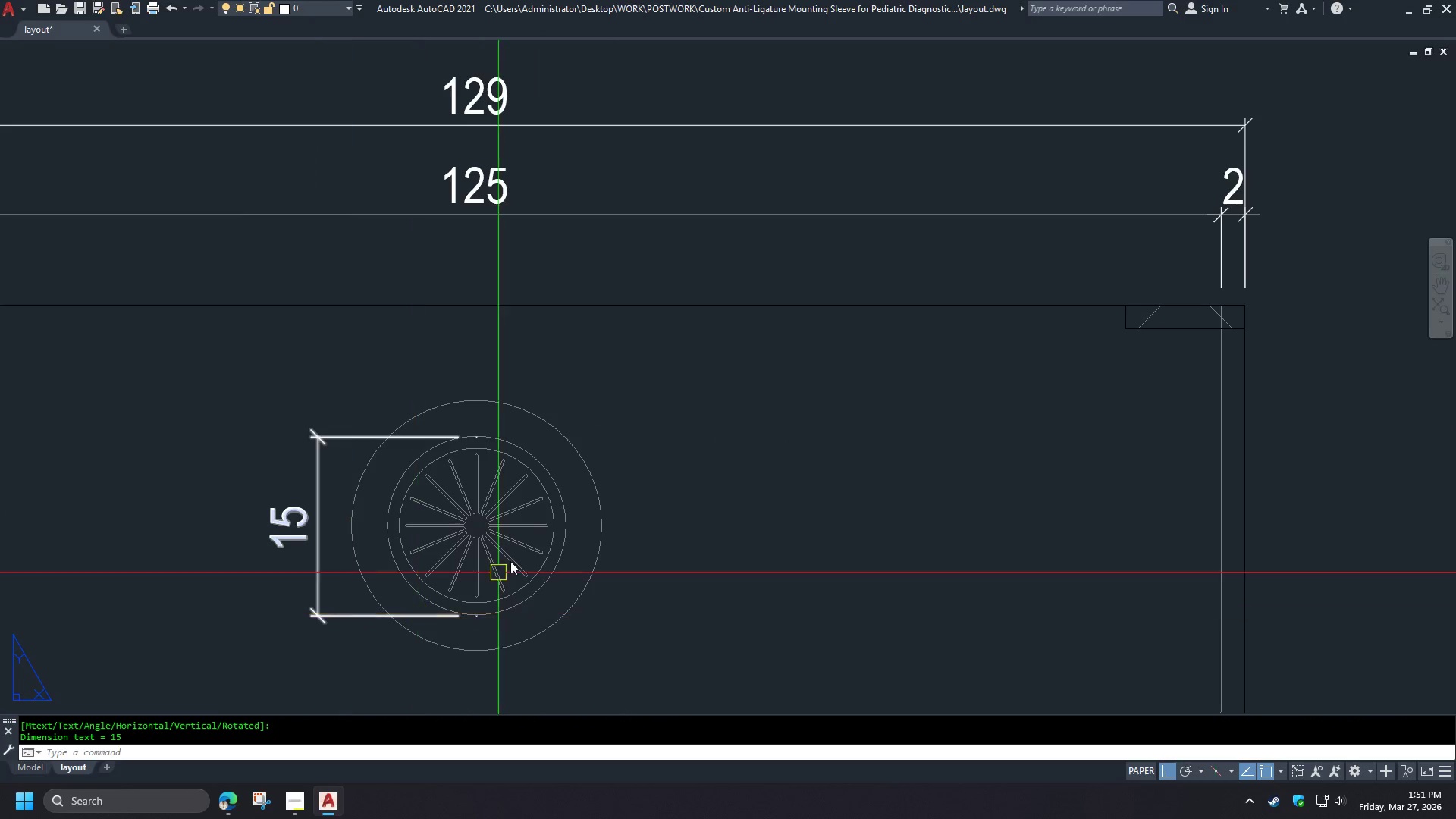 
scroll: coordinate [544, 522], scroll_direction: down, amount: 2.0
 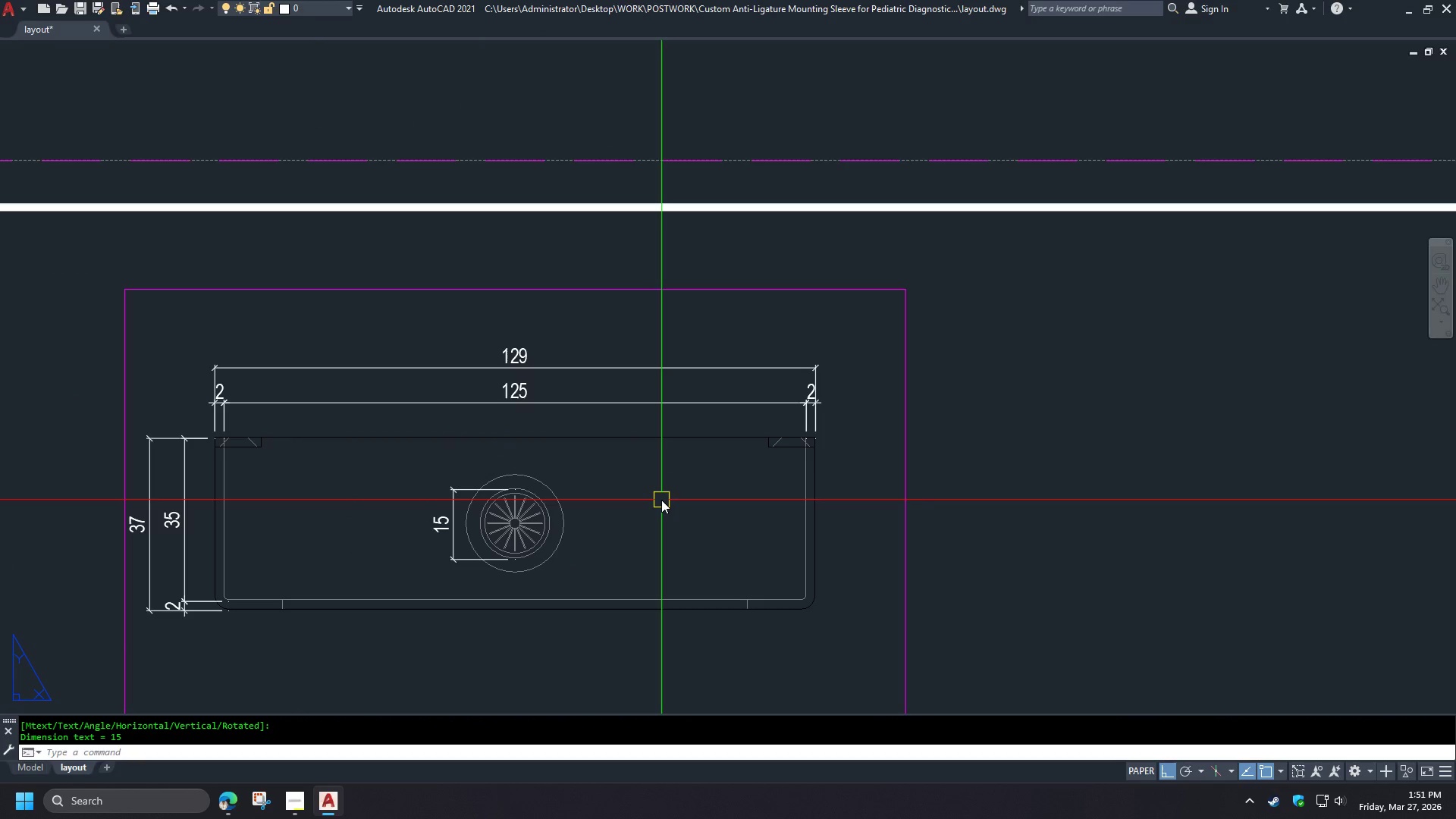 
wait(6.09)
 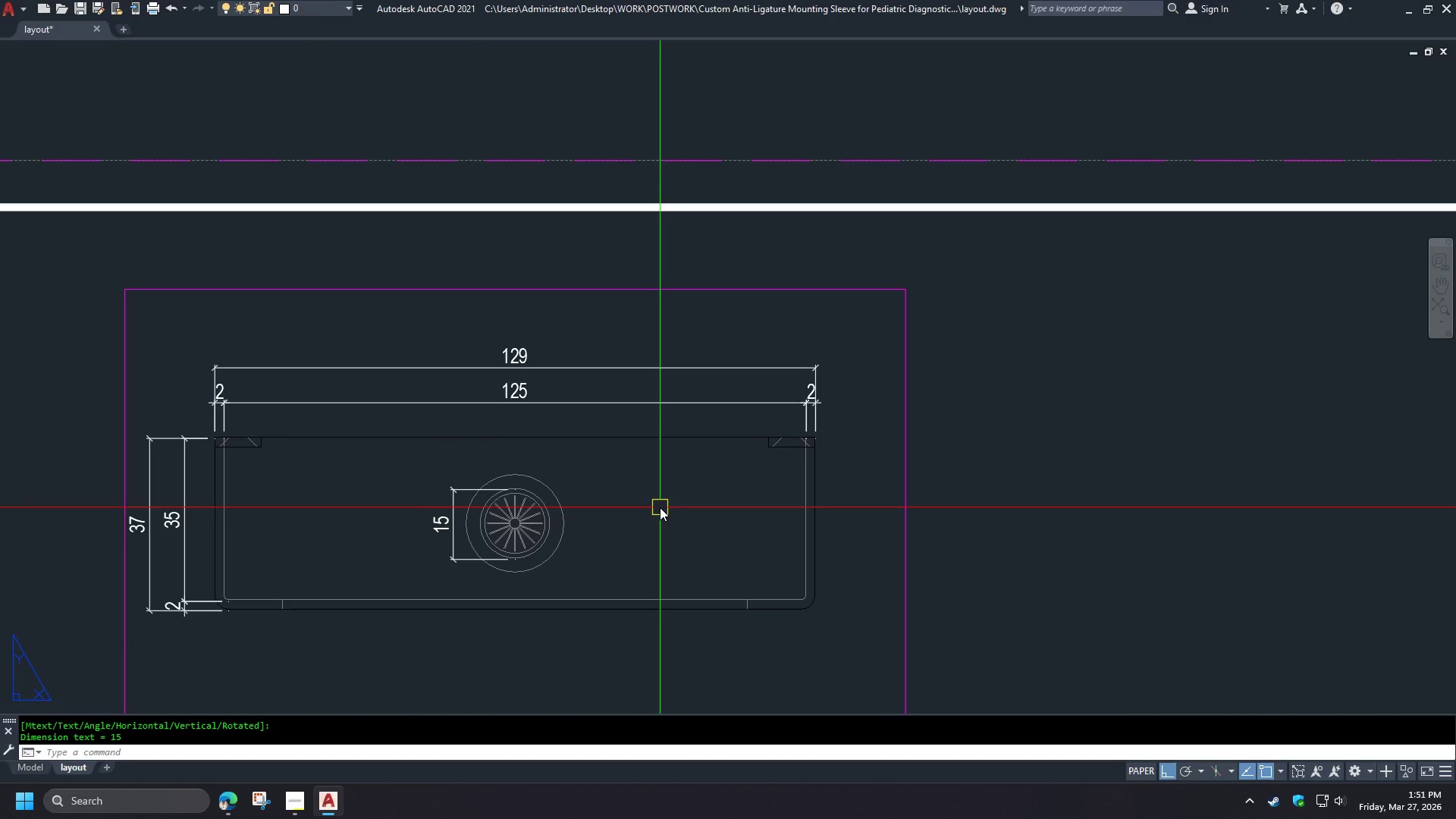 
scroll: coordinate [327, 490], scroll_direction: up, amount: 1.0
 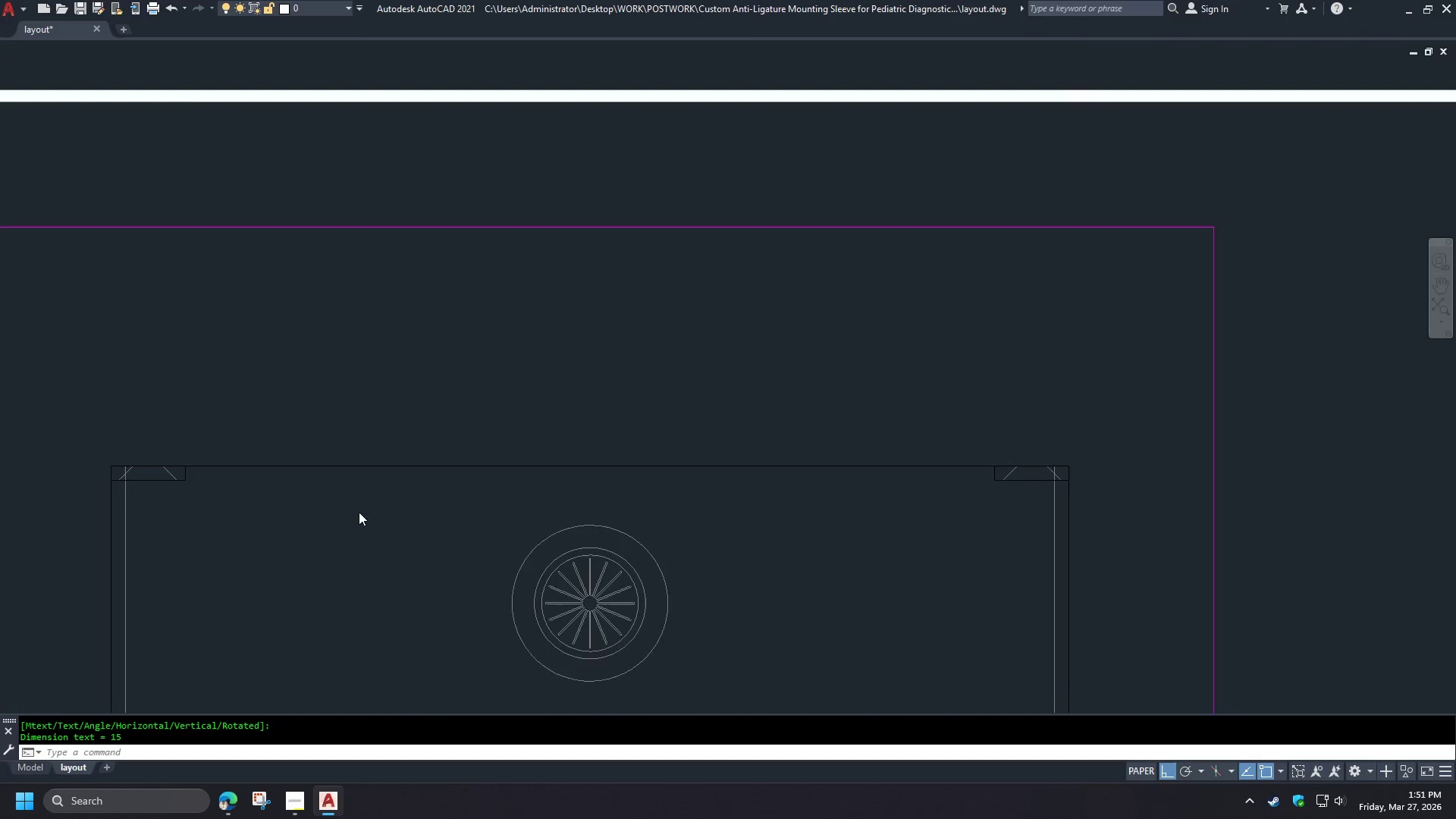 
key(S)
 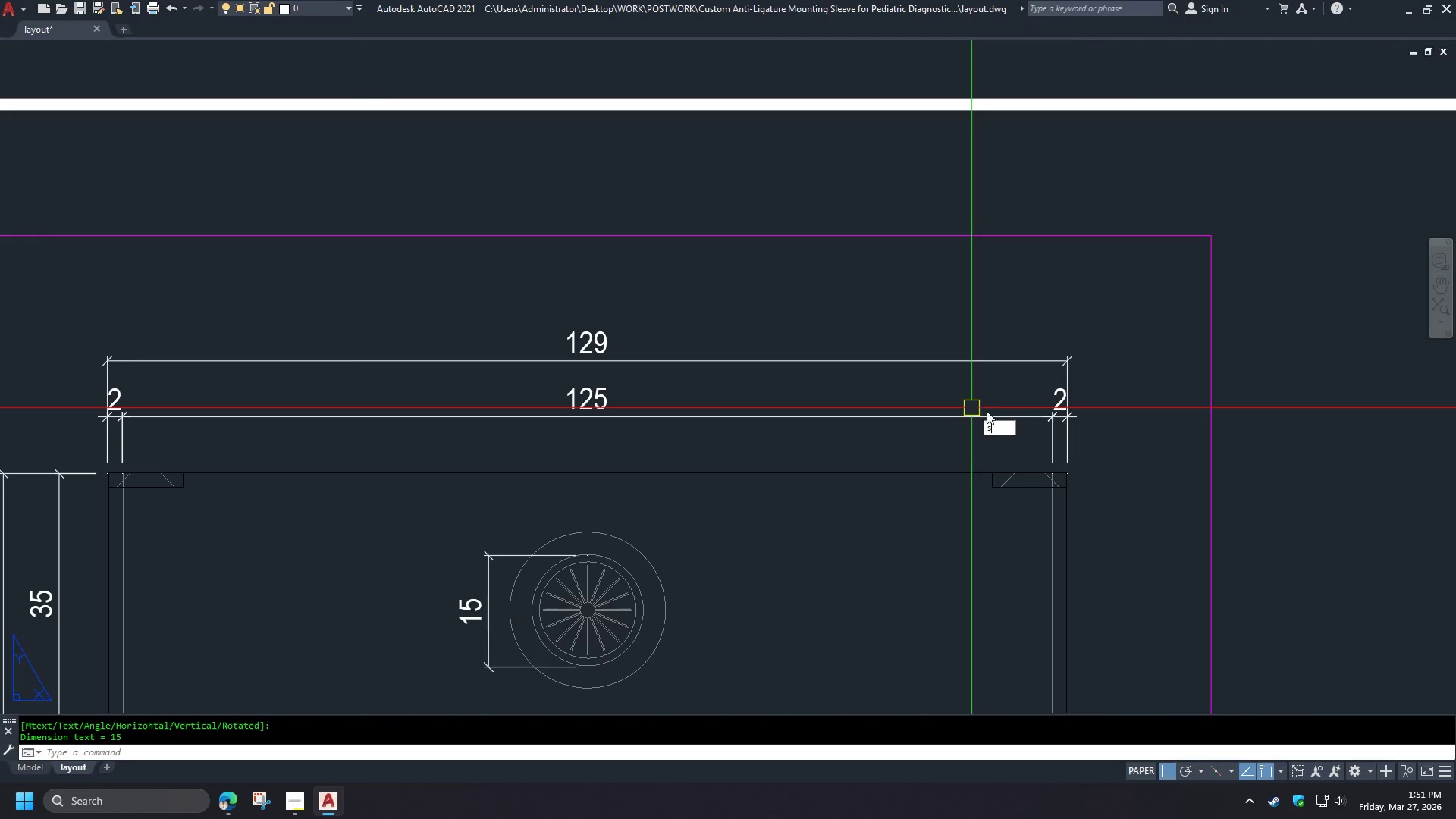 
key(Space)
 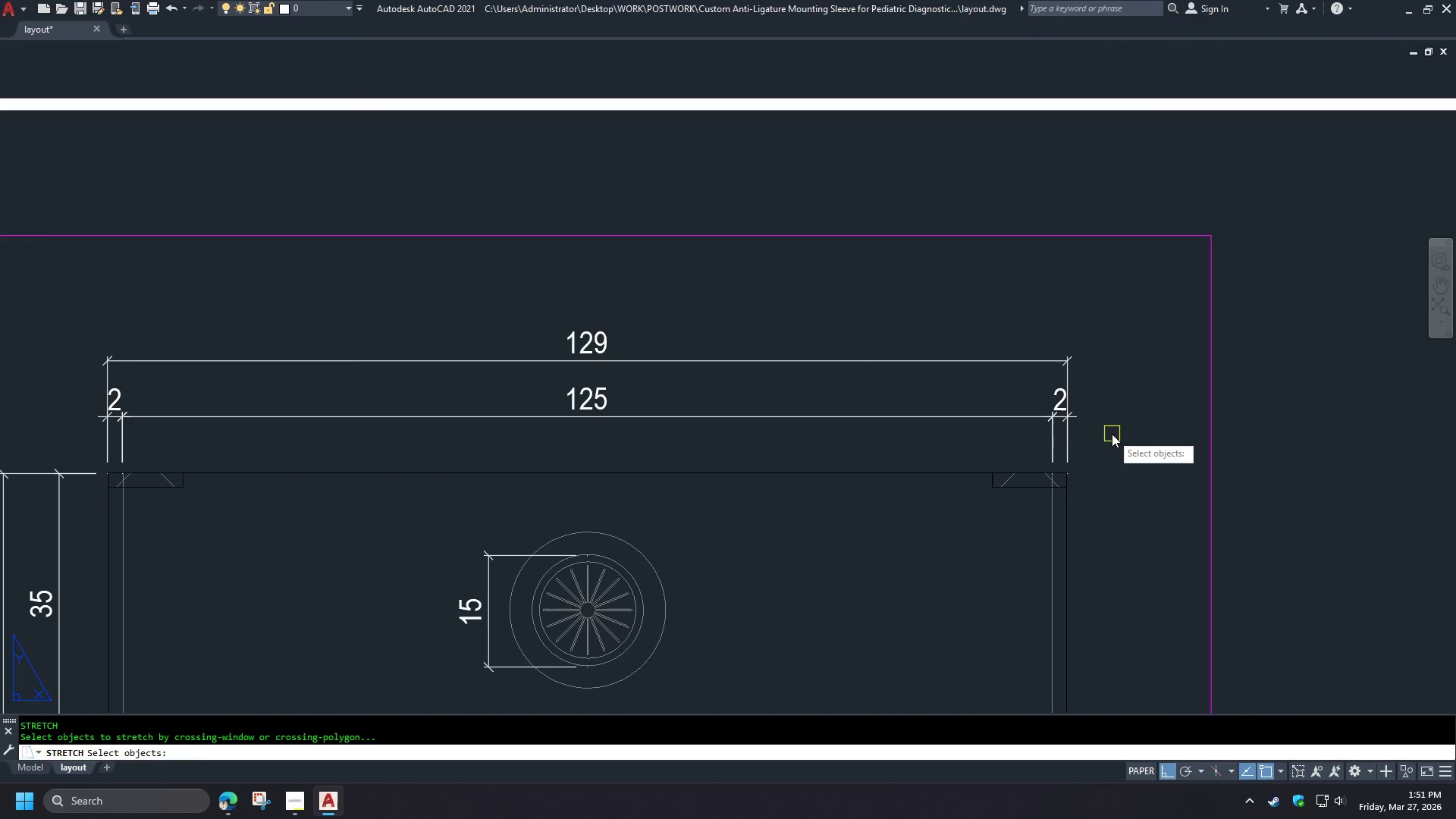 
left_click_drag(start_coordinate=[1112, 435], to_coordinate=[1106, 435])
 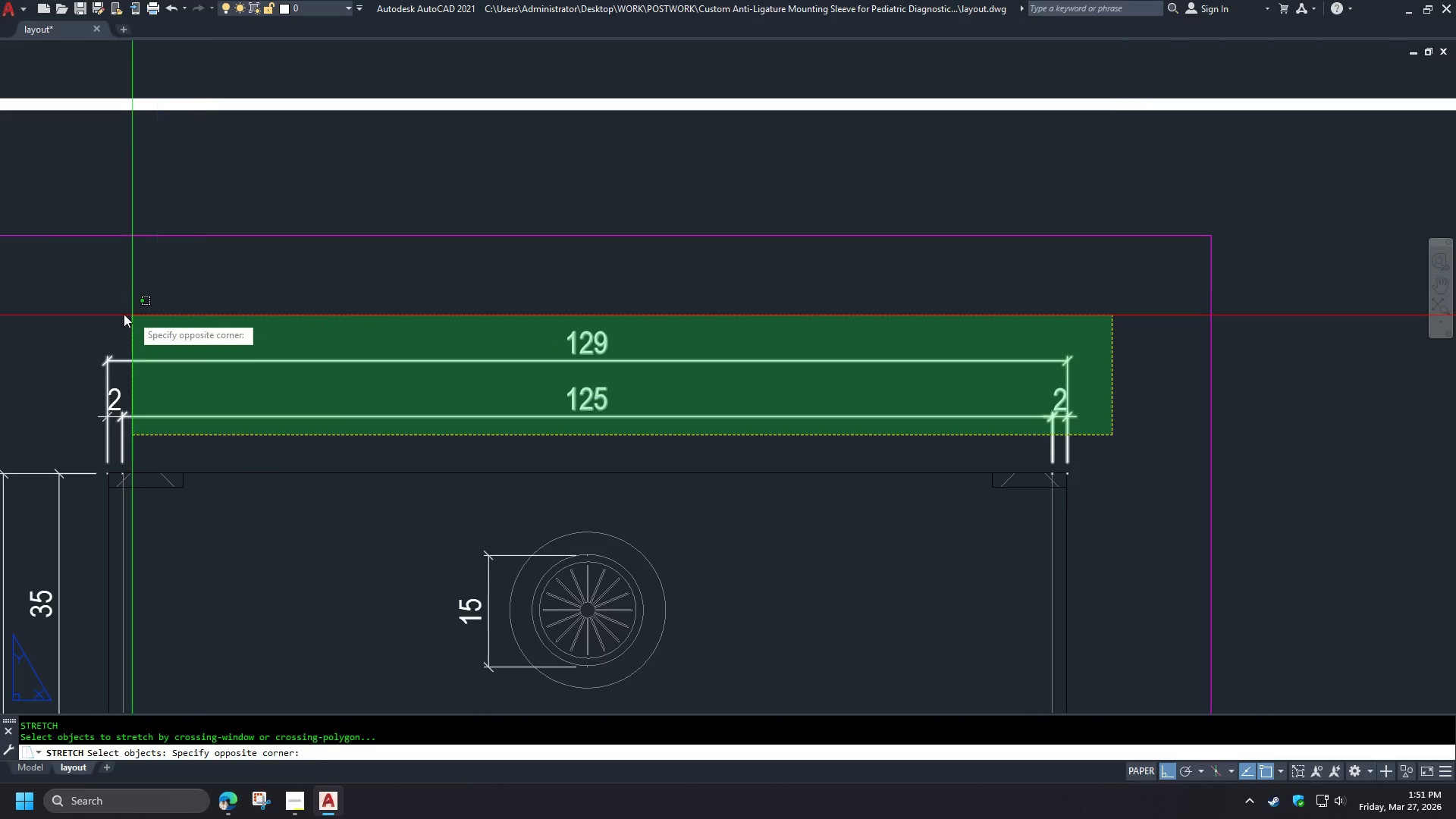 
left_click([65, 311])
 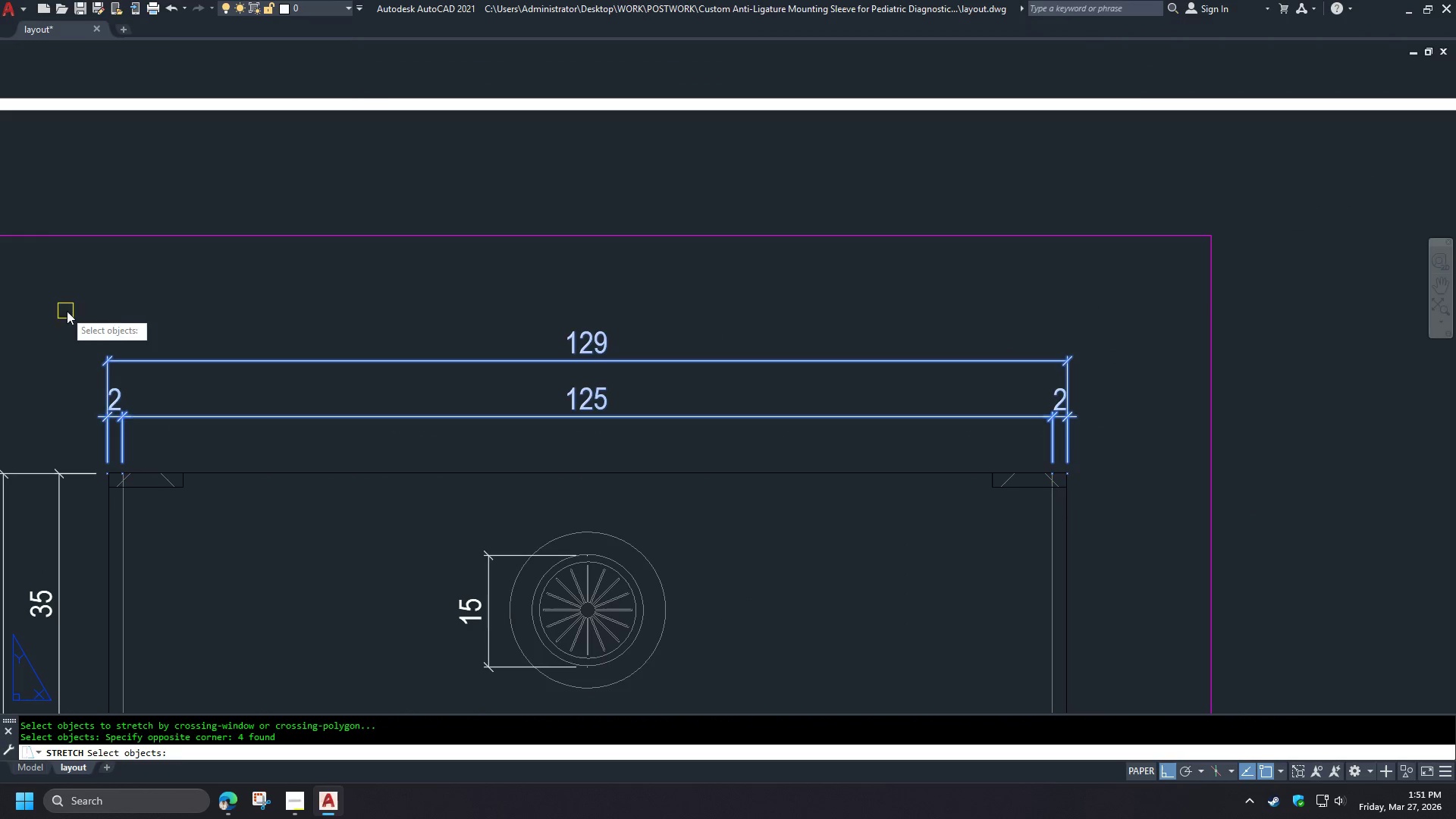 
key(Space)
 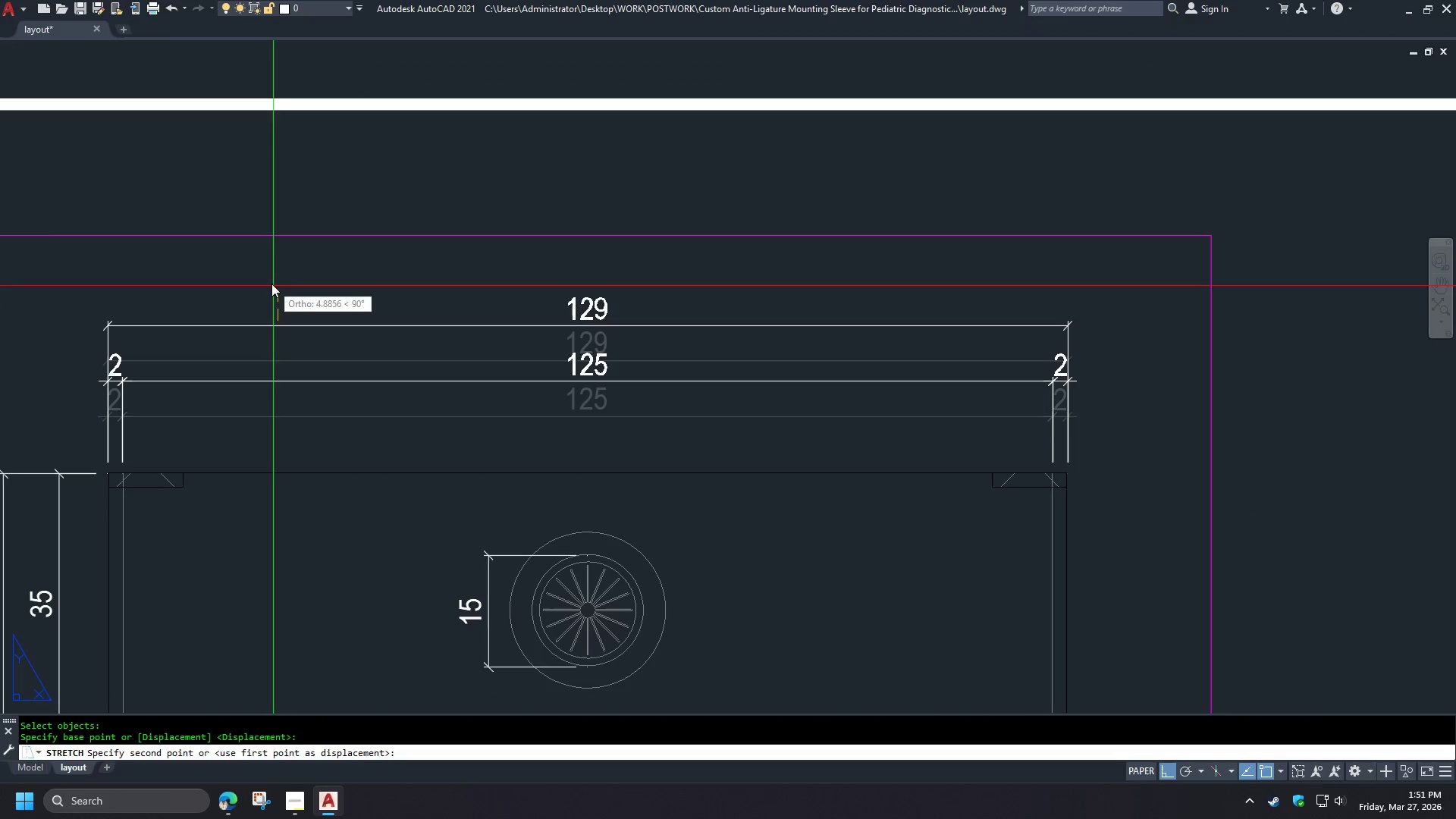 
left_click([269, 278])
 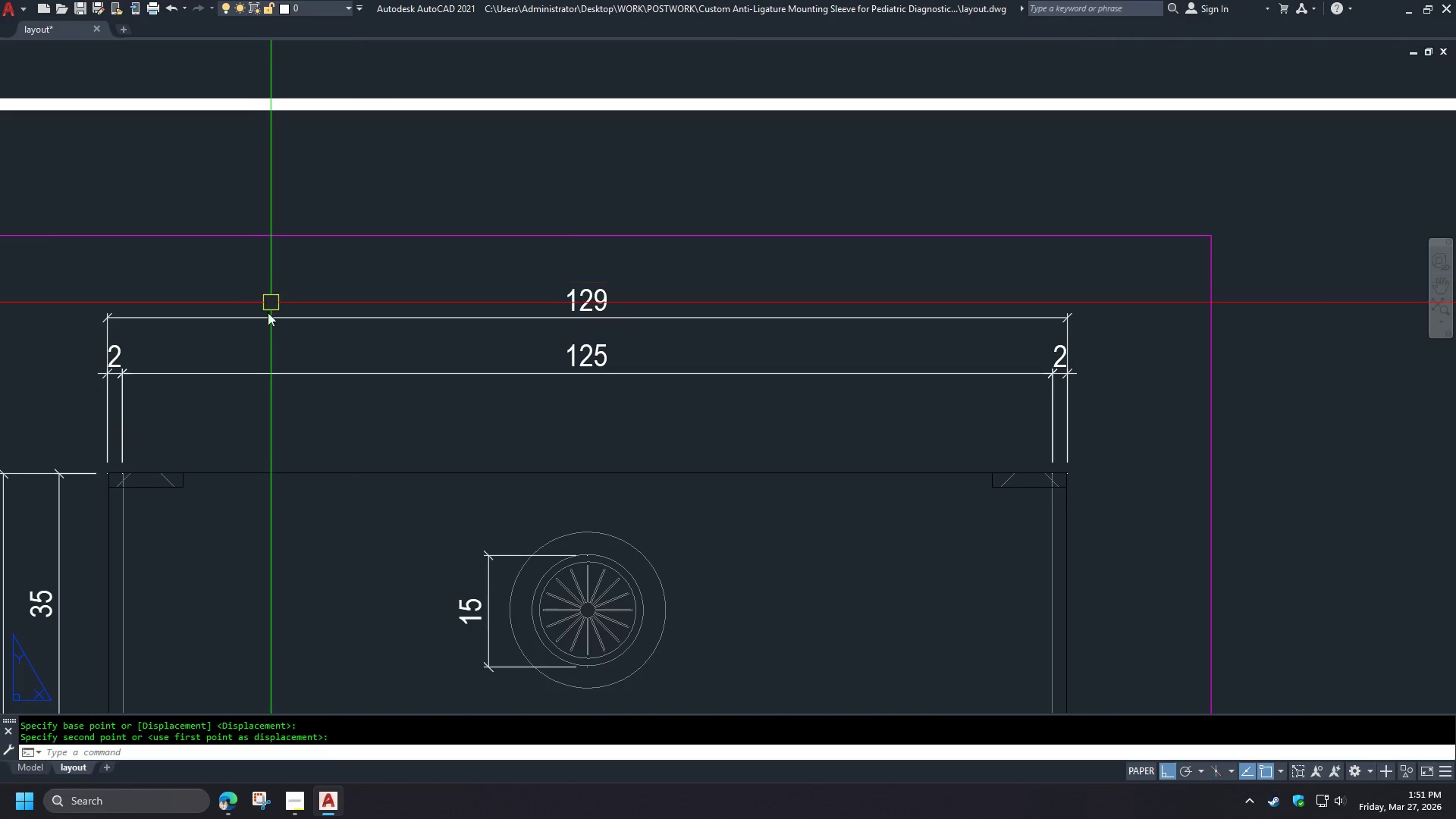 
type(dba  )
 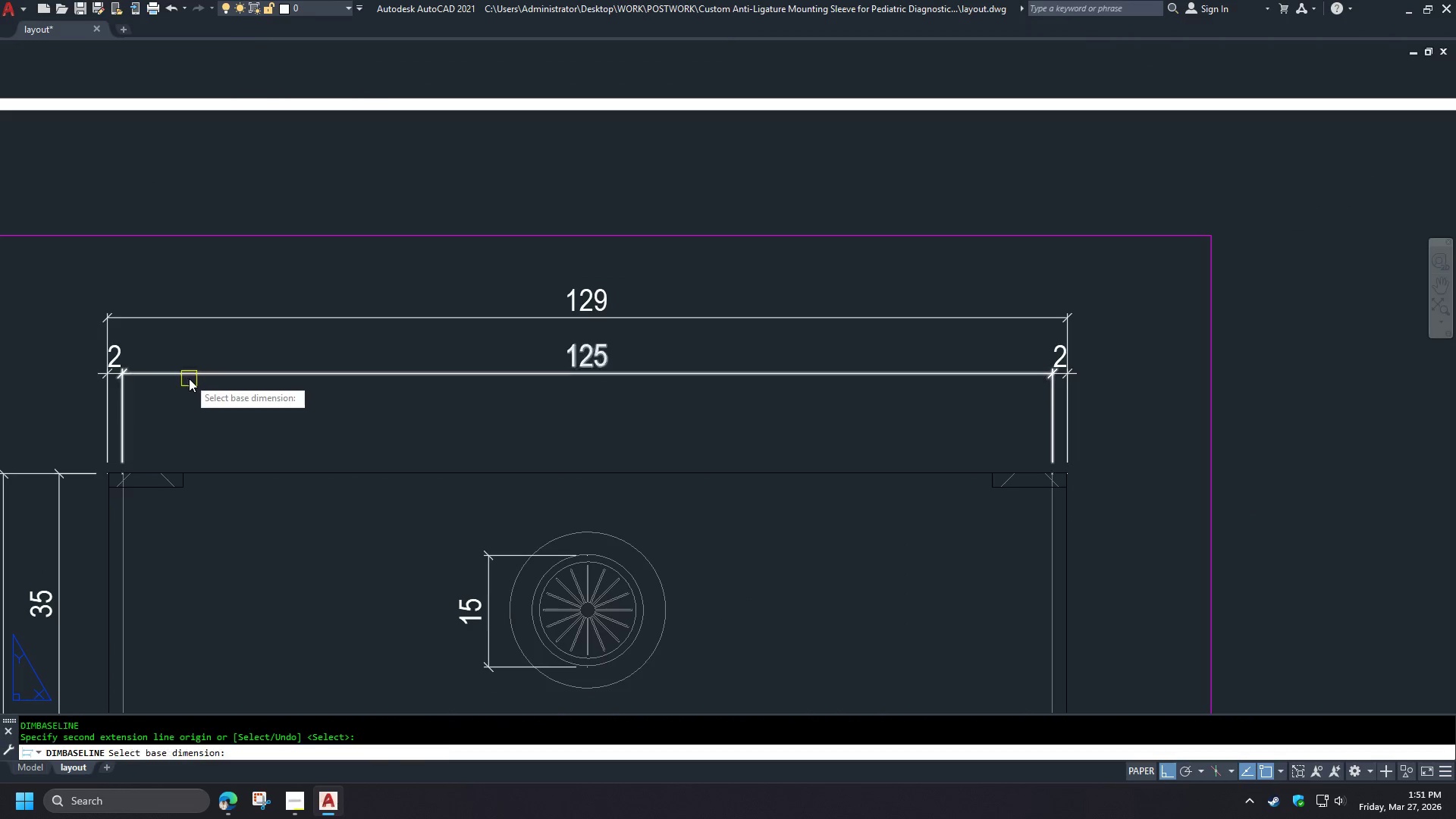 
left_click([189, 378])
 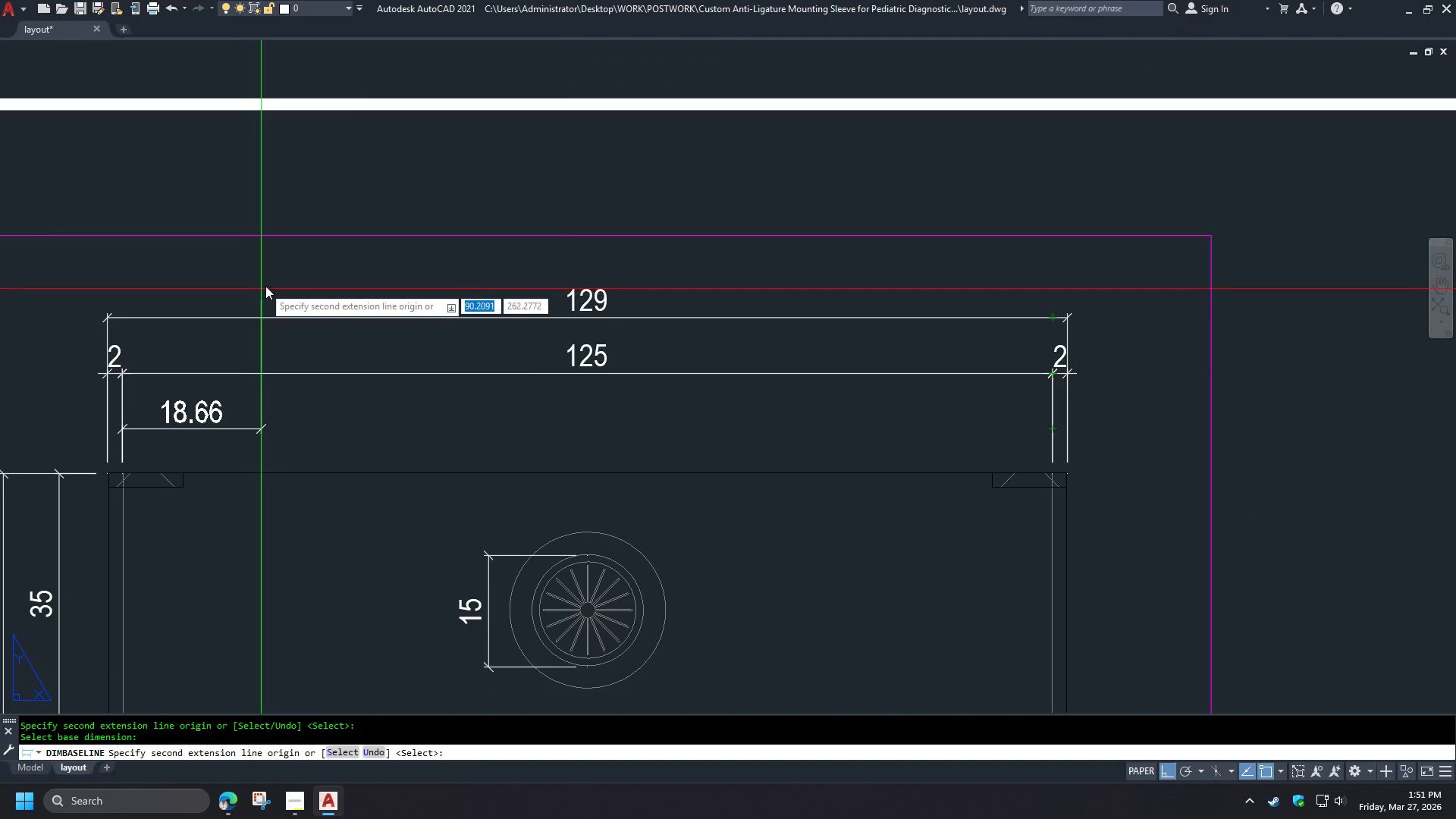 
left_click([271, 282])
 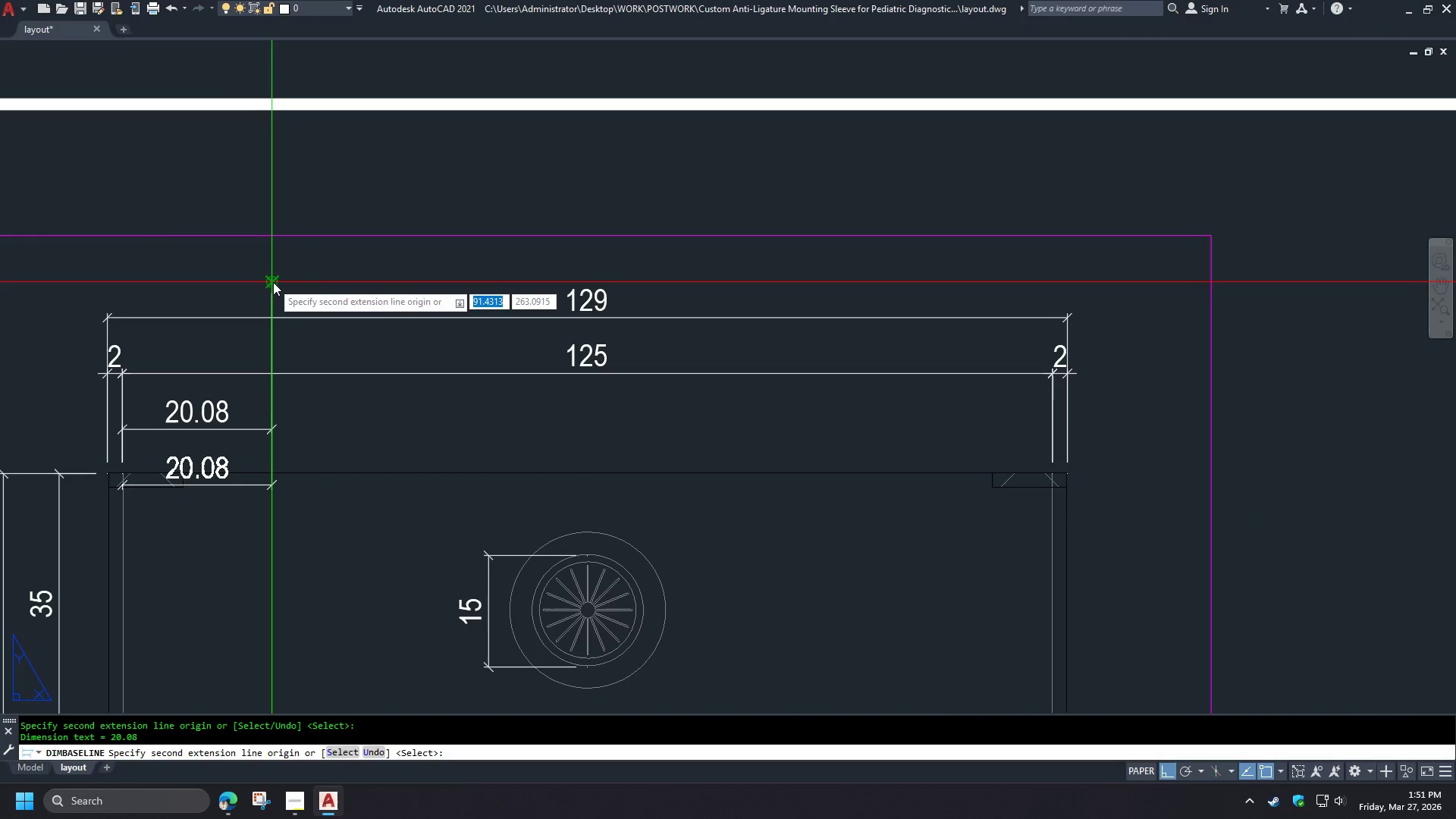 
key(Escape)
 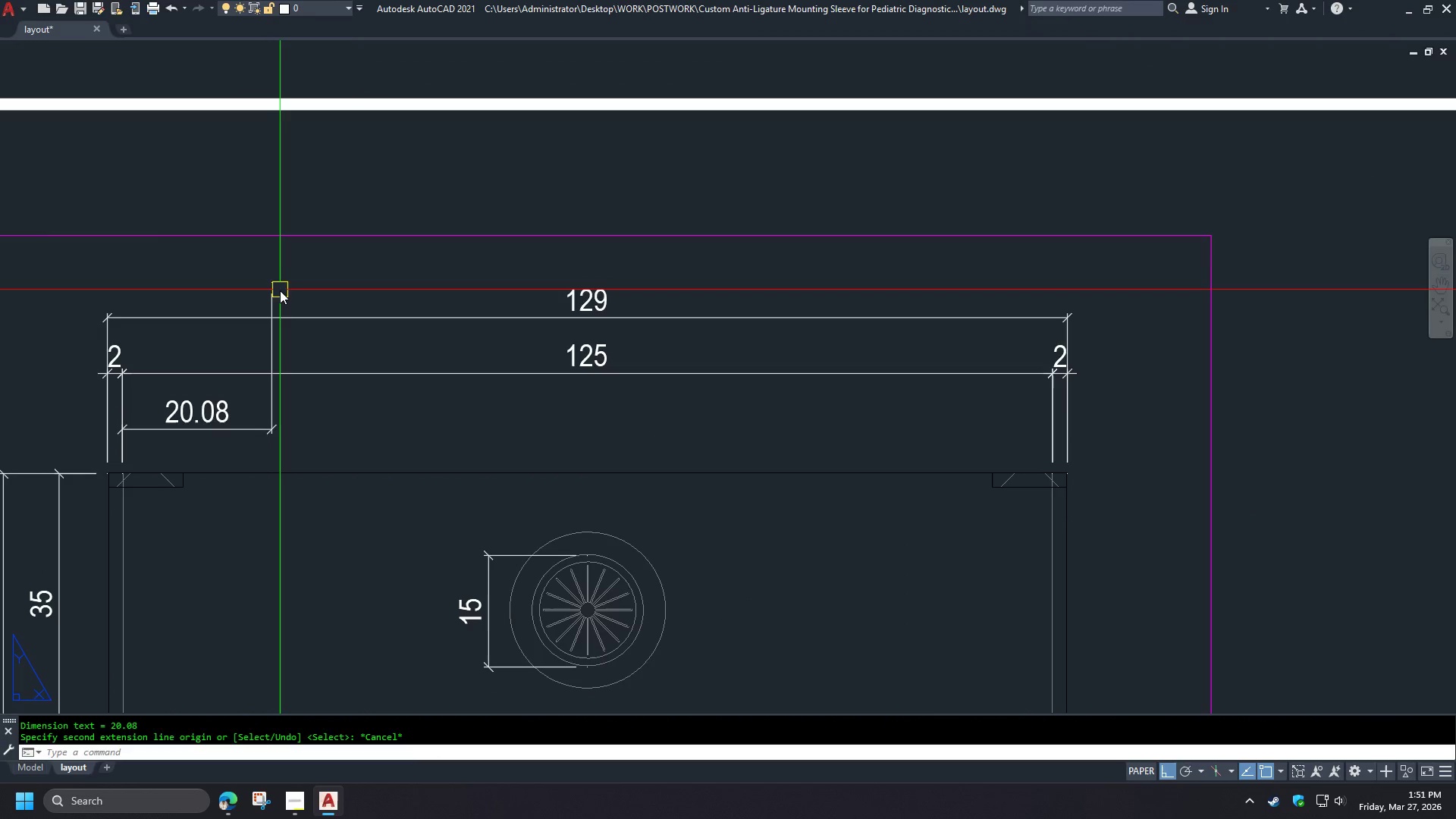 
key(Escape)
 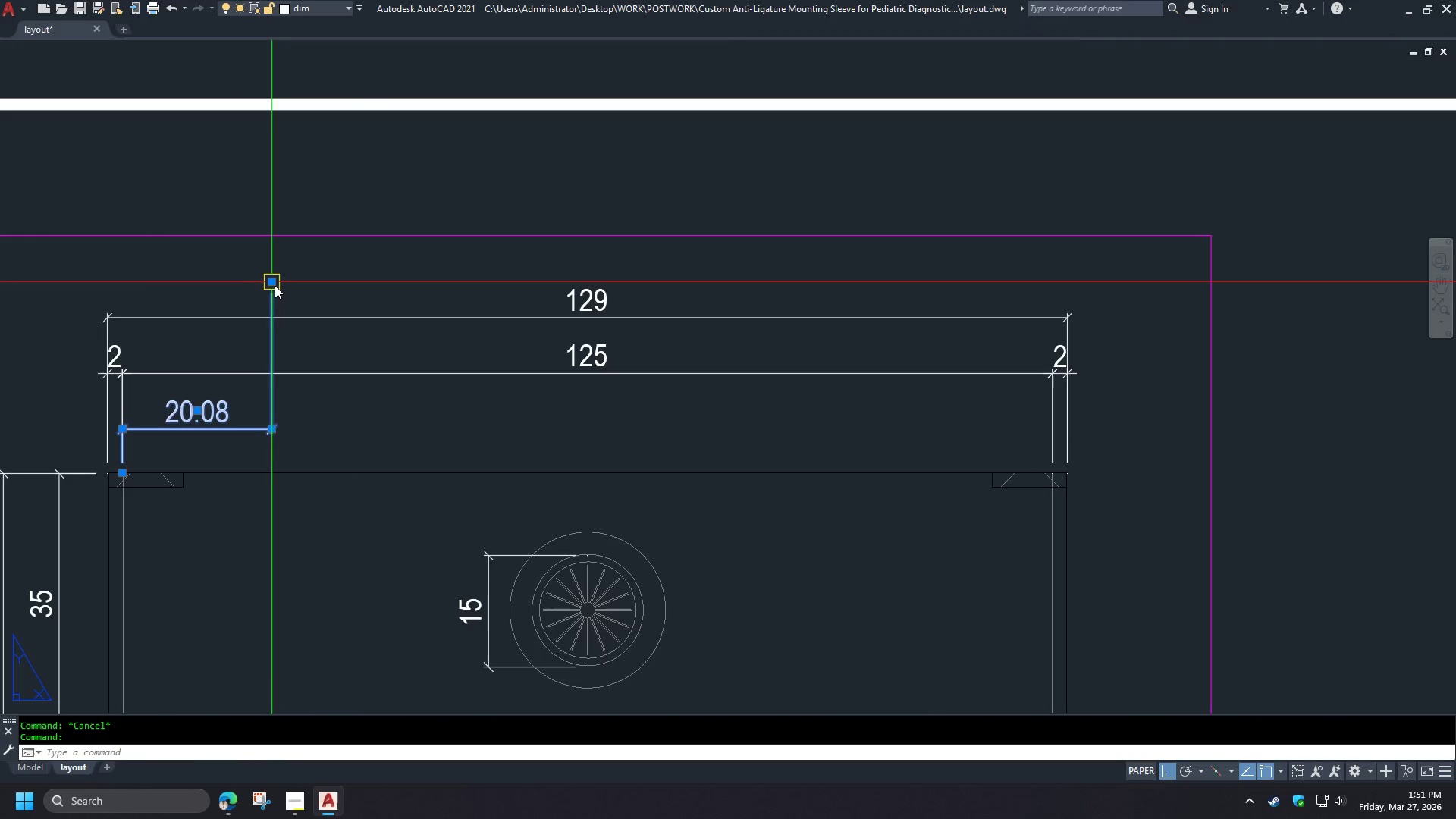 
double_click([274, 284])
 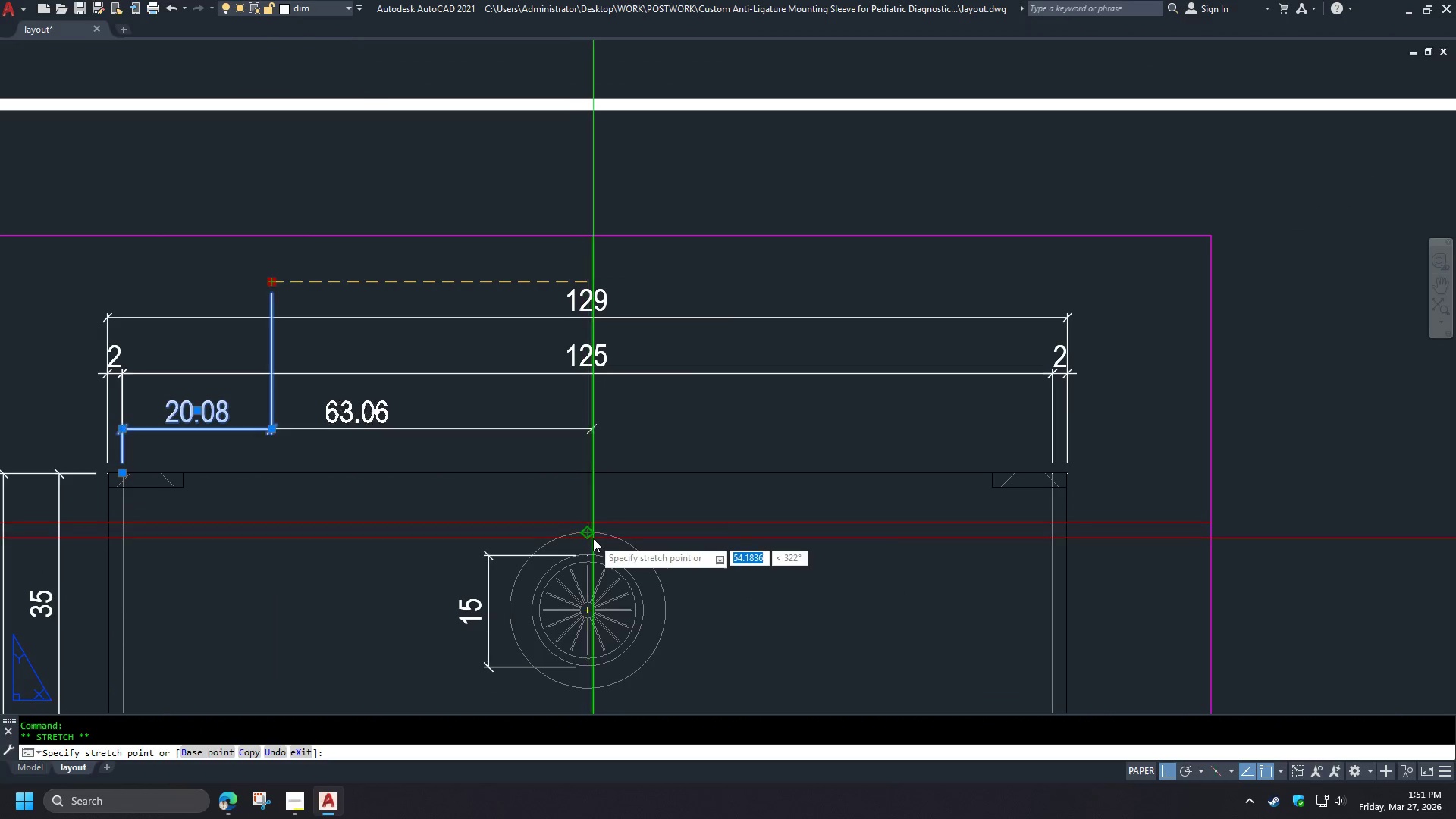 
left_click([593, 538])
 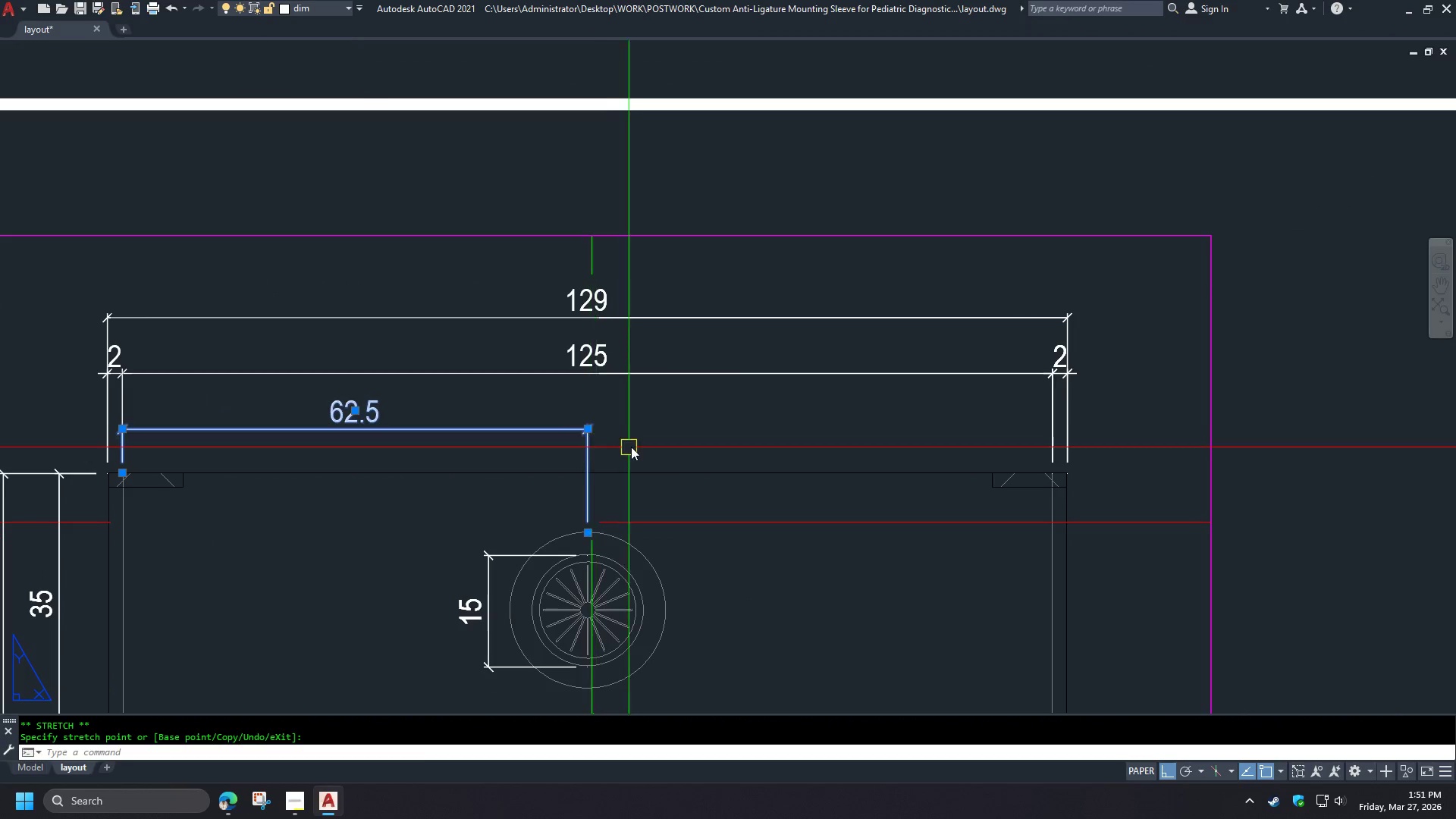 
type(dco end )
 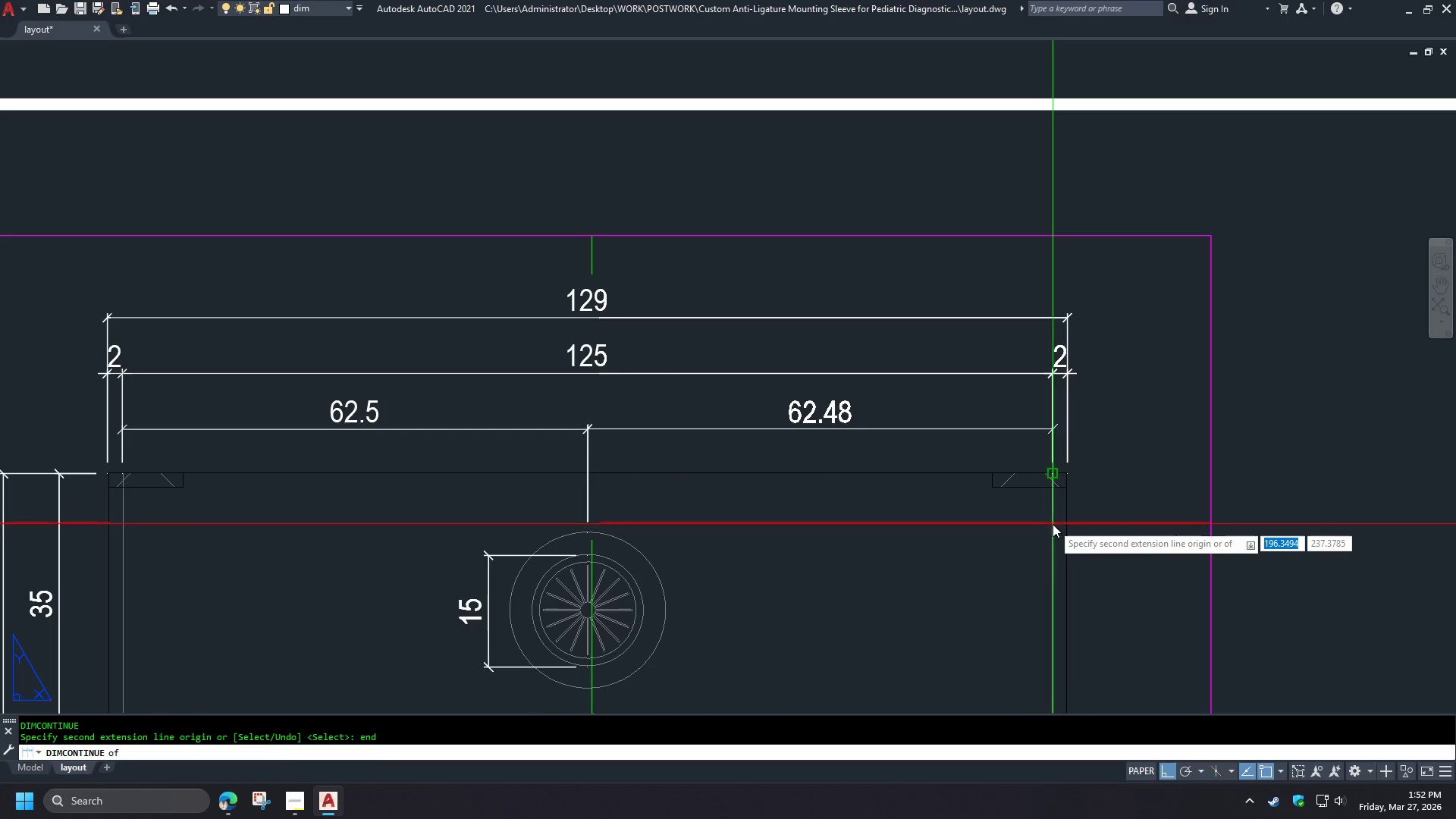 
left_click([1053, 524])
 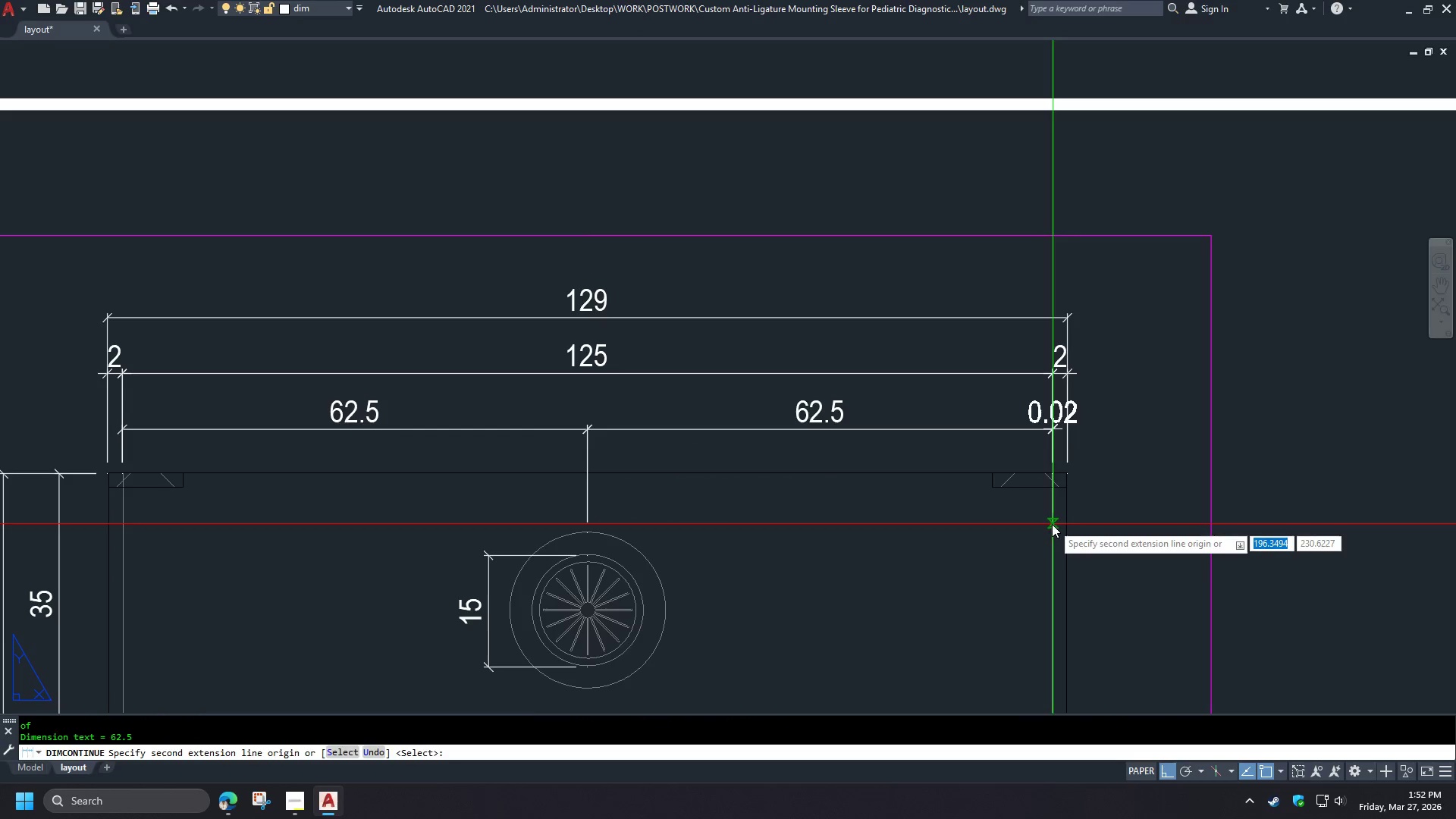 
key(Space)
 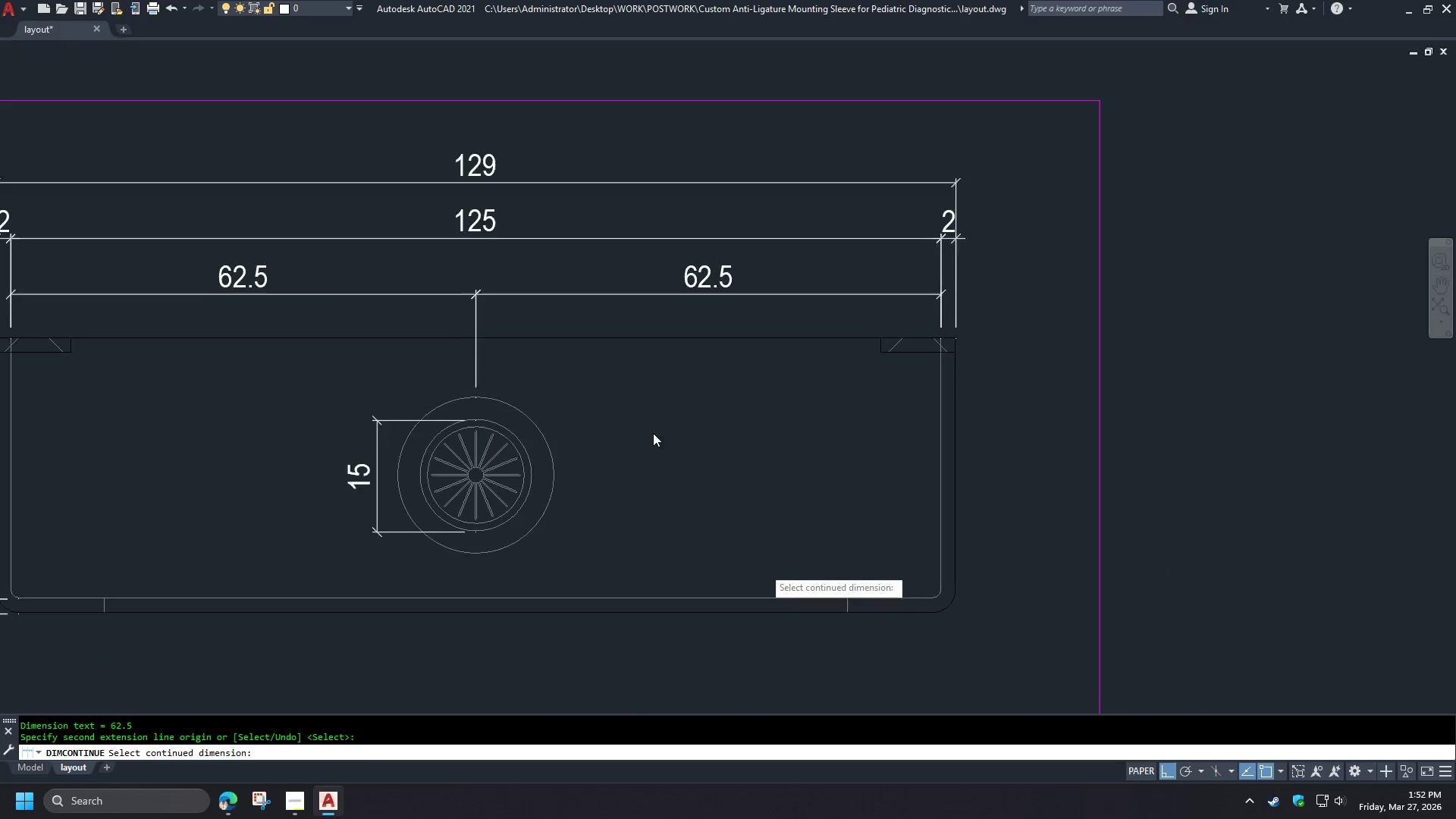 
scroll: coordinate [686, 440], scroll_direction: none, amount: 0.0
 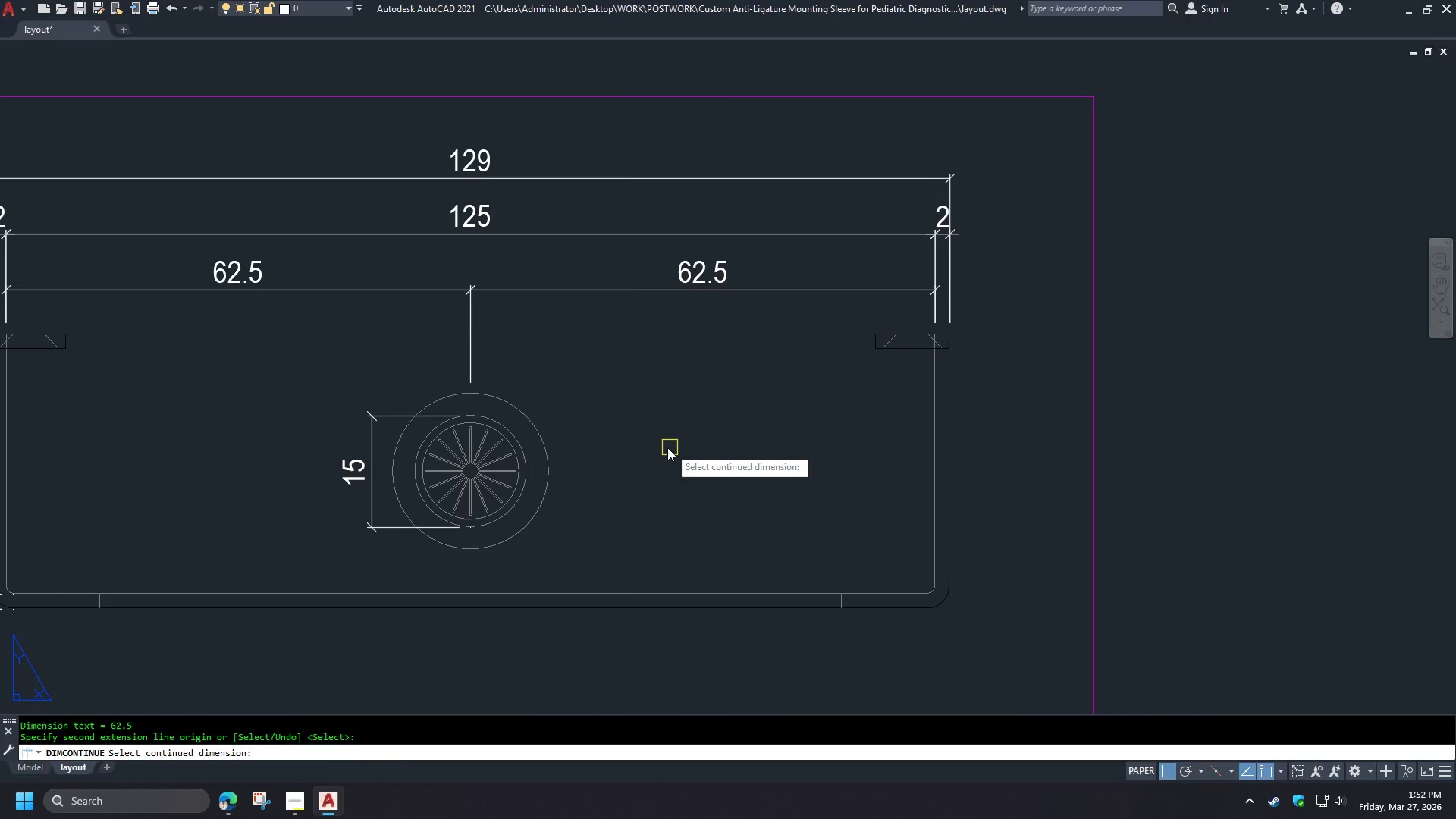 
key(Space)
 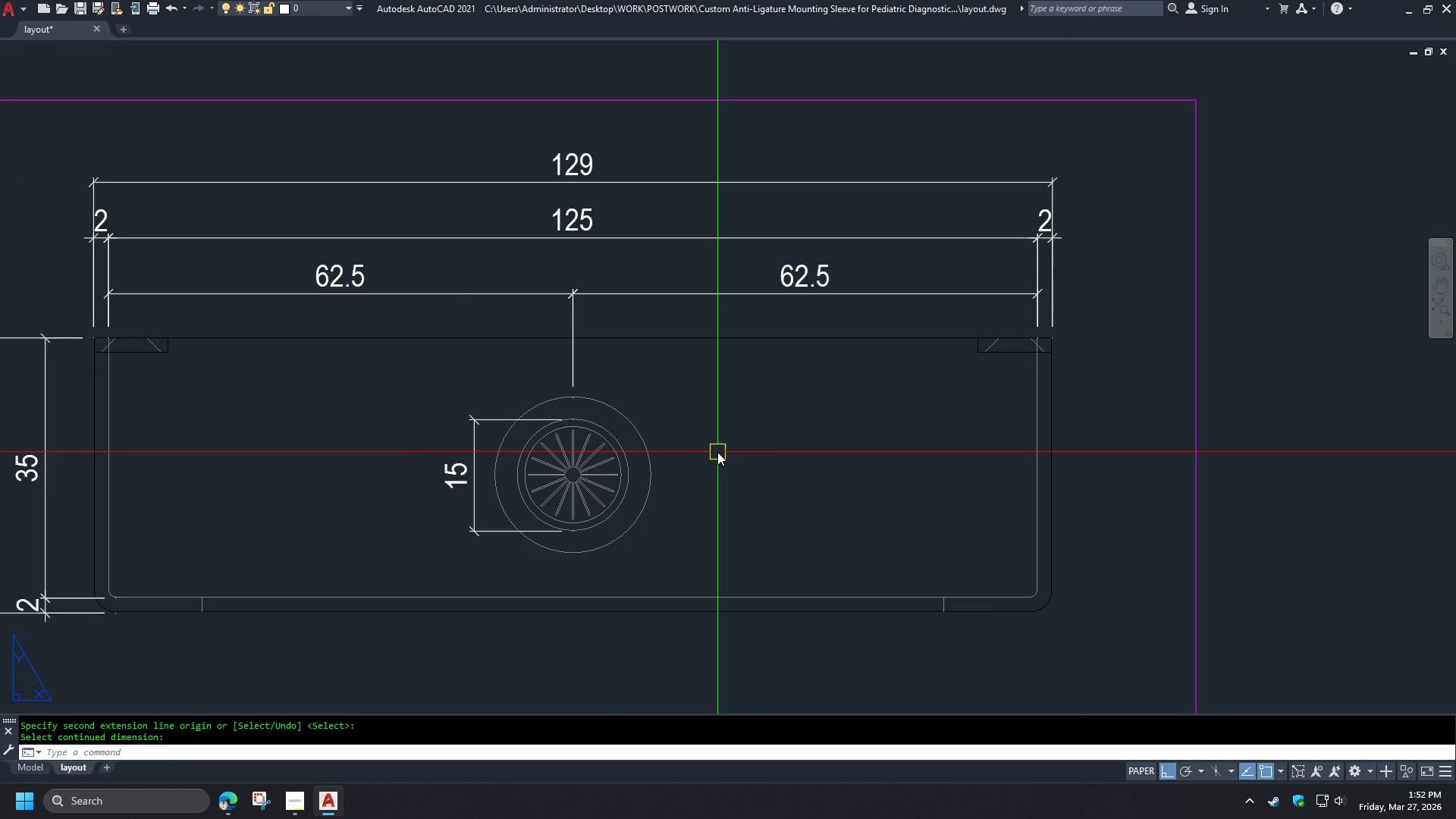 
wait(8.38)
 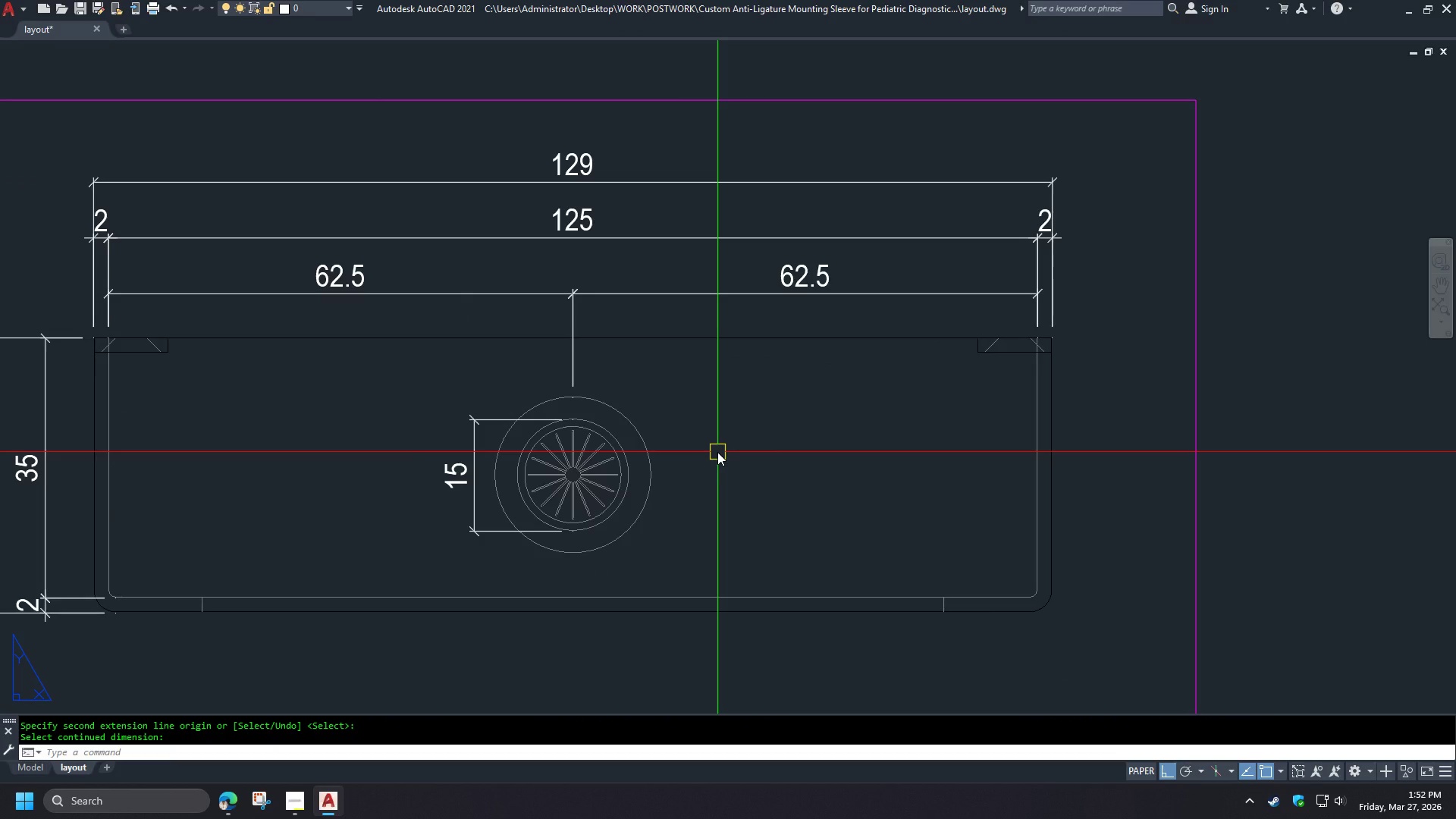 
type(dco )
 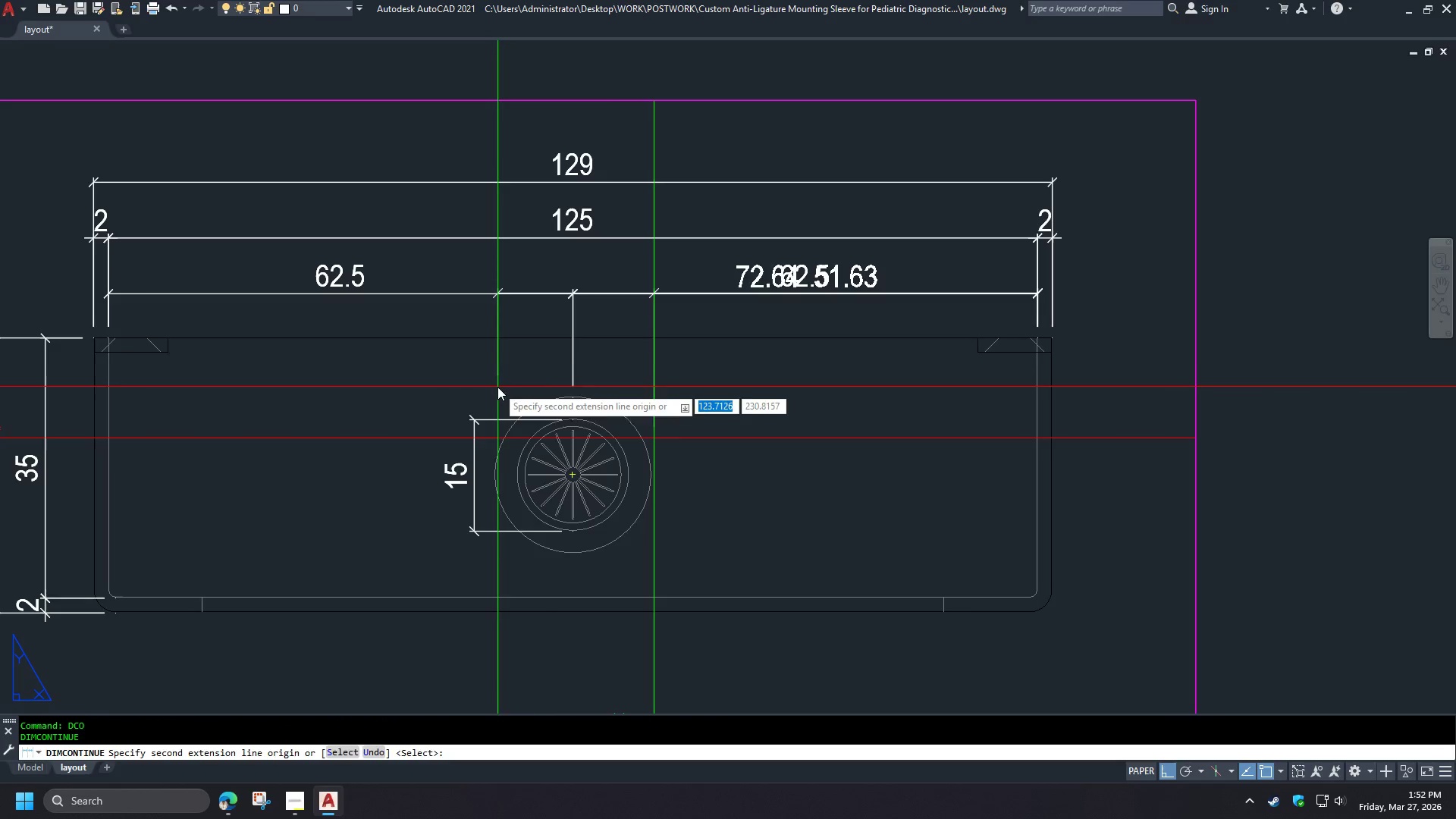 
key(Space)
 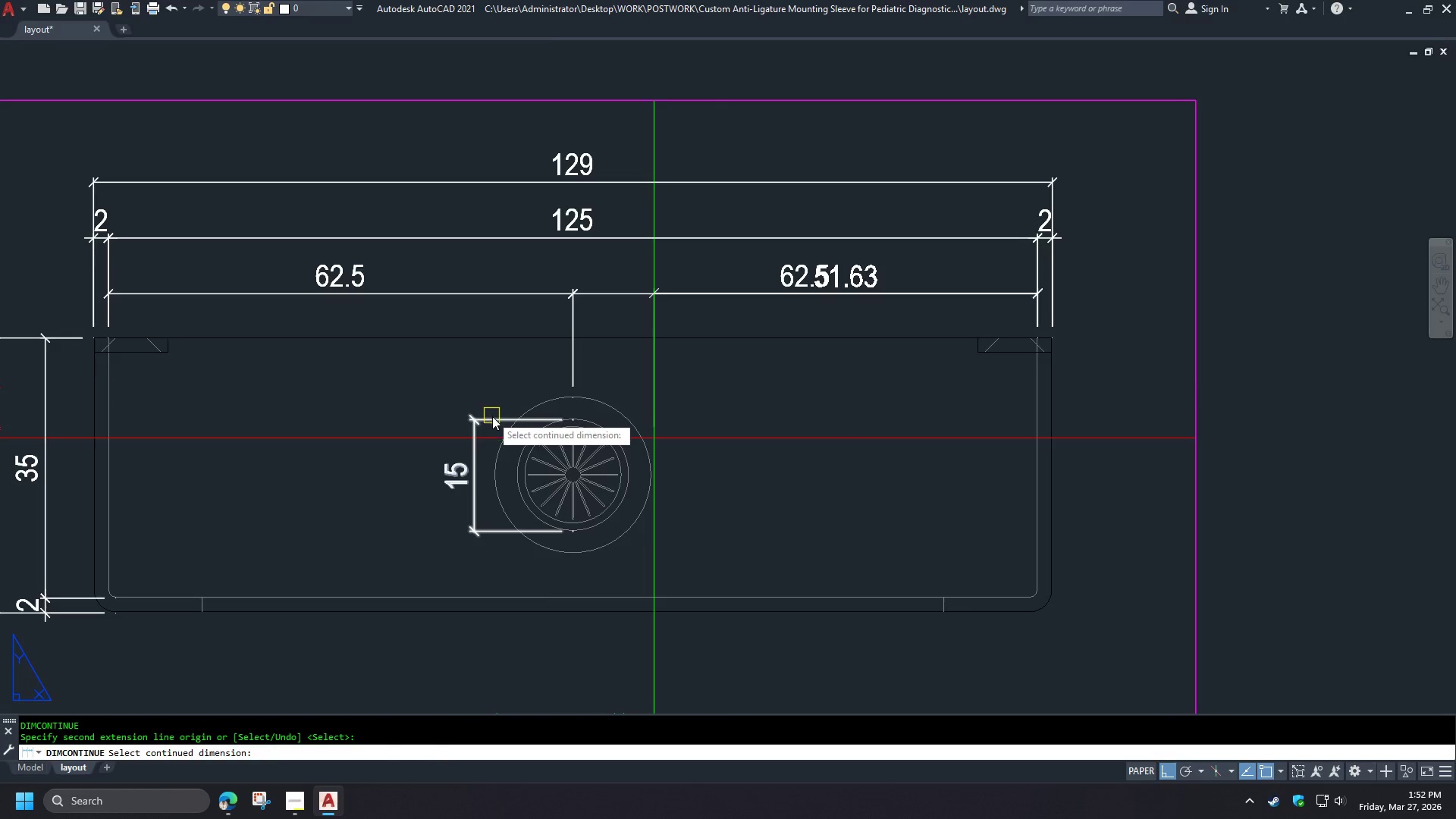 
left_click([492, 417])
 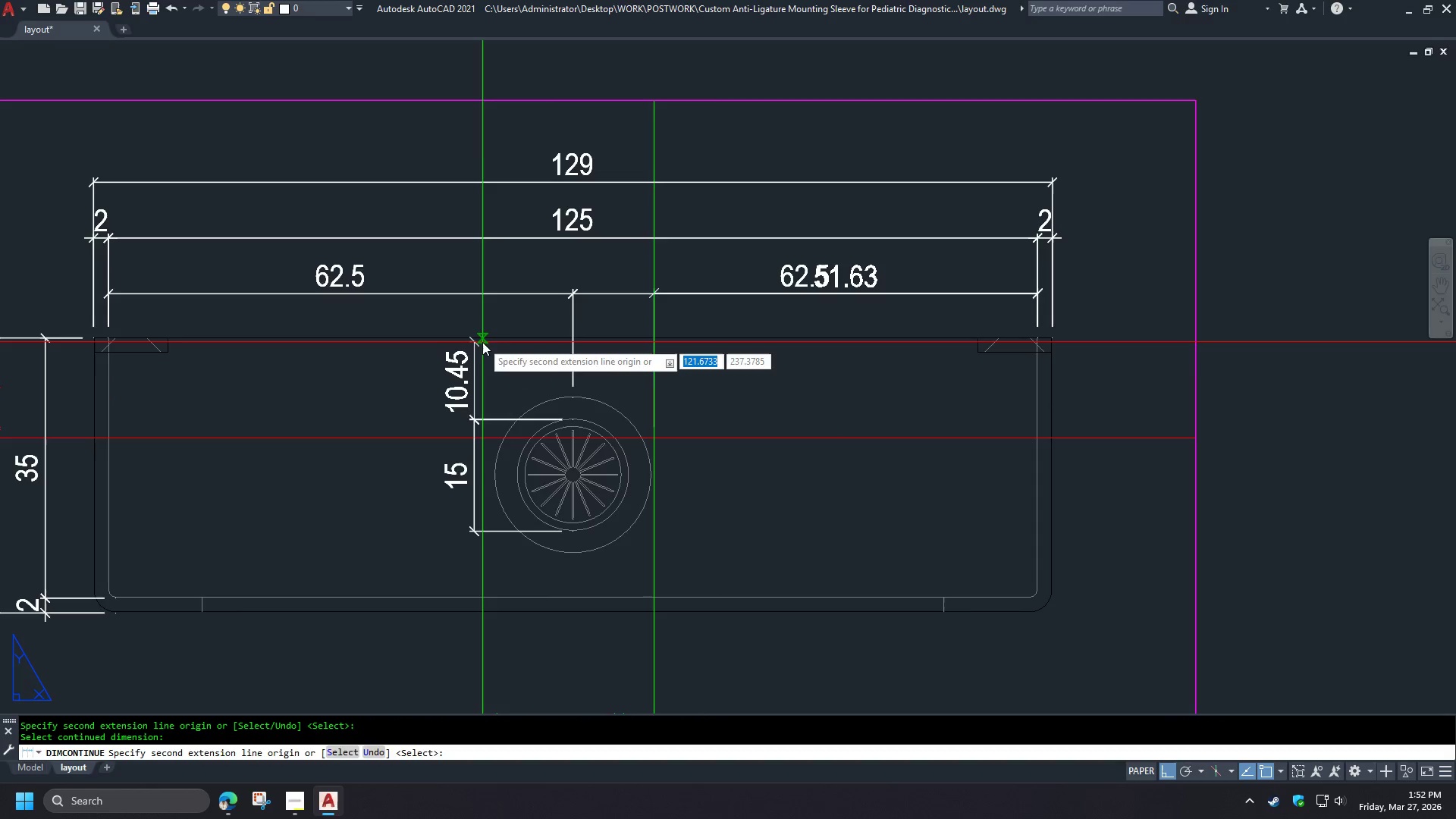 
left_click([482, 342])
 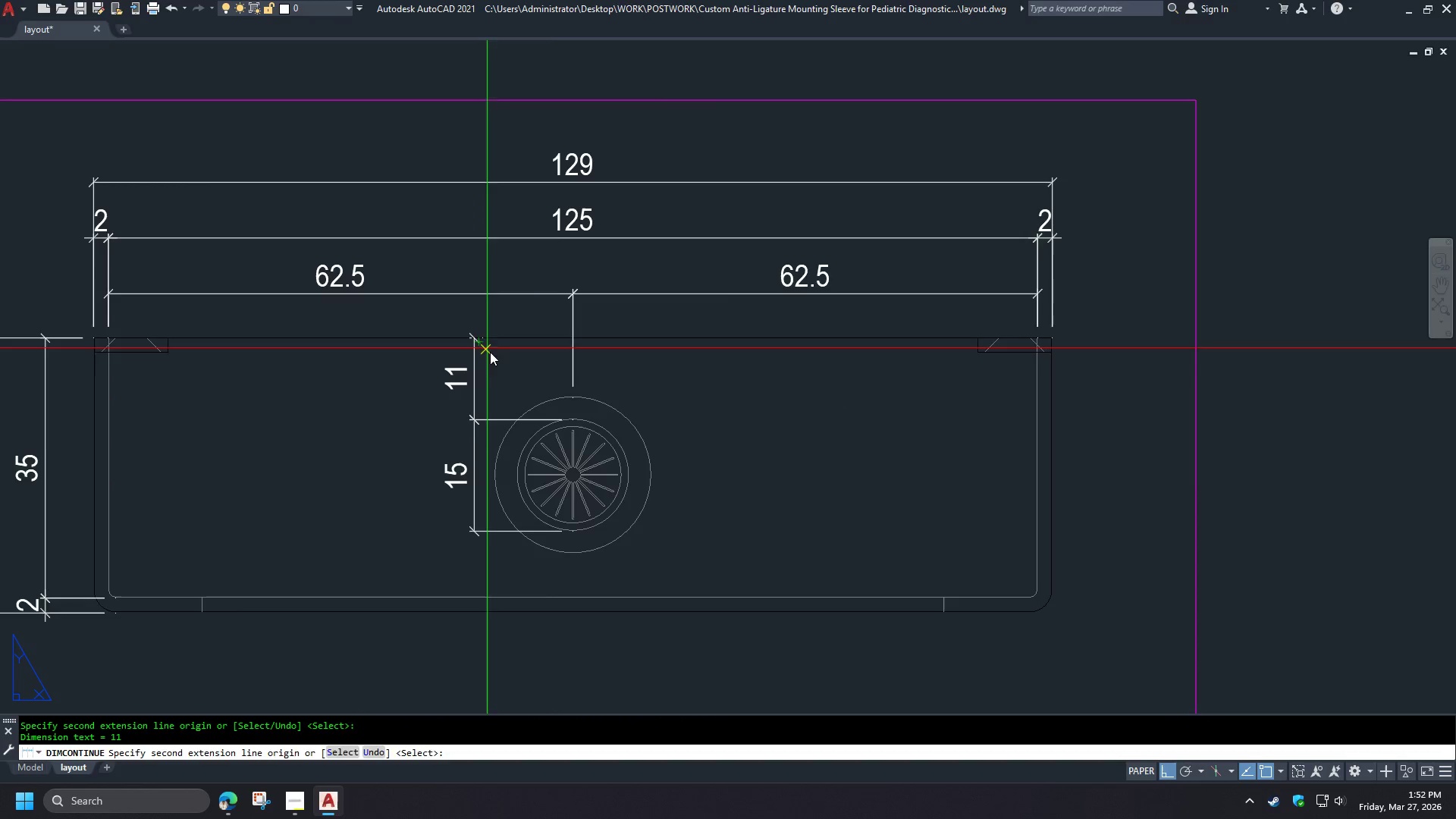 
key(Space)
 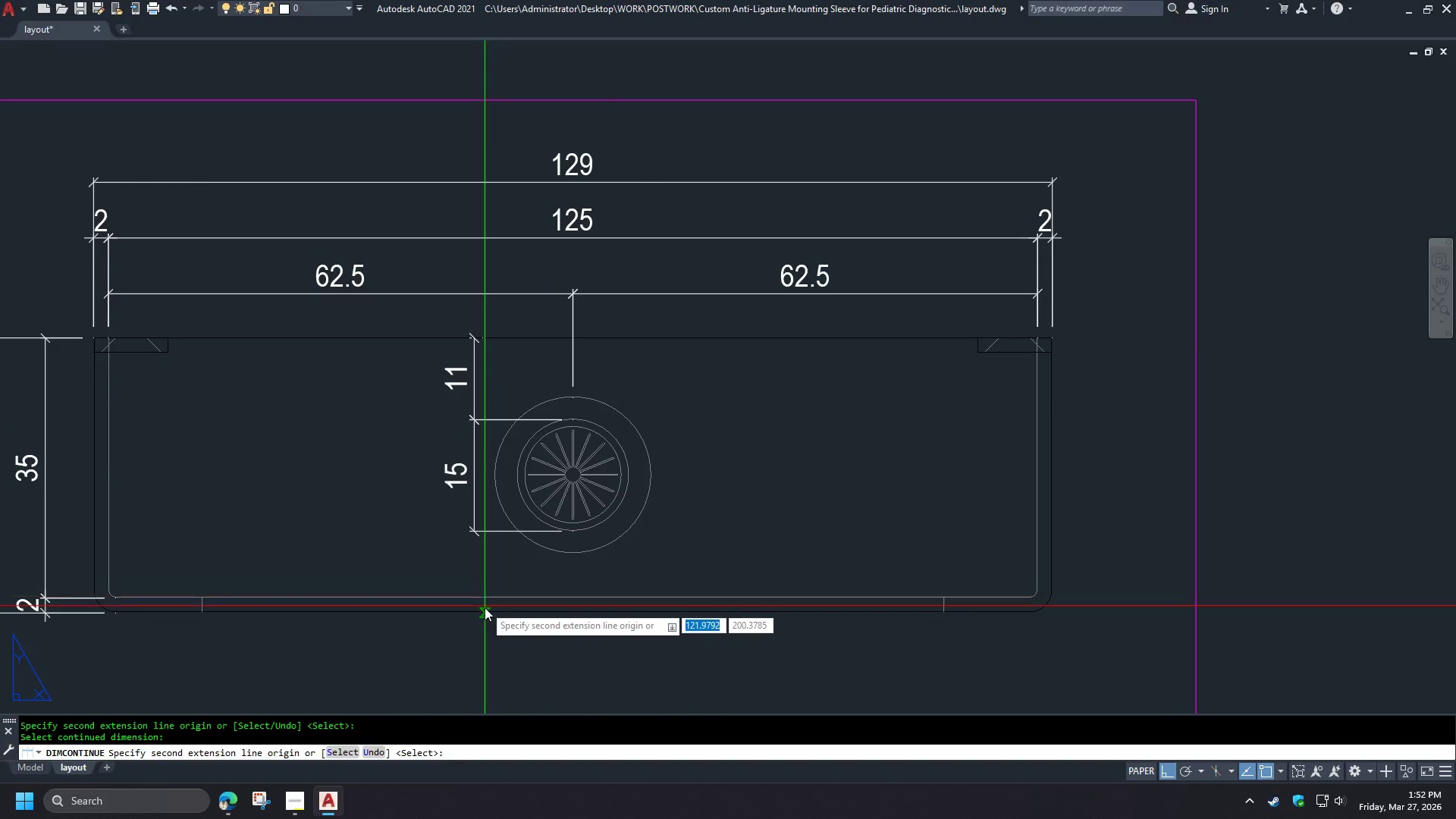 
left_click([485, 609])
 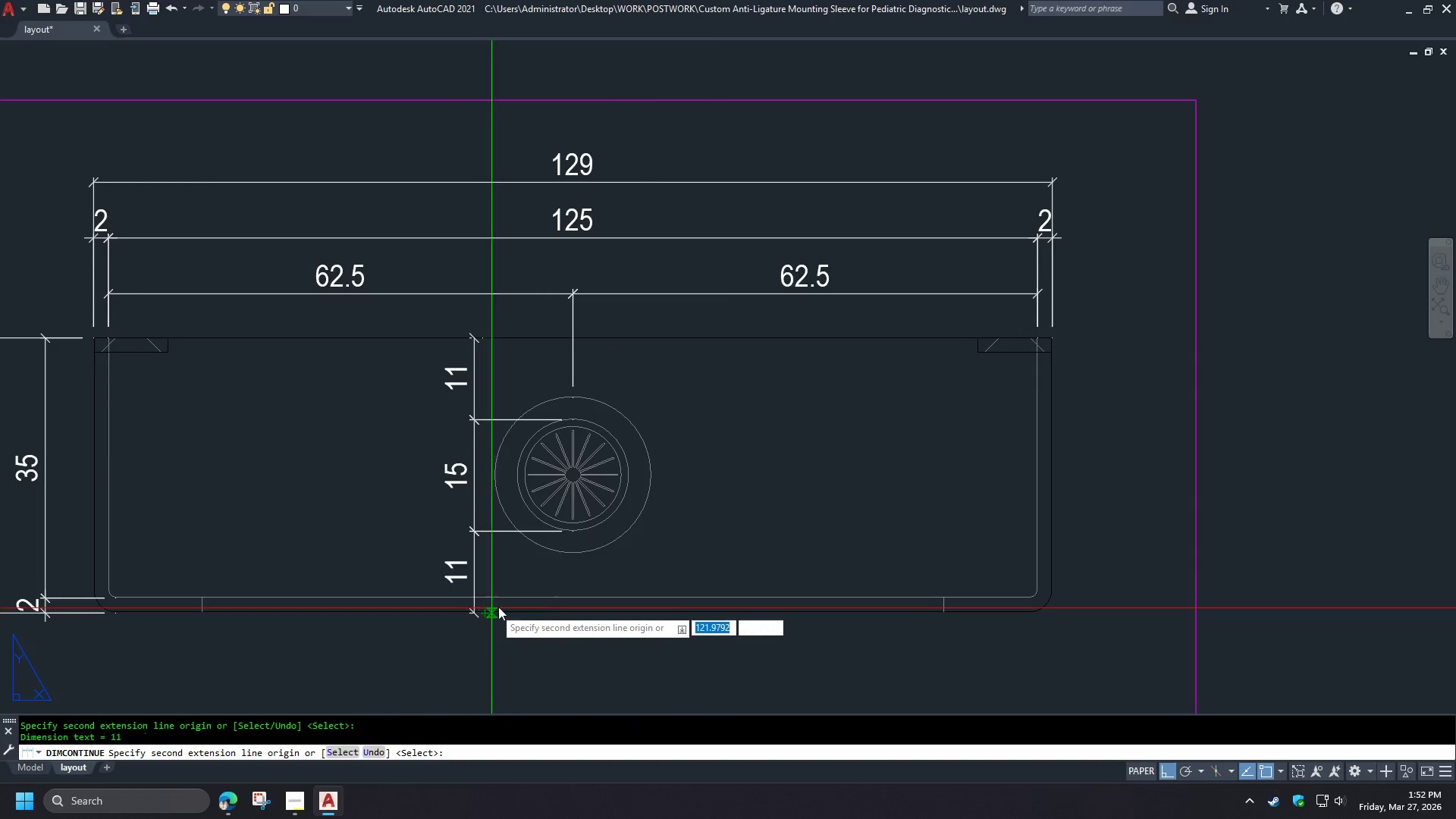 
key(Space)
 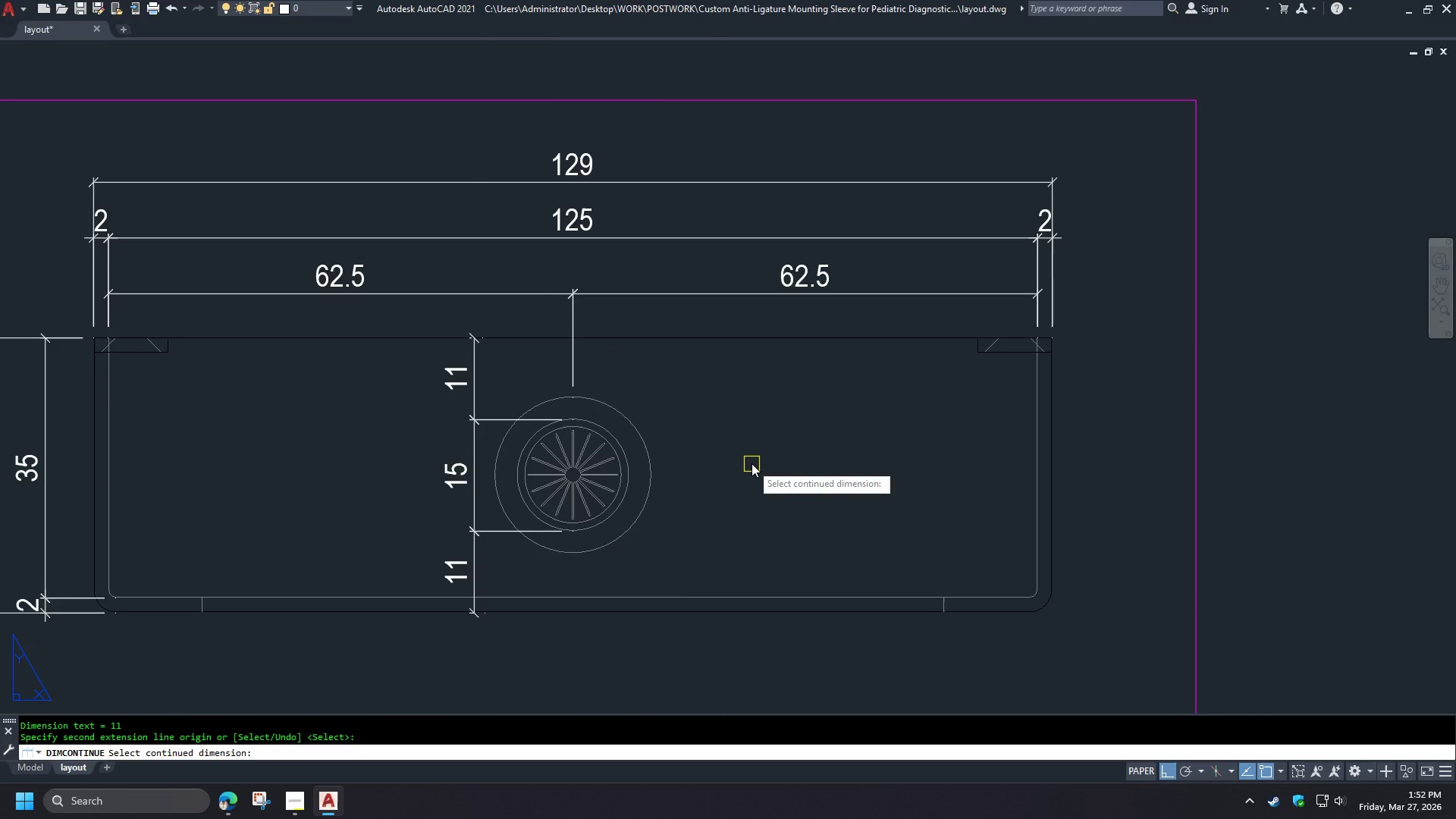 
key(Space)
 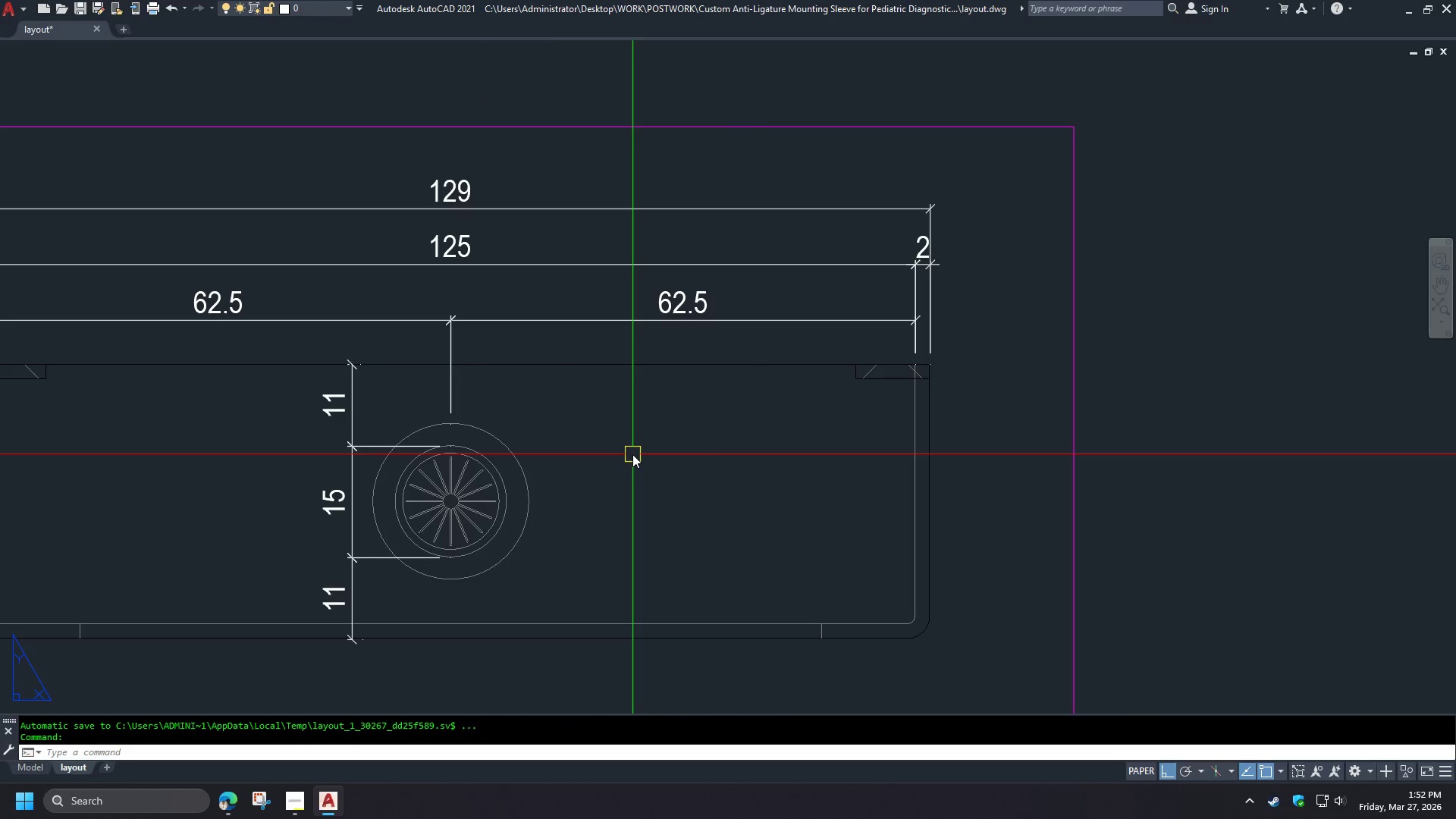 
scroll: coordinate [632, 454], scroll_direction: down, amount: 1.0
 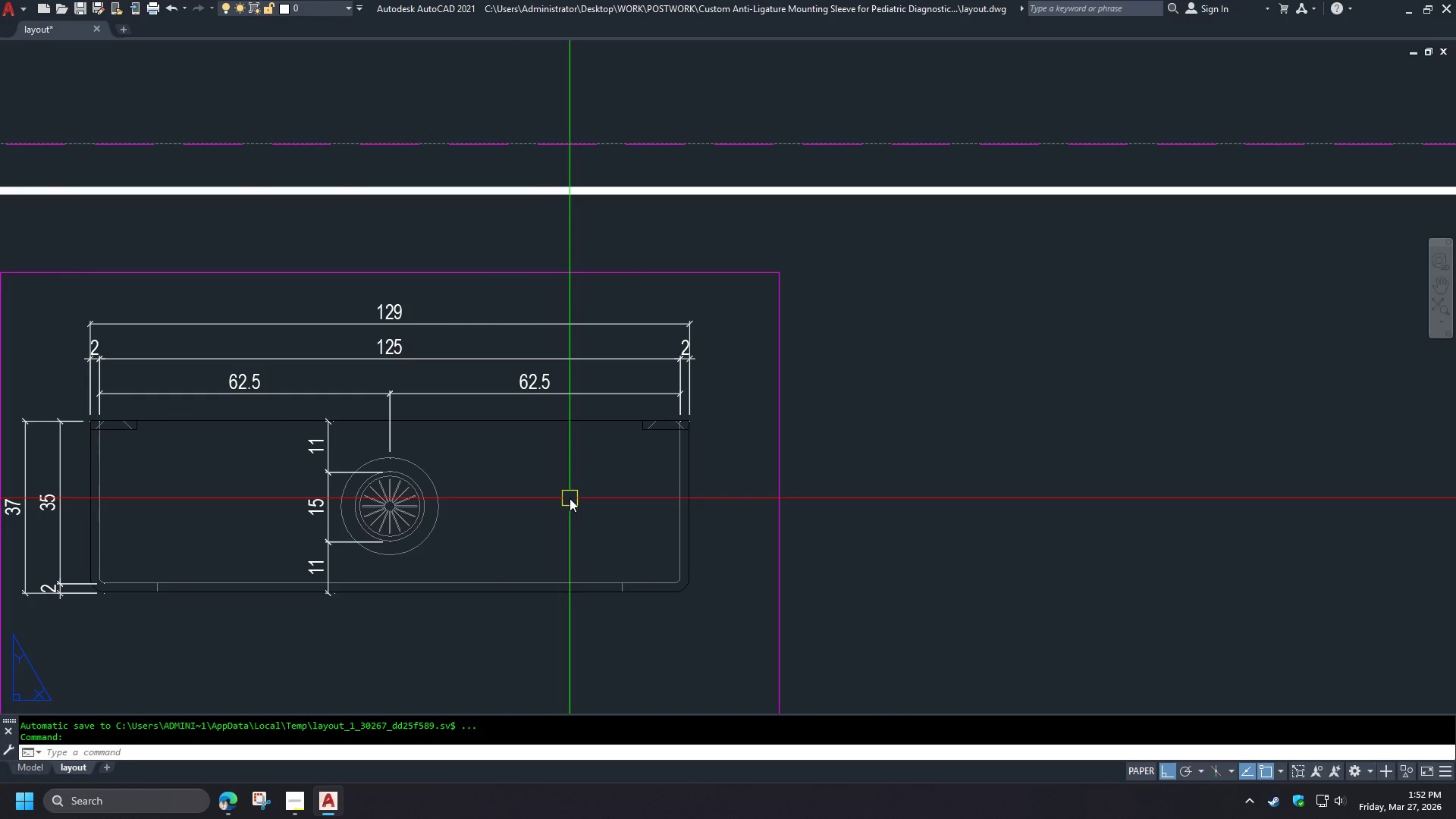 
wait(5.28)
 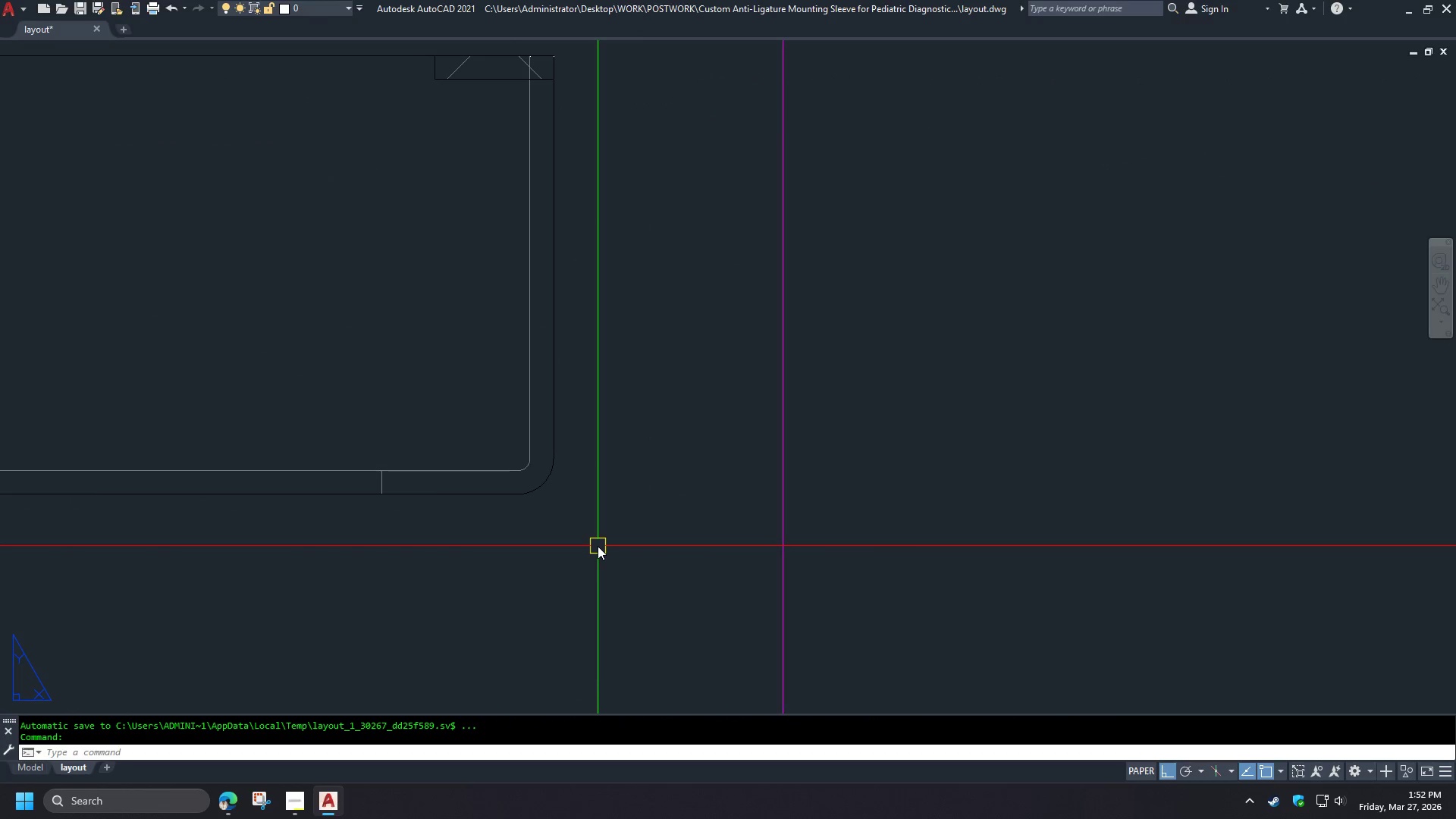 
key(D)
 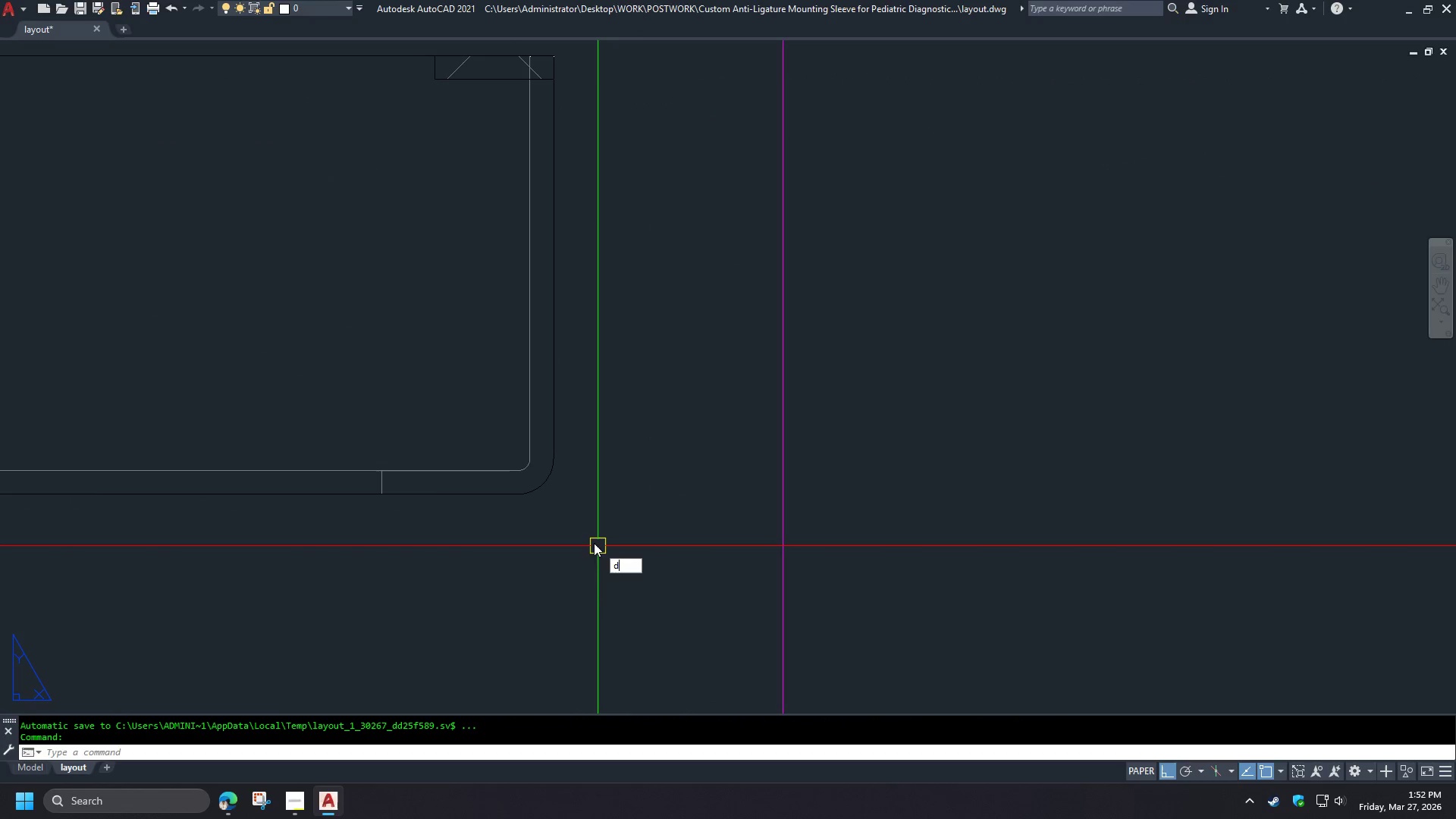 
scroll: coordinate [599, 548], scroll_direction: up, amount: 2.0
 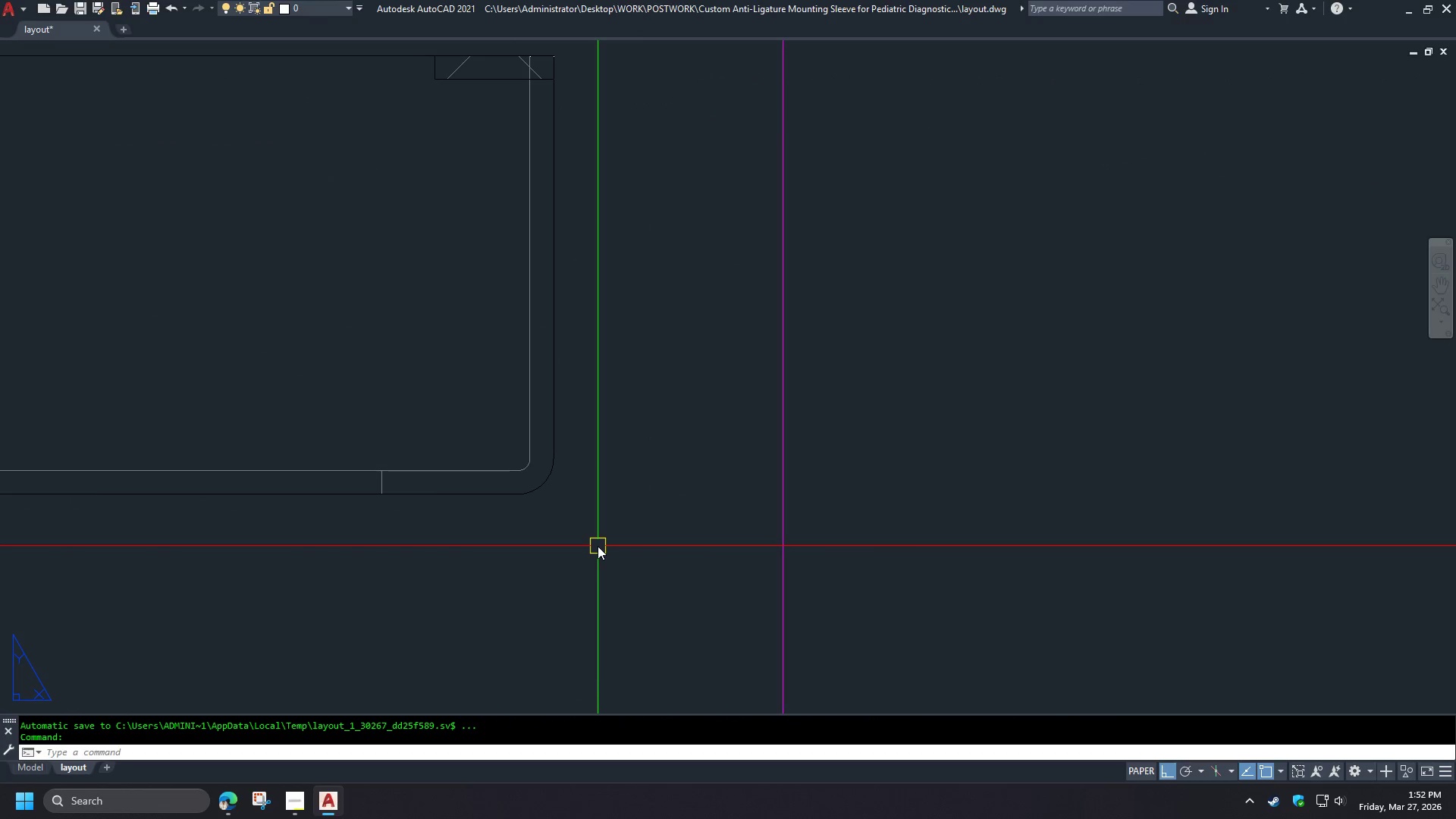 
type(ra )
 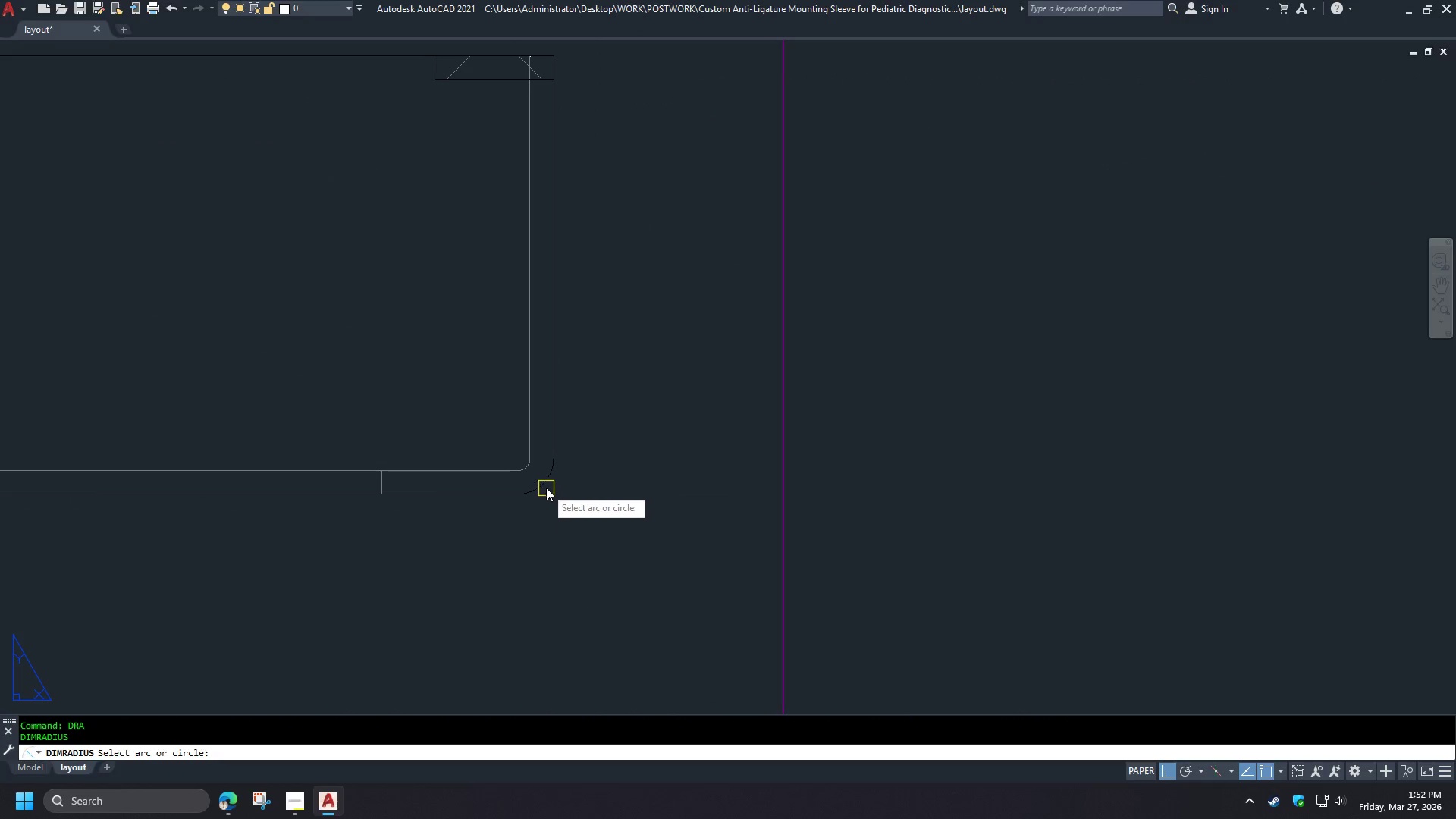 
left_click([546, 488])
 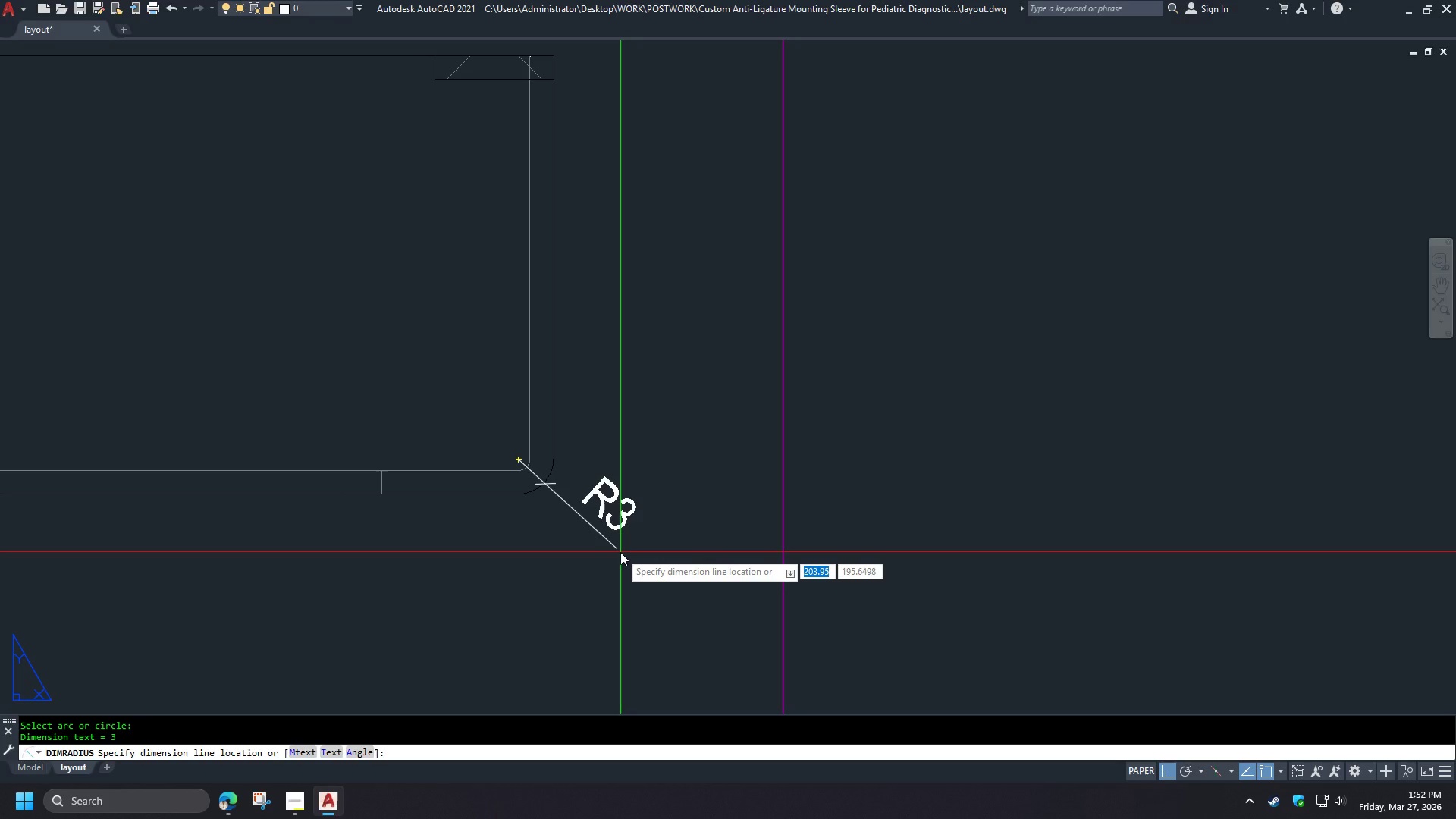 
wait(7.16)
 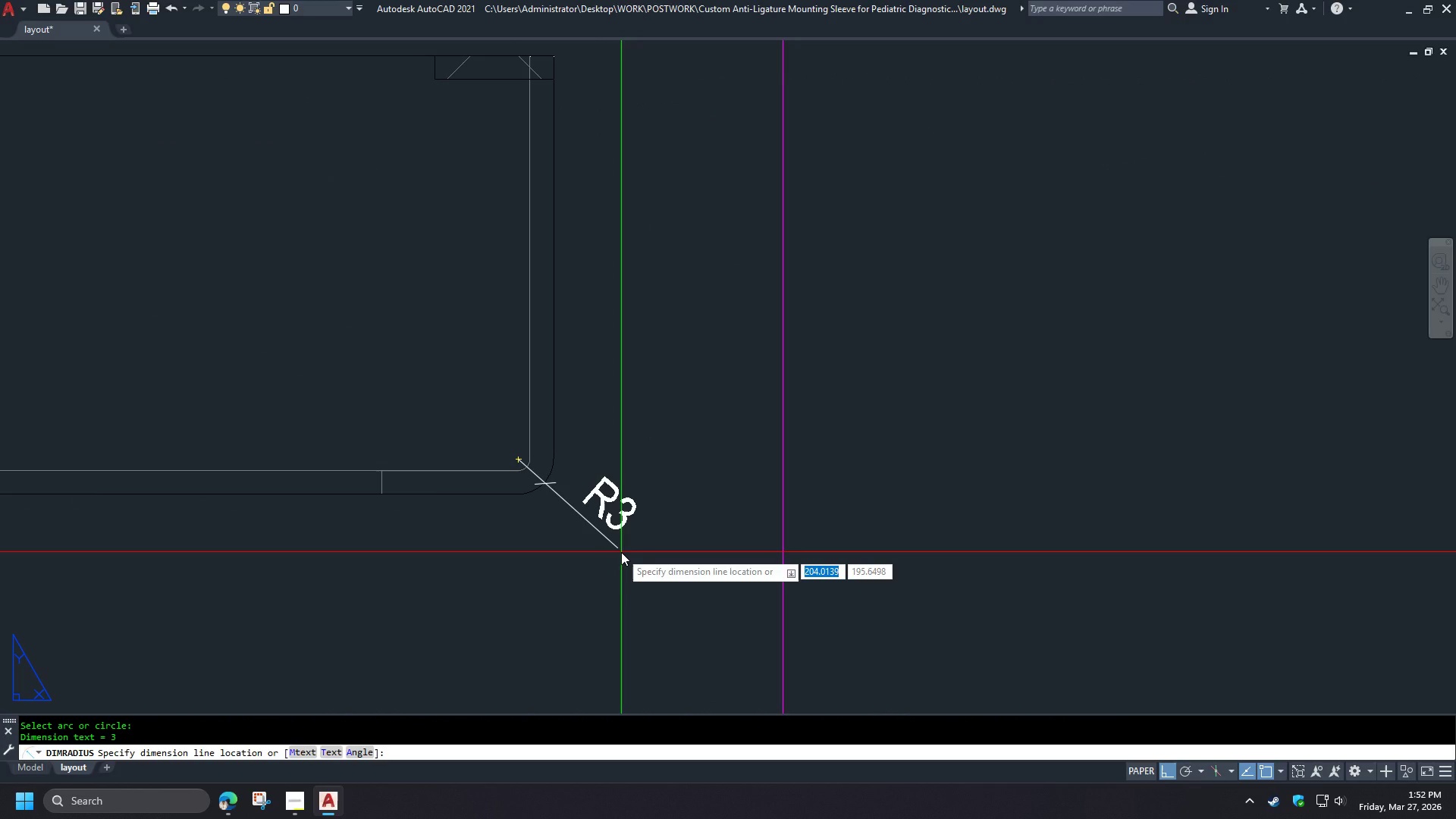 
key(Escape)
 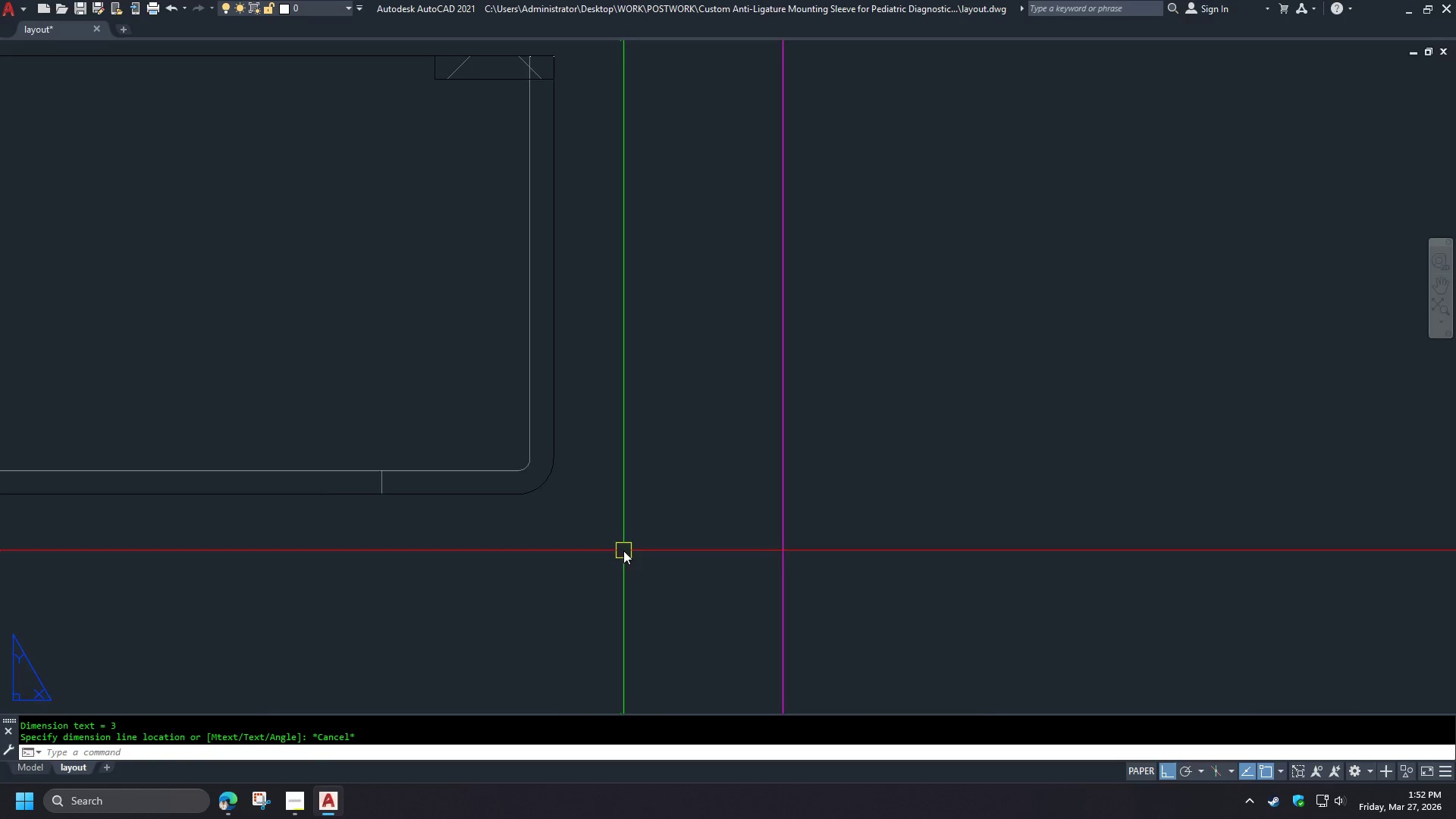 
scroll: coordinate [622, 548], scroll_direction: down, amount: 5.0
 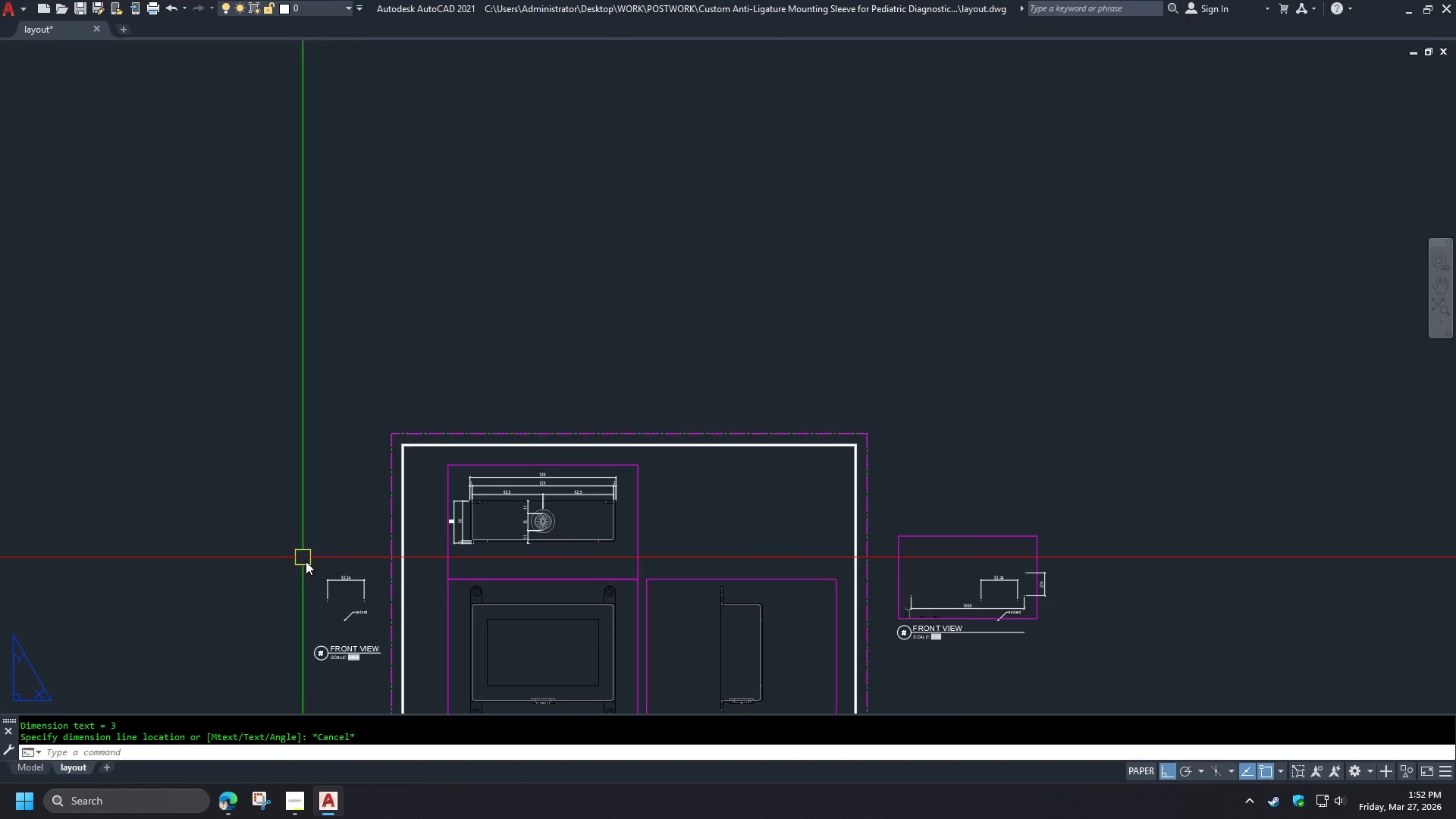 
scroll: coordinate [362, 627], scroll_direction: up, amount: 3.0
 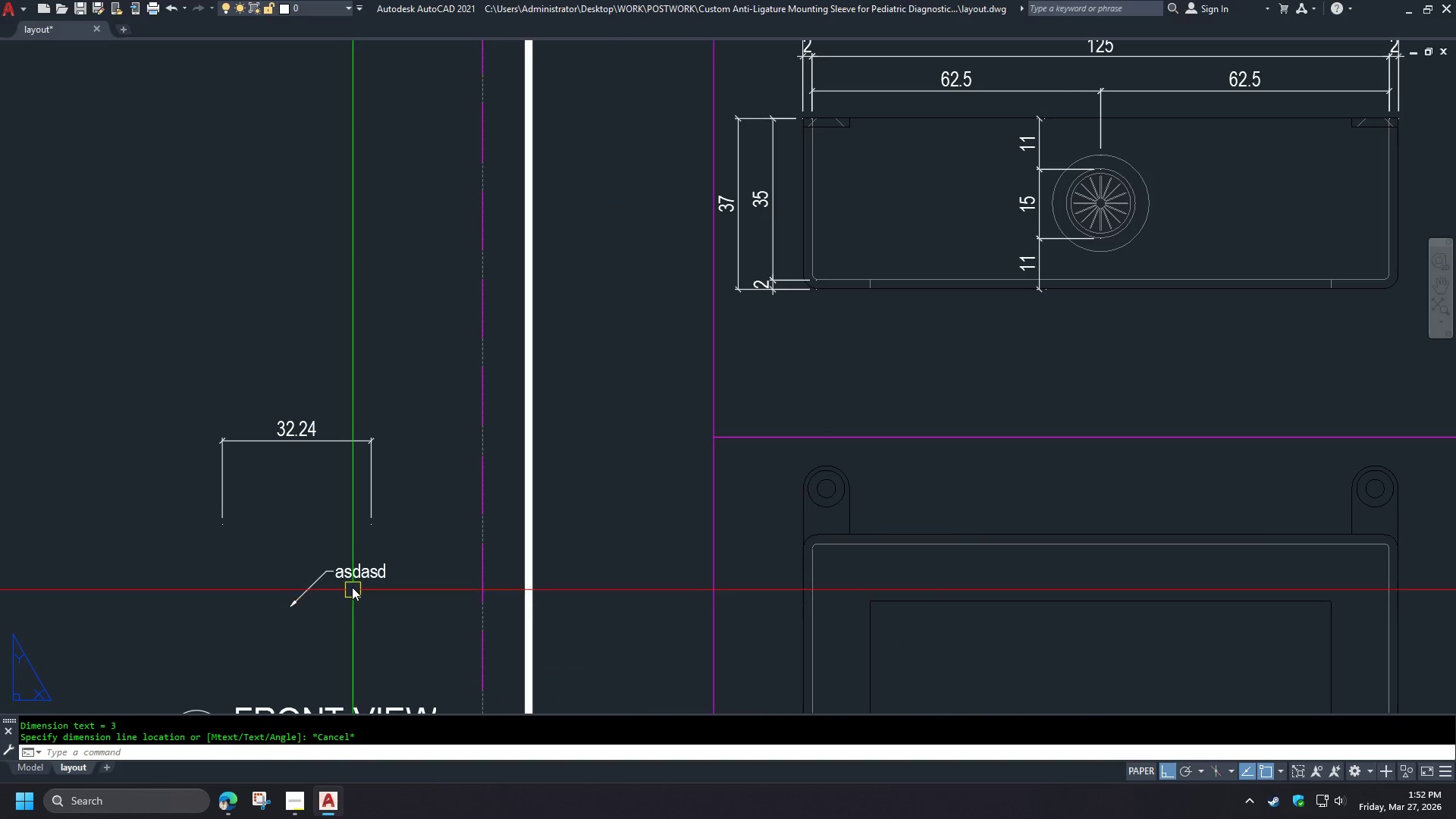 
left_click([350, 581])
 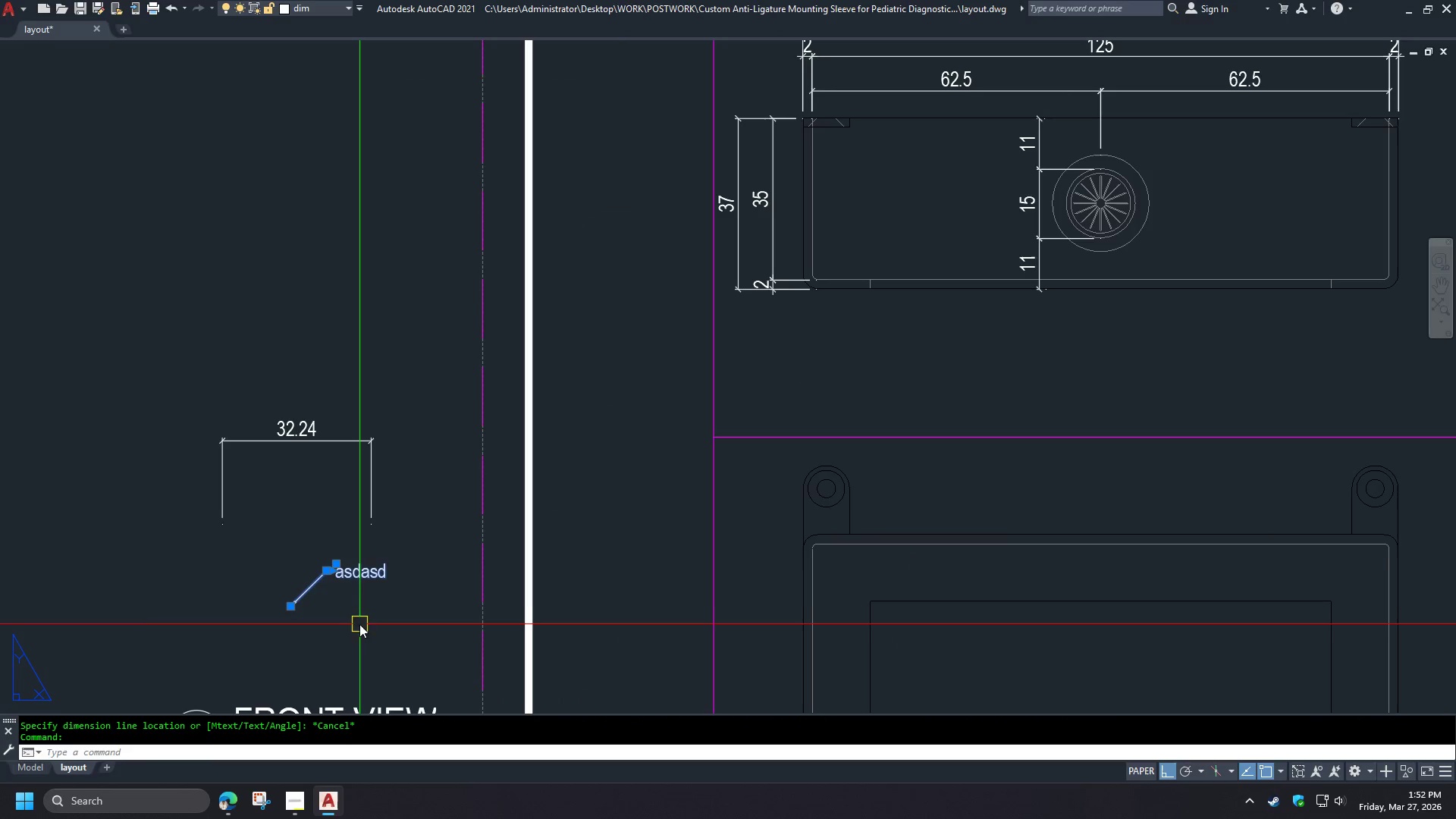 
type(co )
 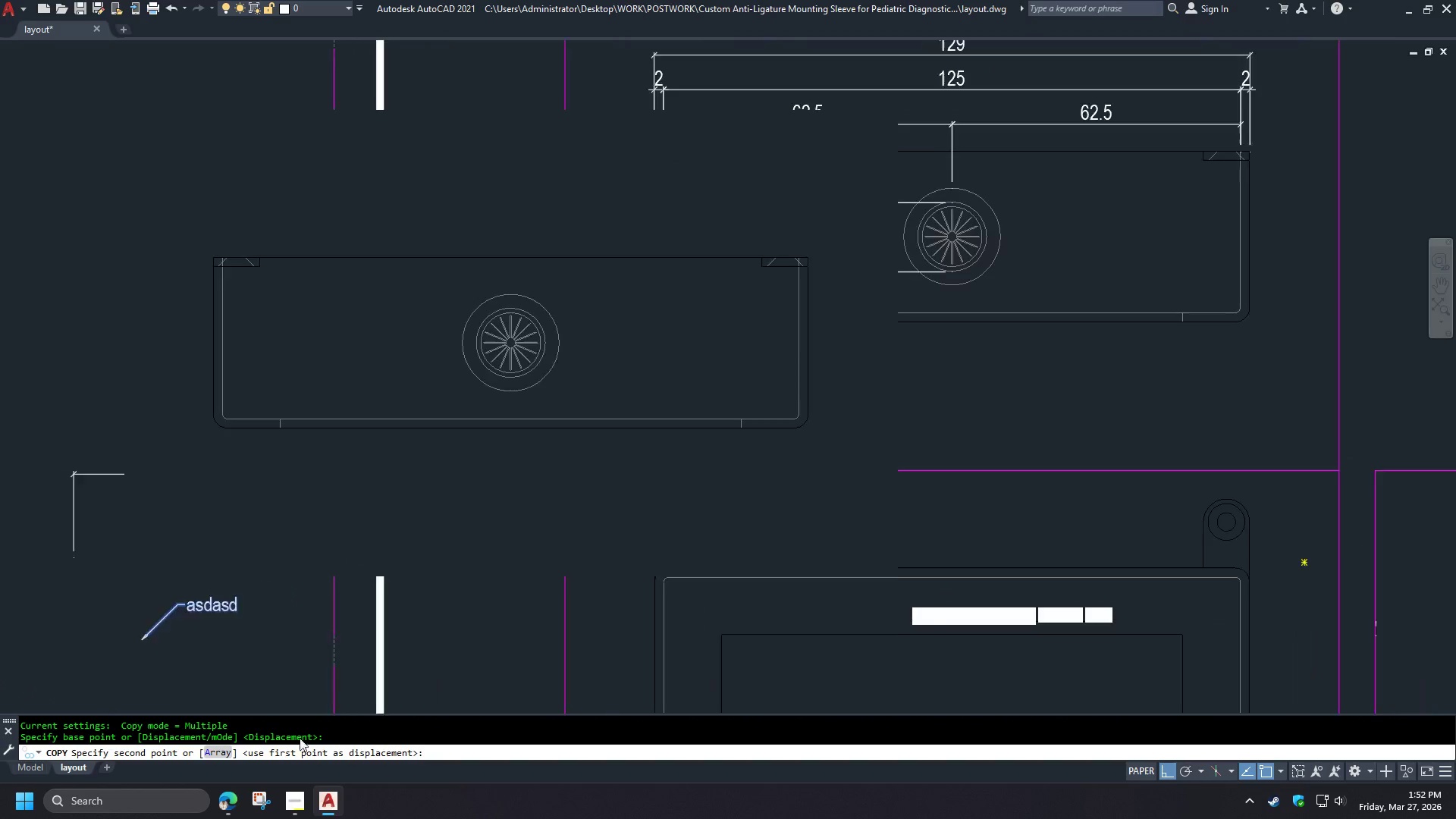 
hold_key(key=ShiftLeft, duration=1.3)
 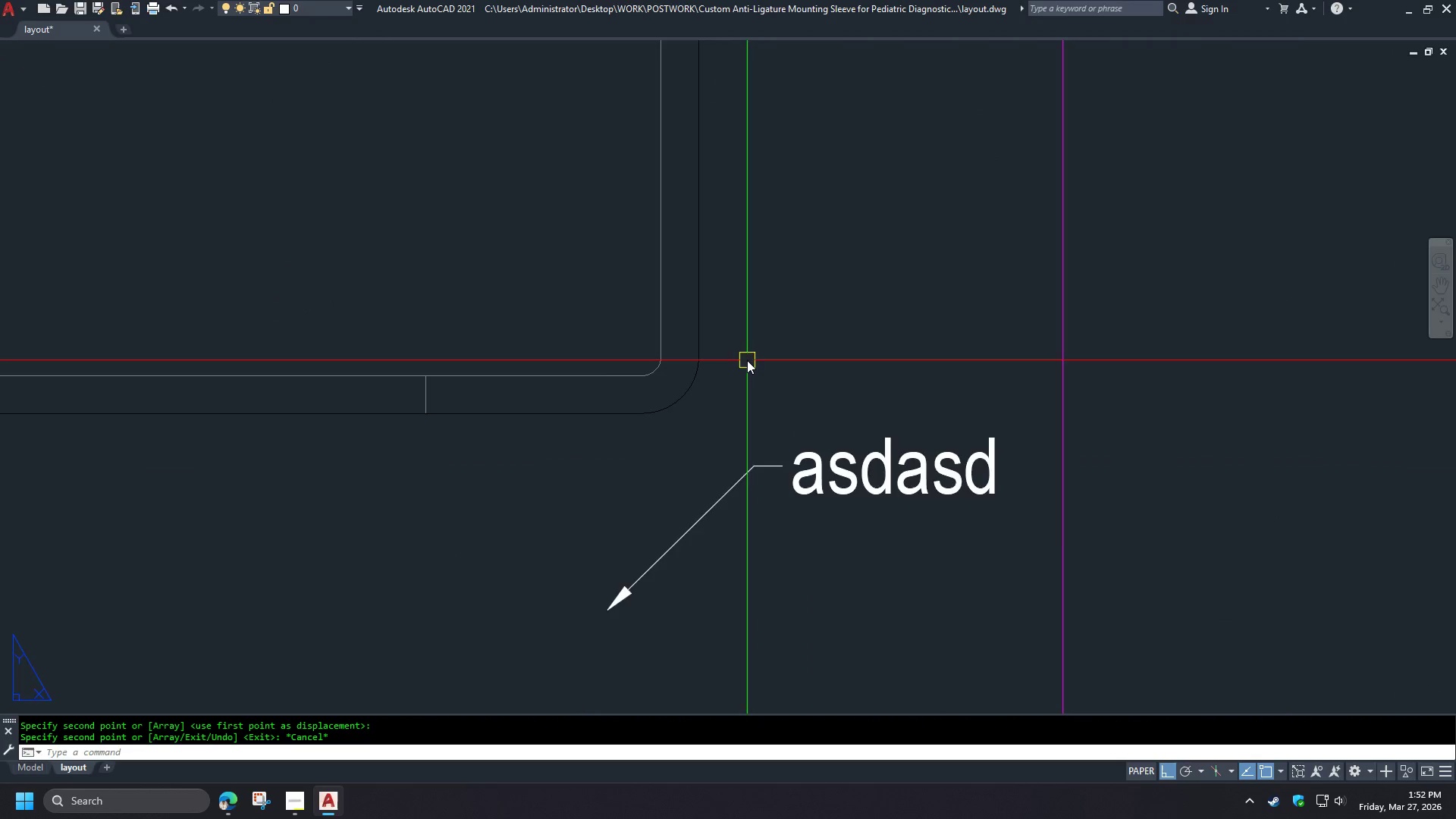 
scroll: coordinate [792, 415], scroll_direction: up, amount: 2.0
 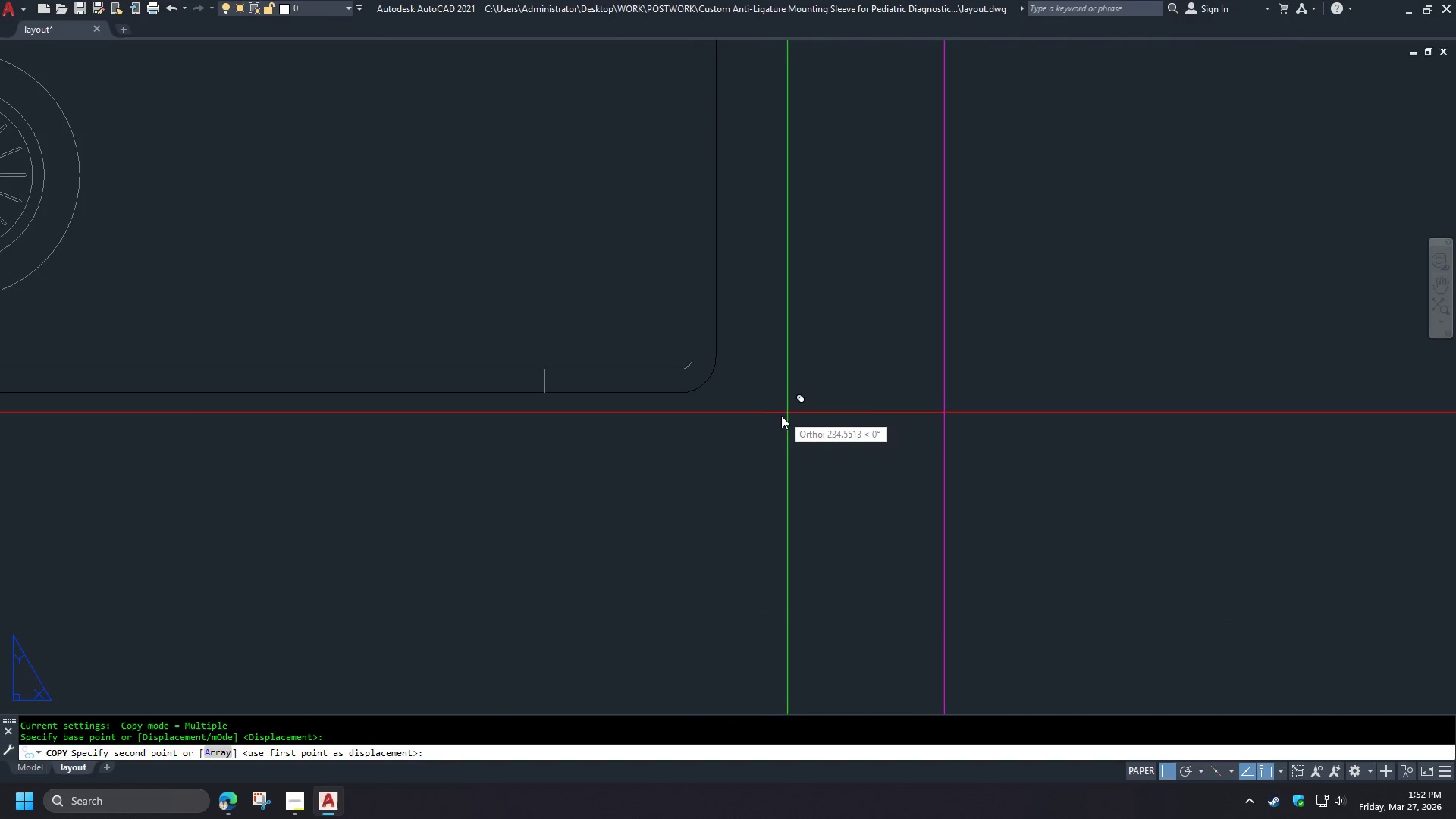 
left_click_drag(start_coordinate=[789, 515], to_coordinate=[786, 516])
 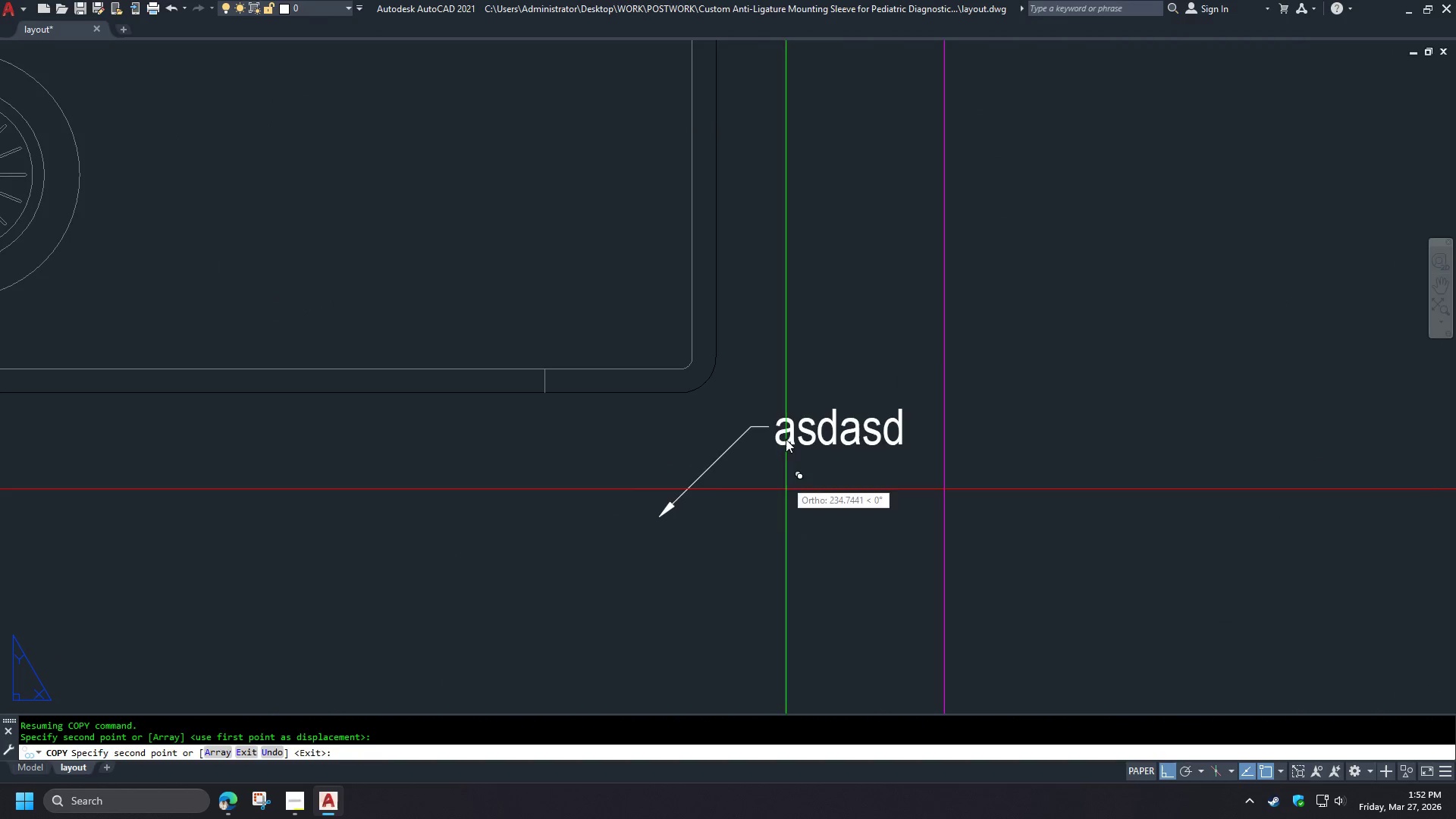 
key(Escape)
 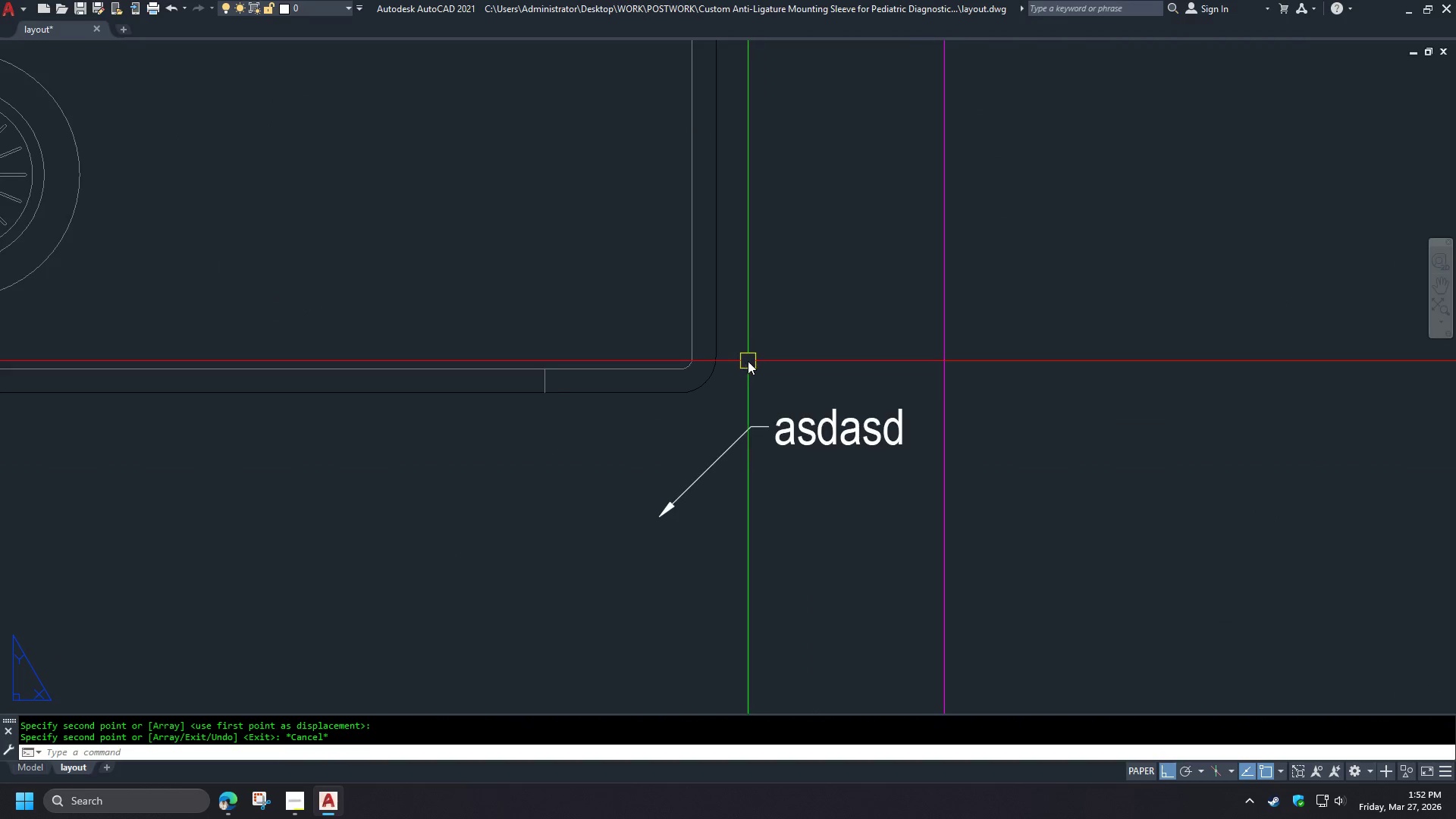 
key(D)
 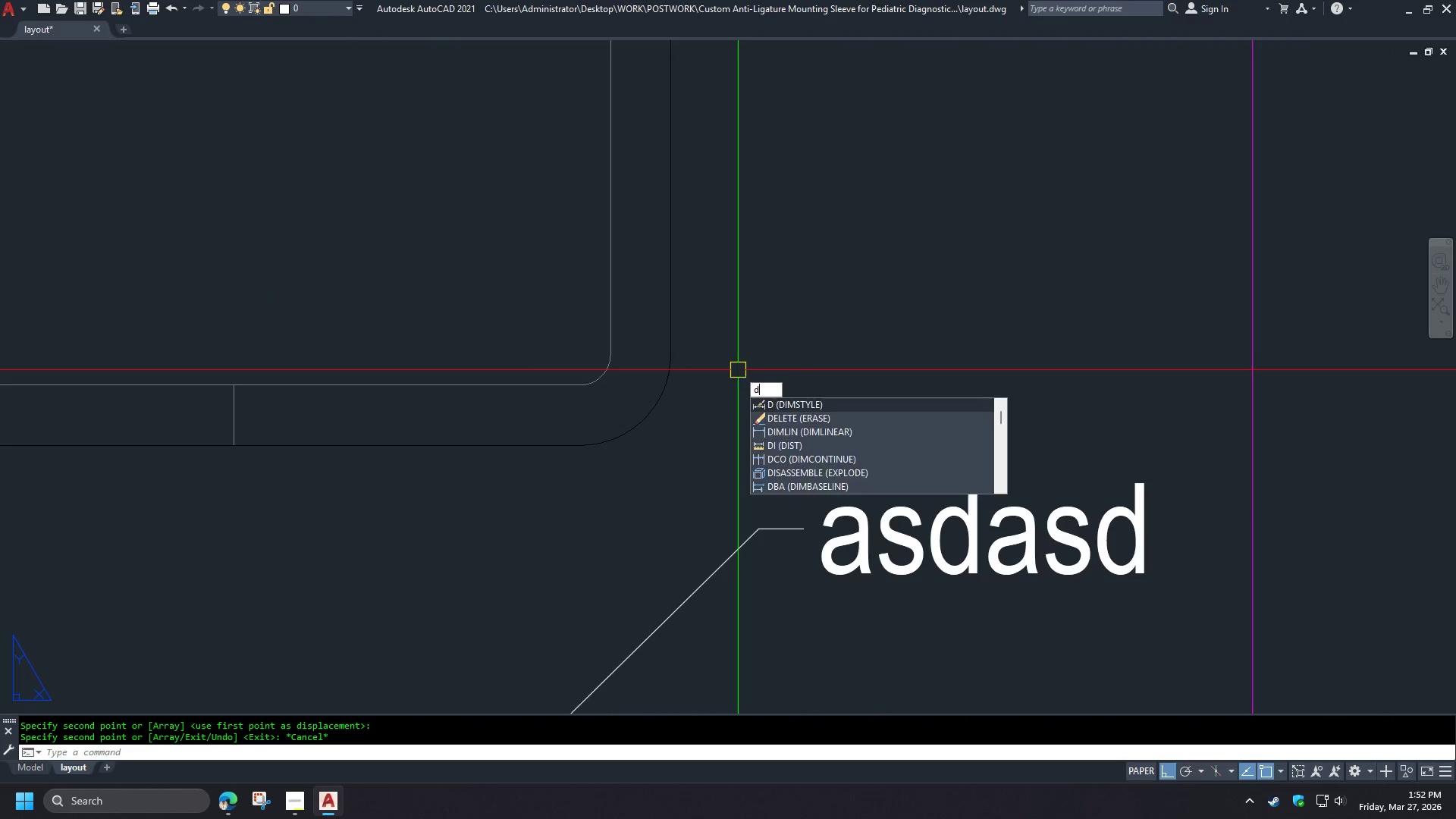 
scroll: coordinate [747, 360], scroll_direction: up, amount: 2.0
 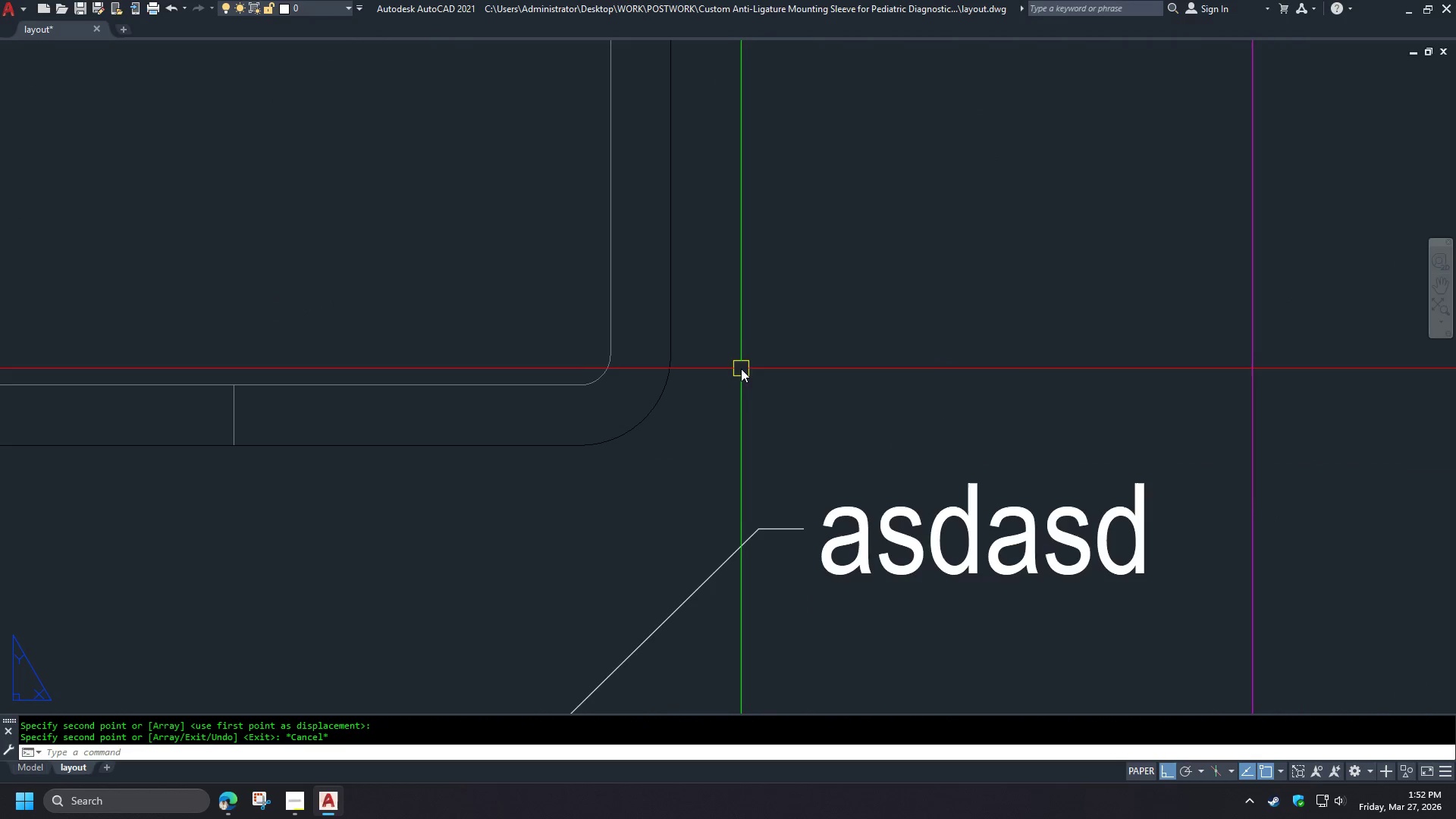 
type(ra )
 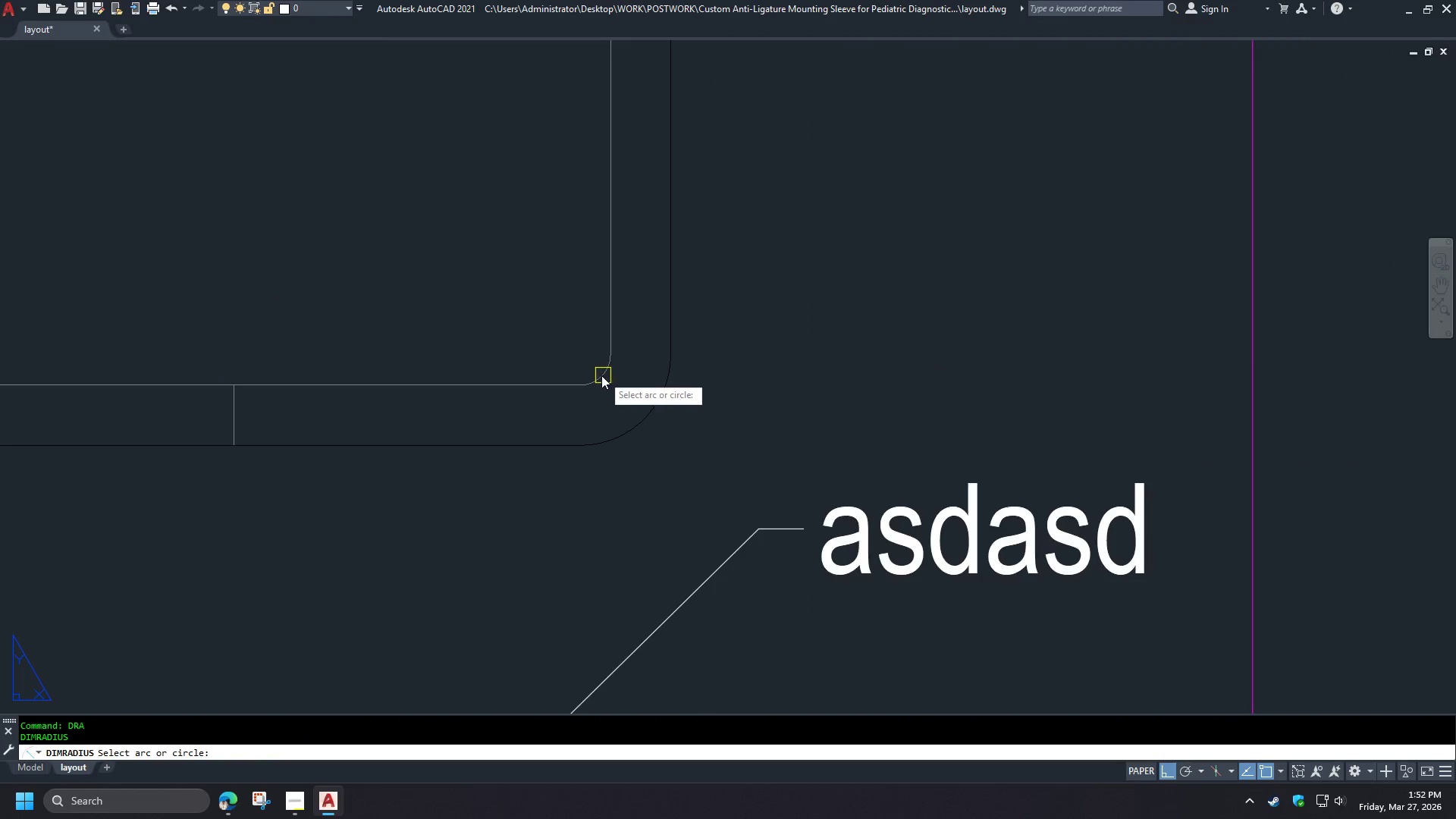 
left_click([600, 376])
 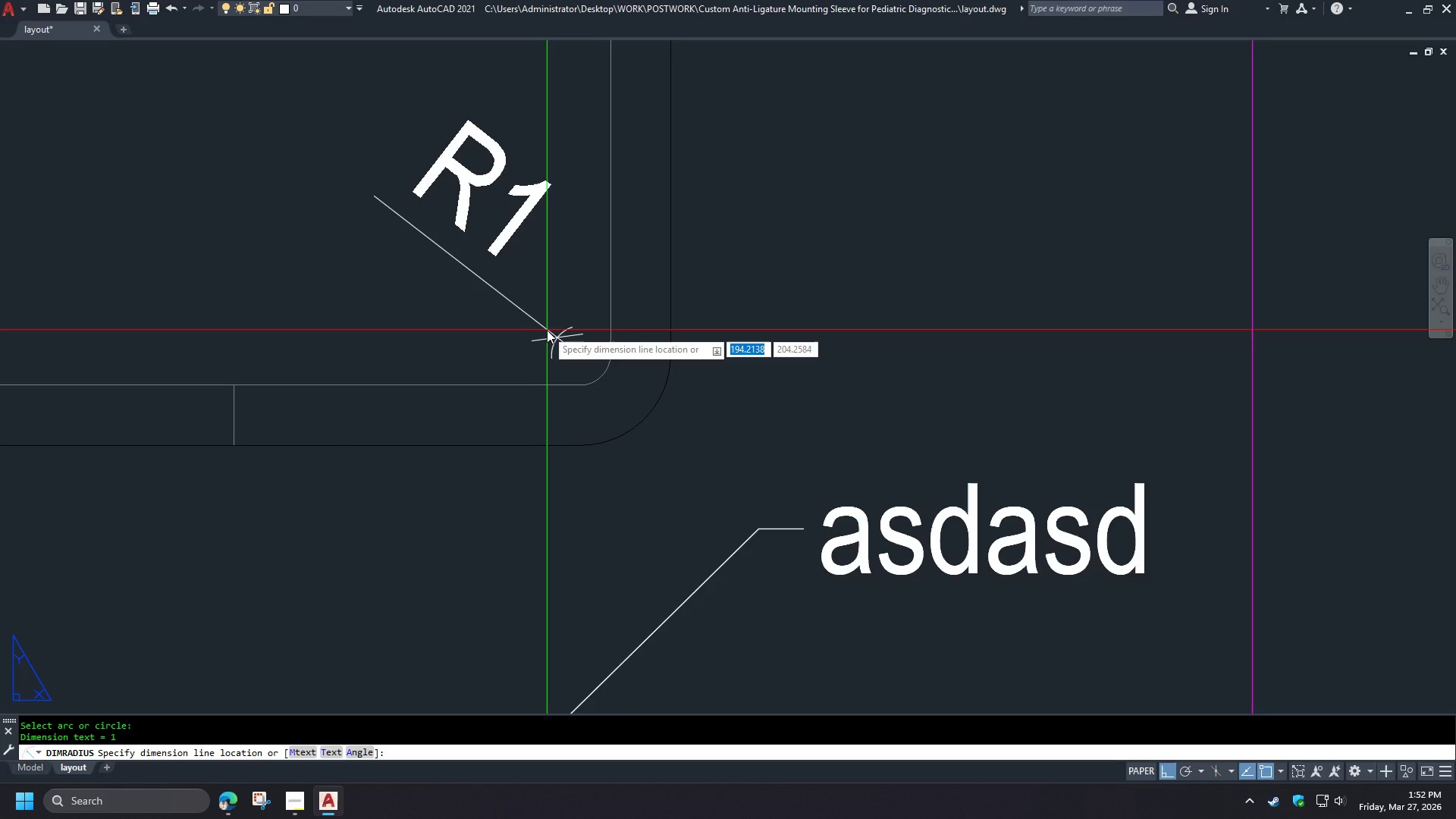 
key(Escape)
 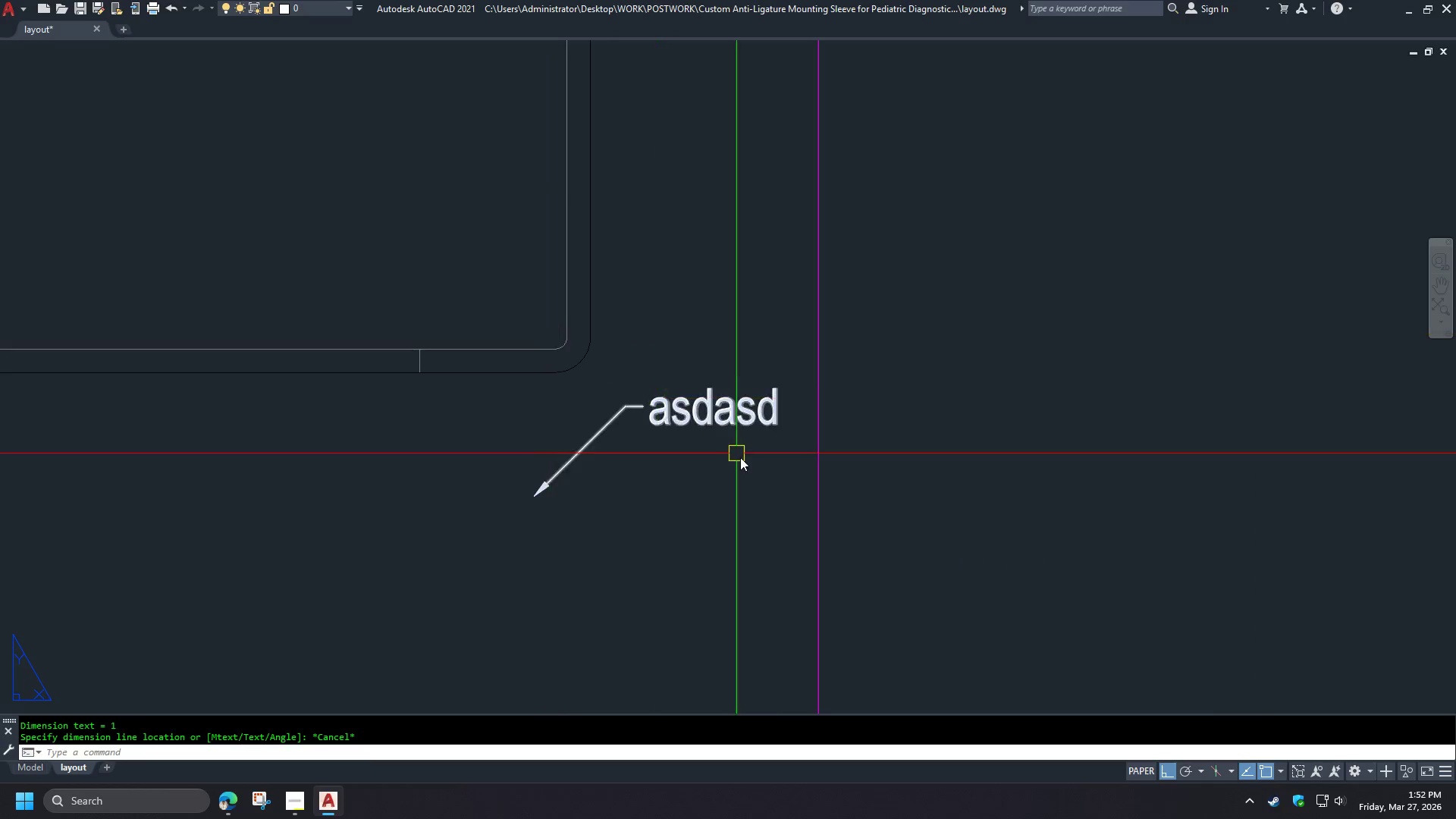 
key(Escape)
 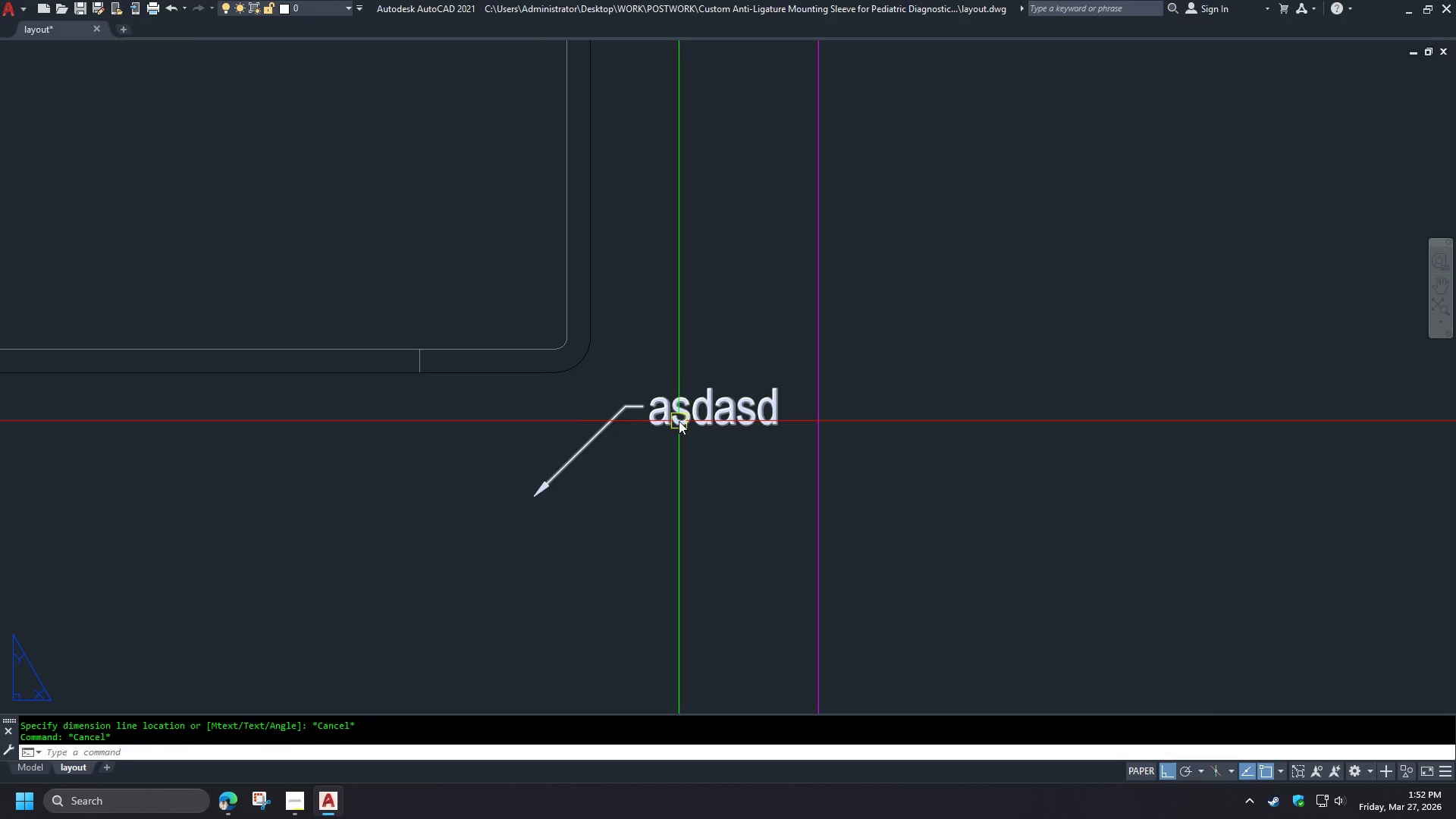 
scroll: coordinate [539, 328], scroll_direction: down, amount: 2.0
 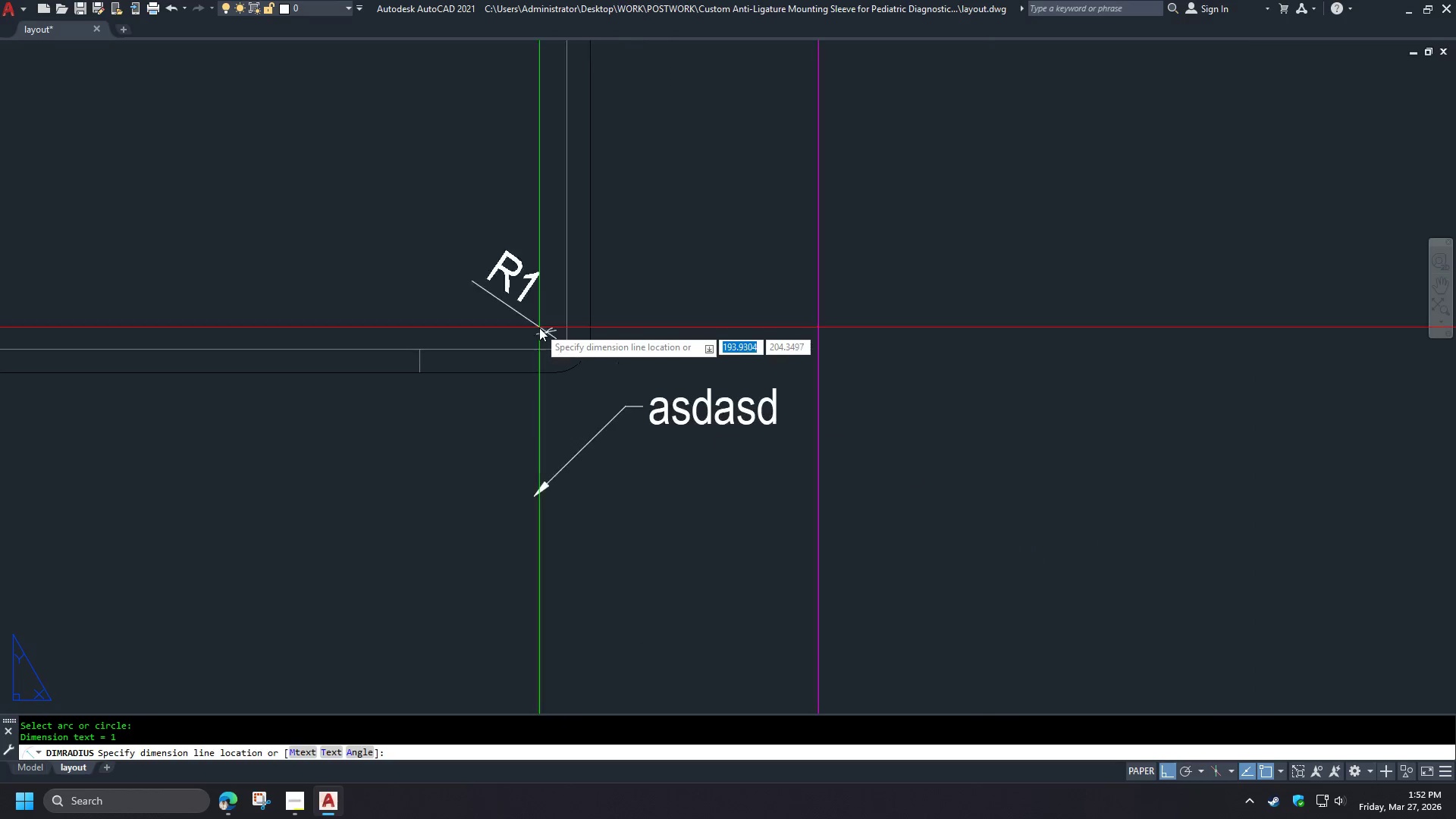 
double_click([678, 420])
 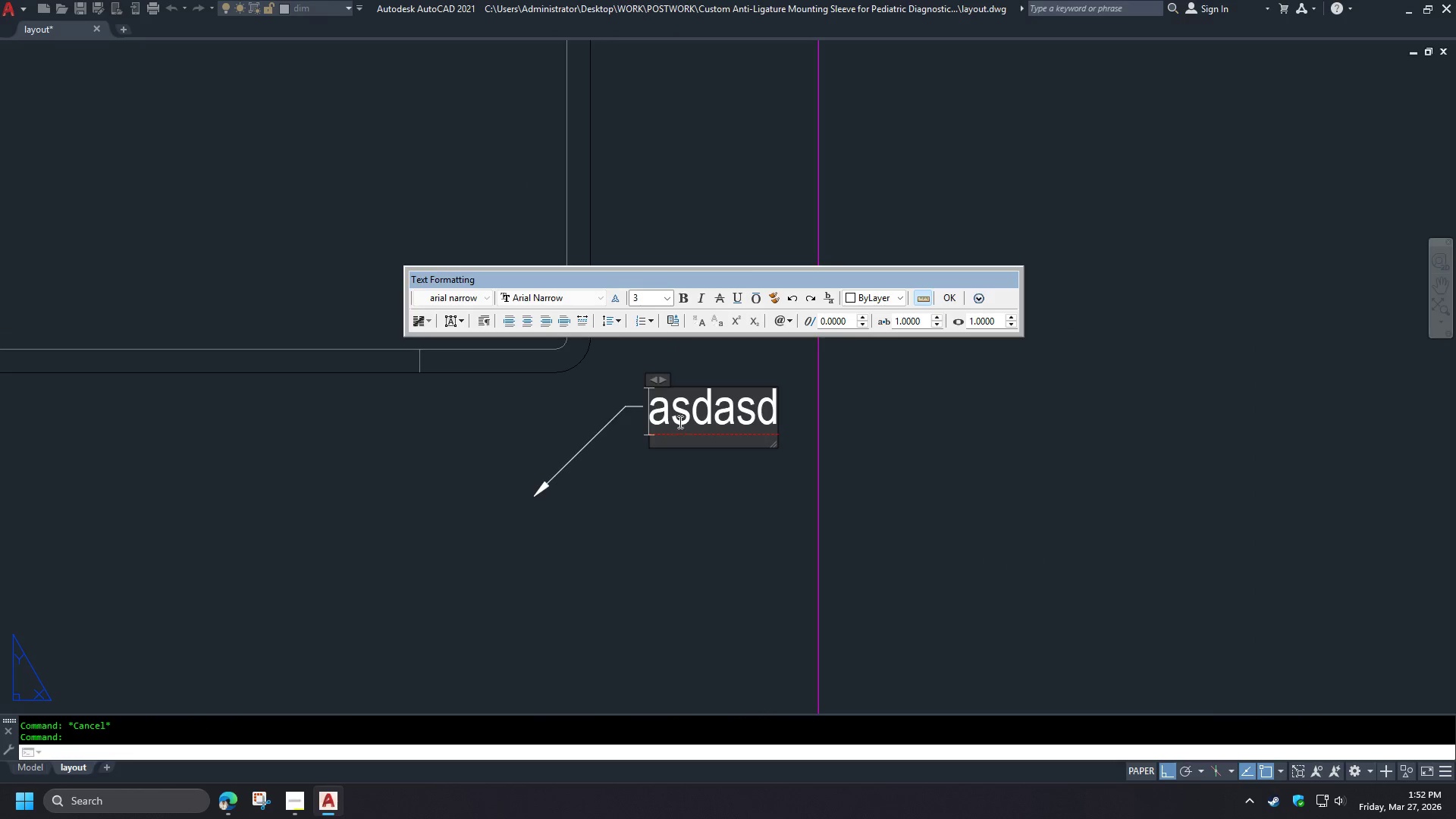 
key(Shift+ShiftLeft)
 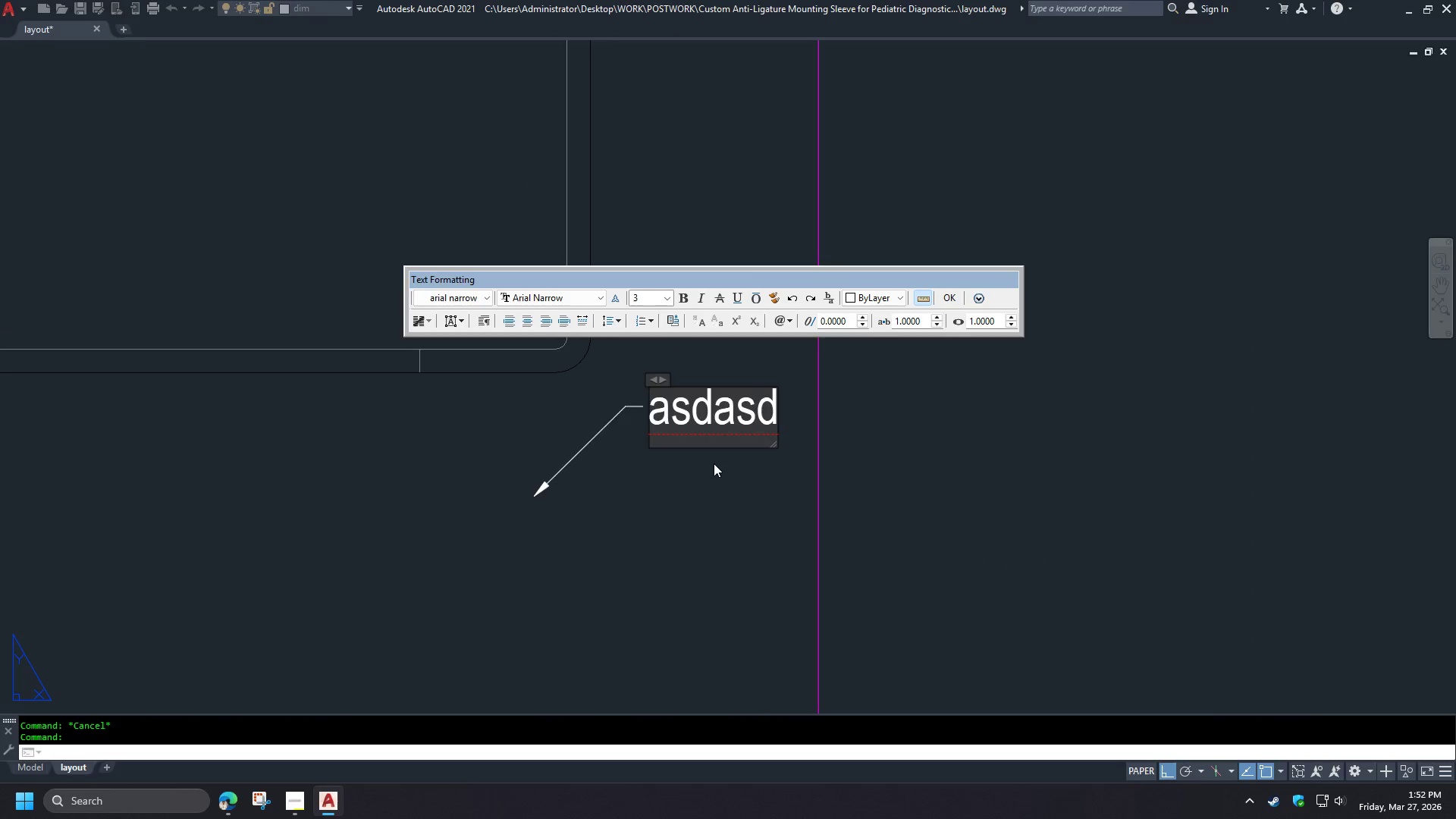 
key(Control+ControlLeft)
 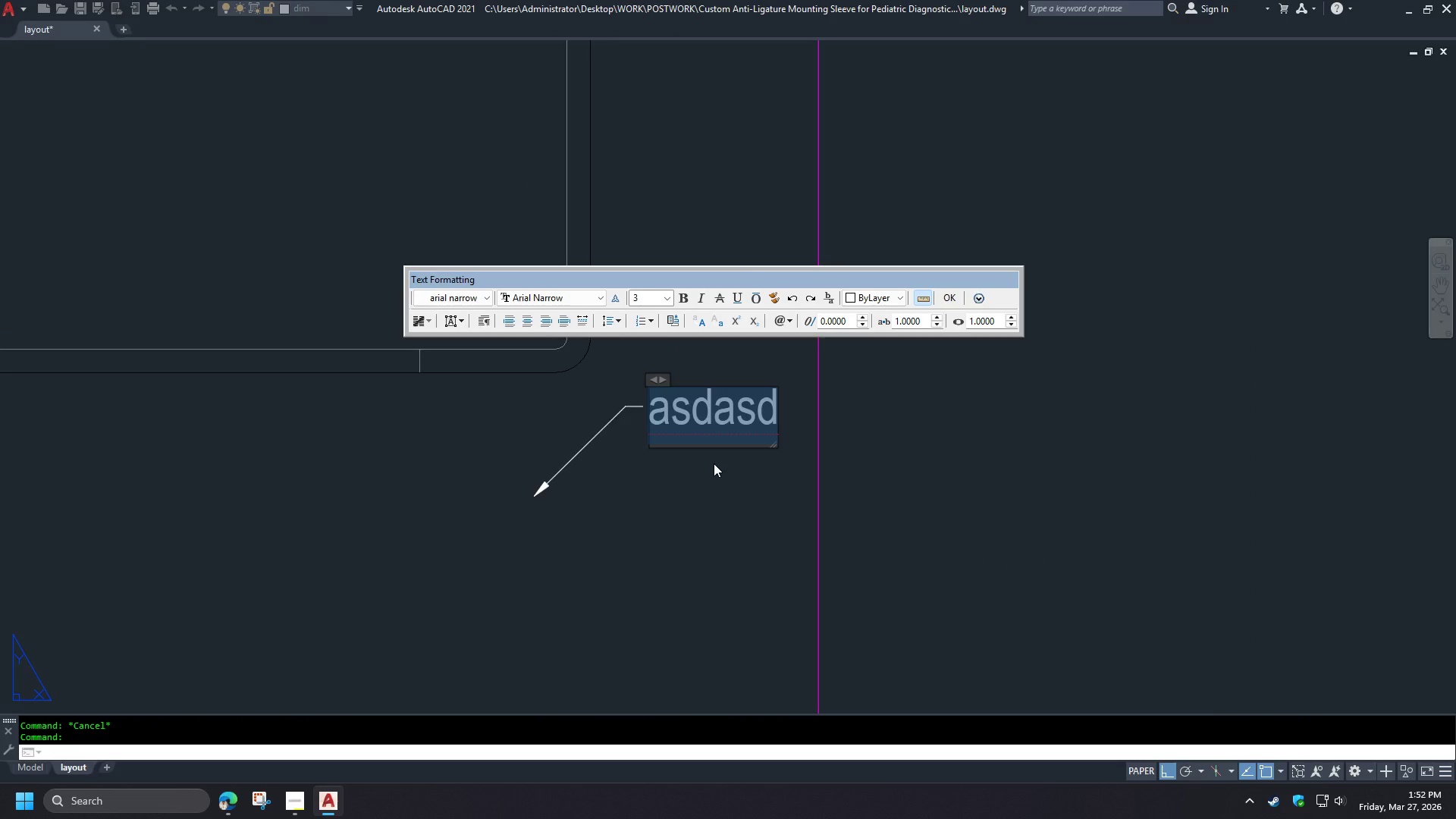 
key(Control+A)
 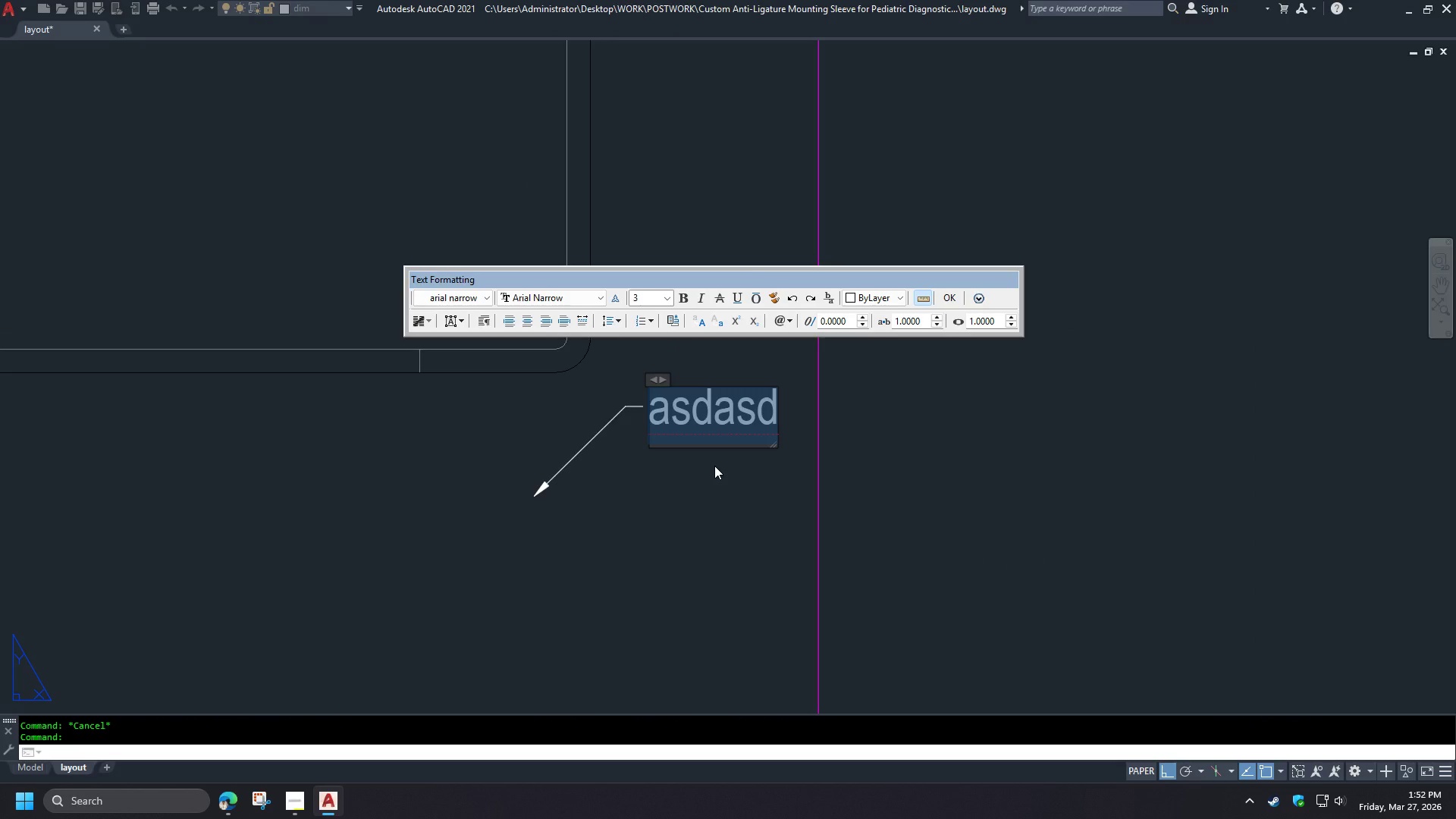 
key(2)
 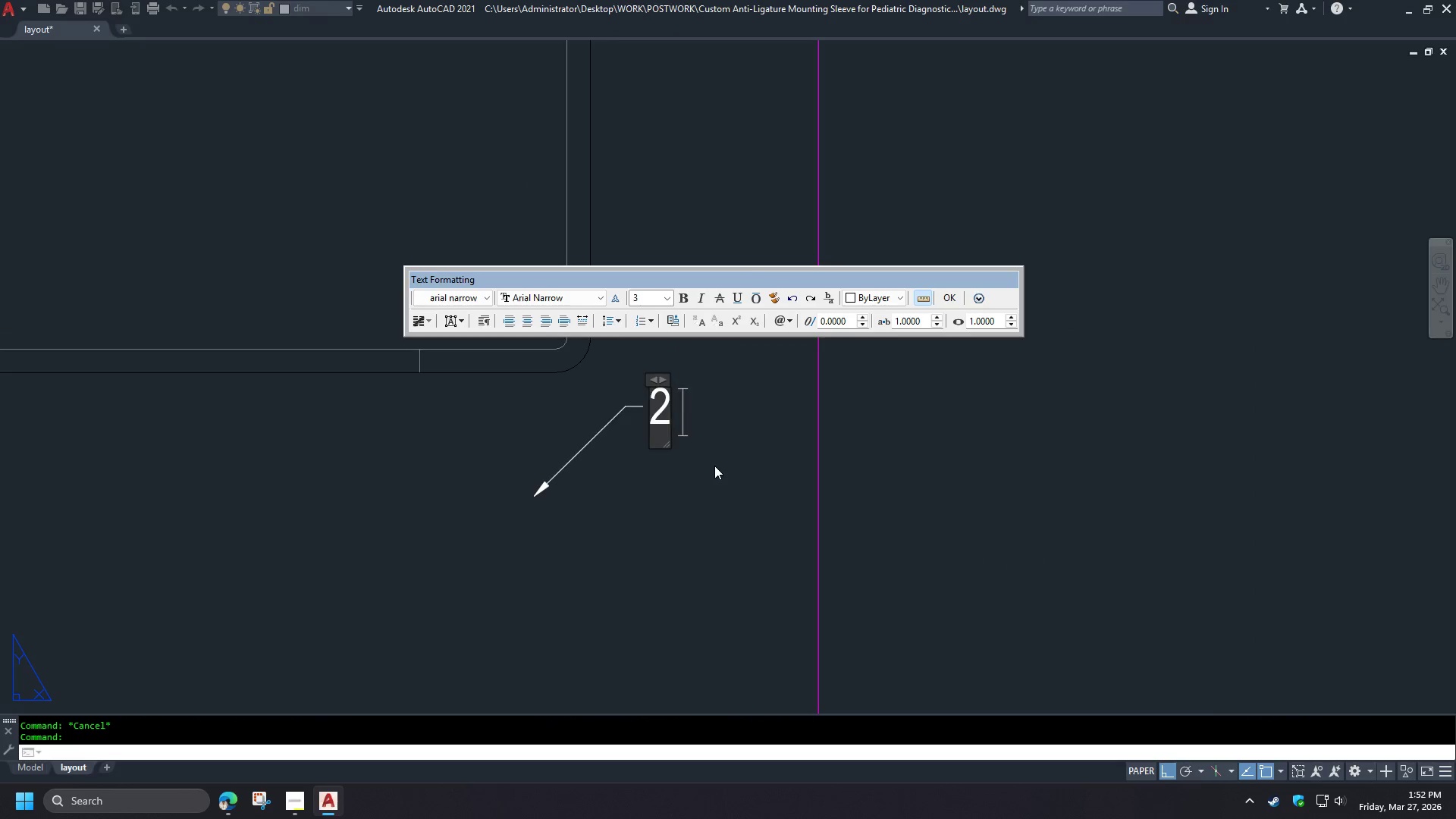 
key(Space)
 